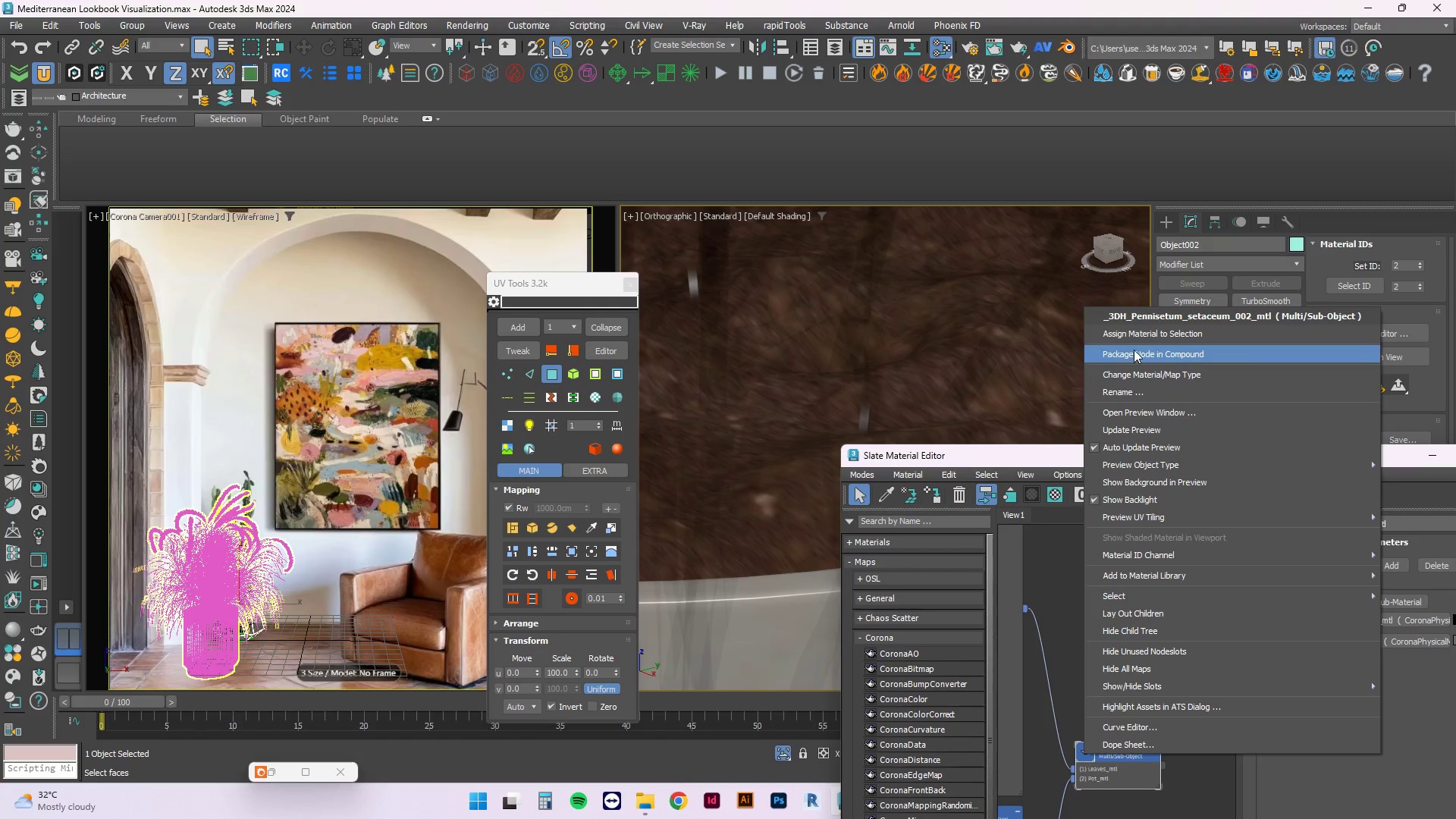 
scroll: coordinate [1110, 792], scroll_direction: up, amount: 2.0
 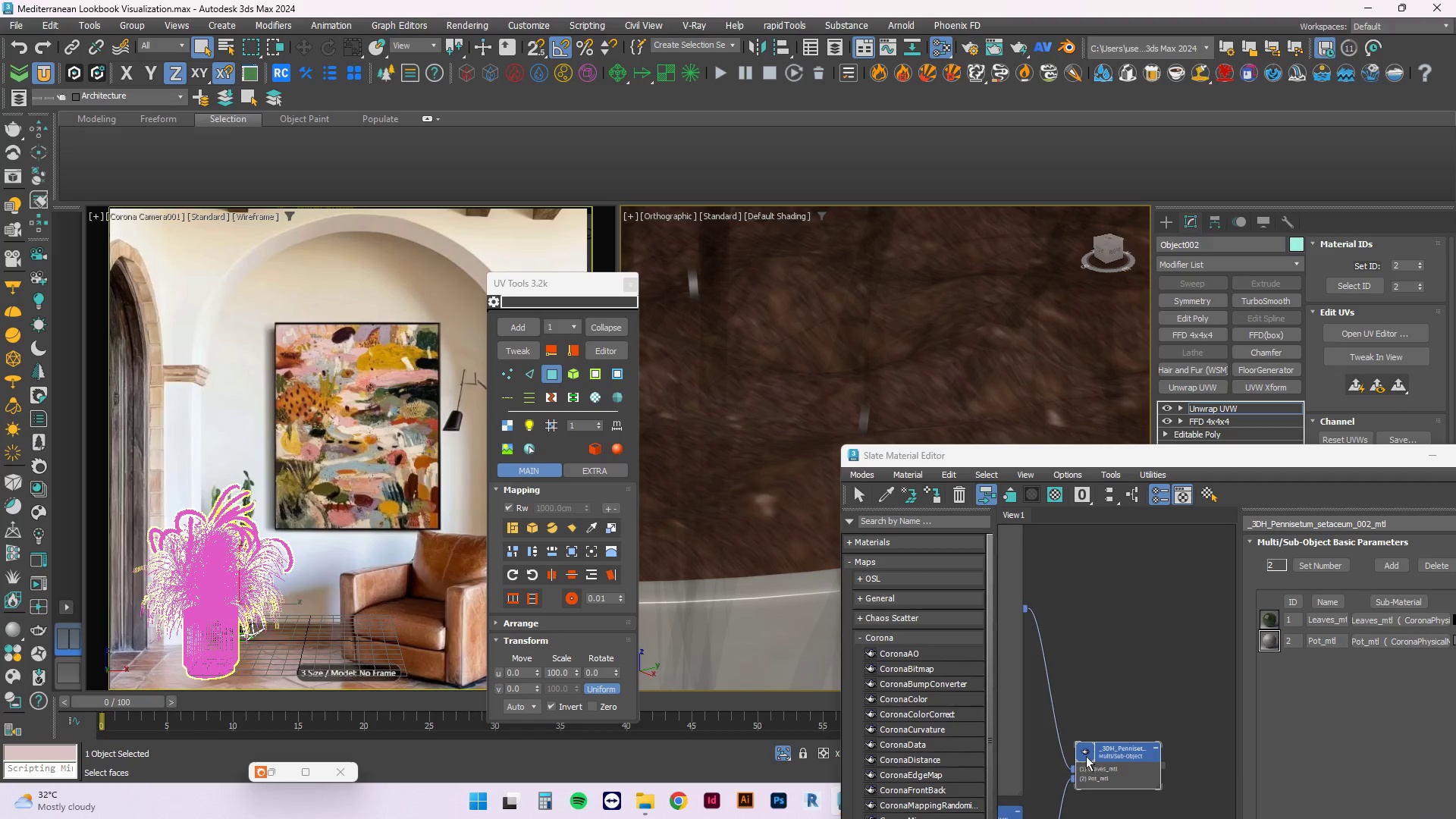 
left_click([1144, 424])
 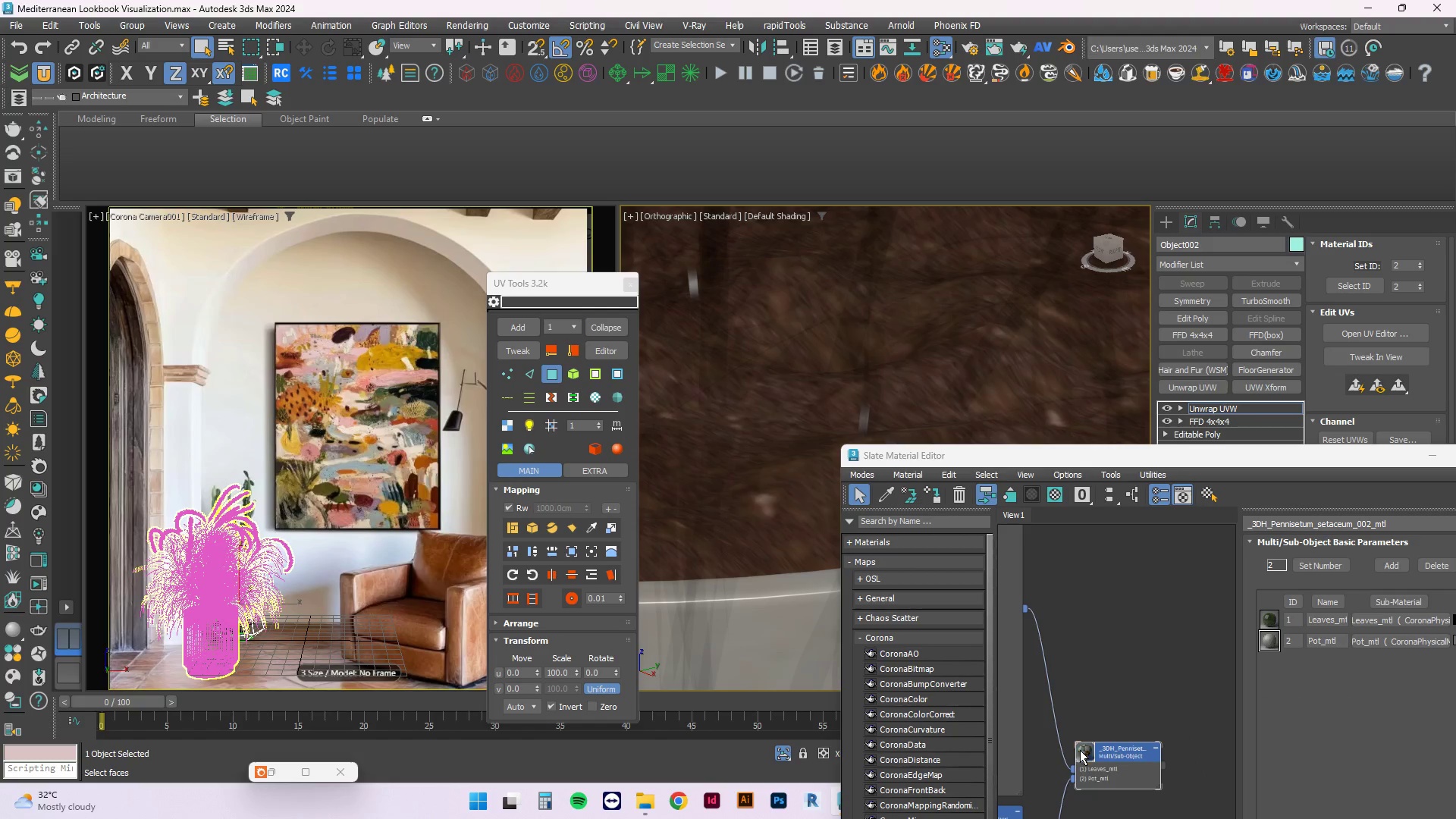 
scroll: coordinate [1168, 661], scroll_direction: down, amount: 3.0
 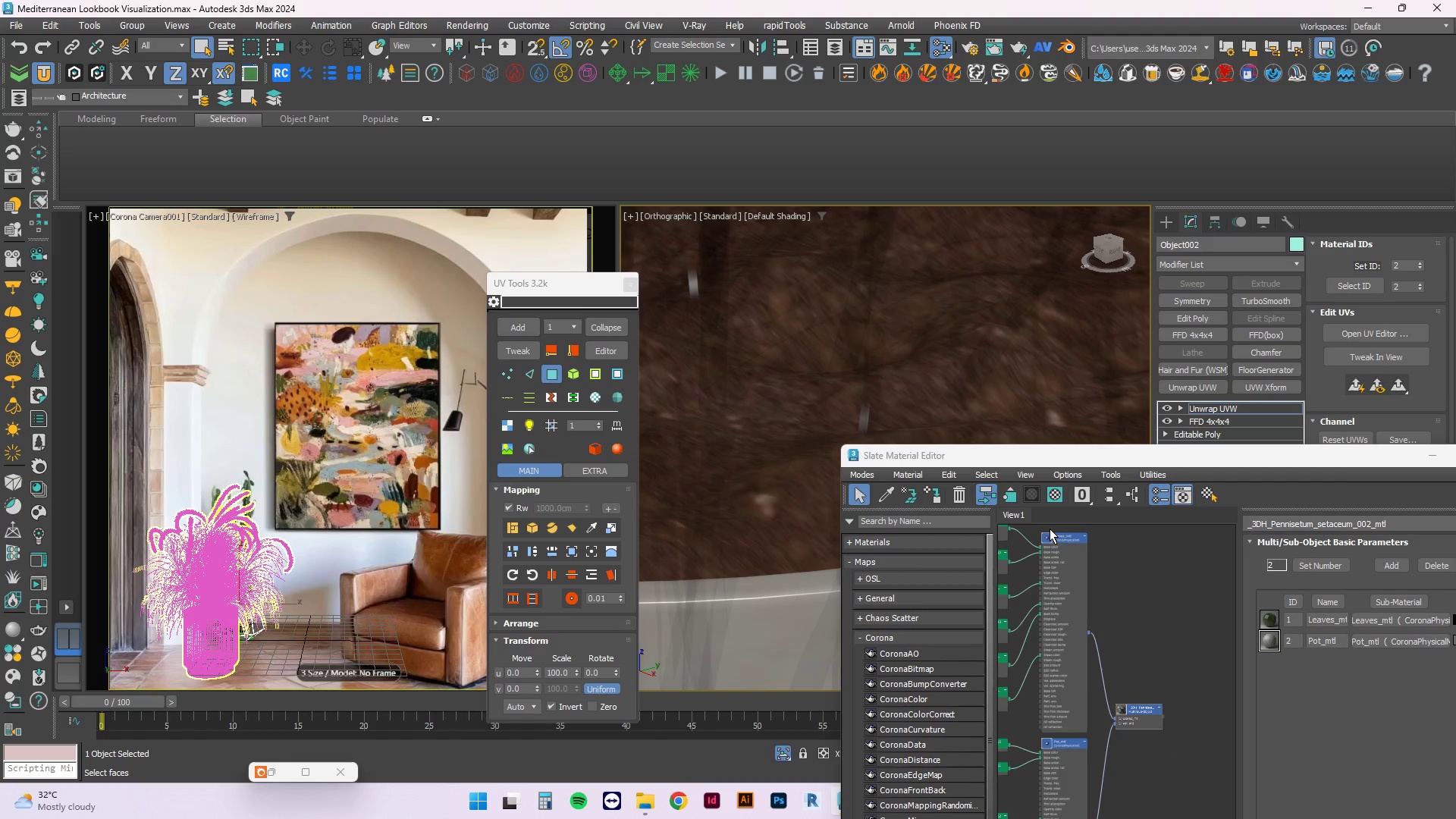 
right_click([1041, 532])
 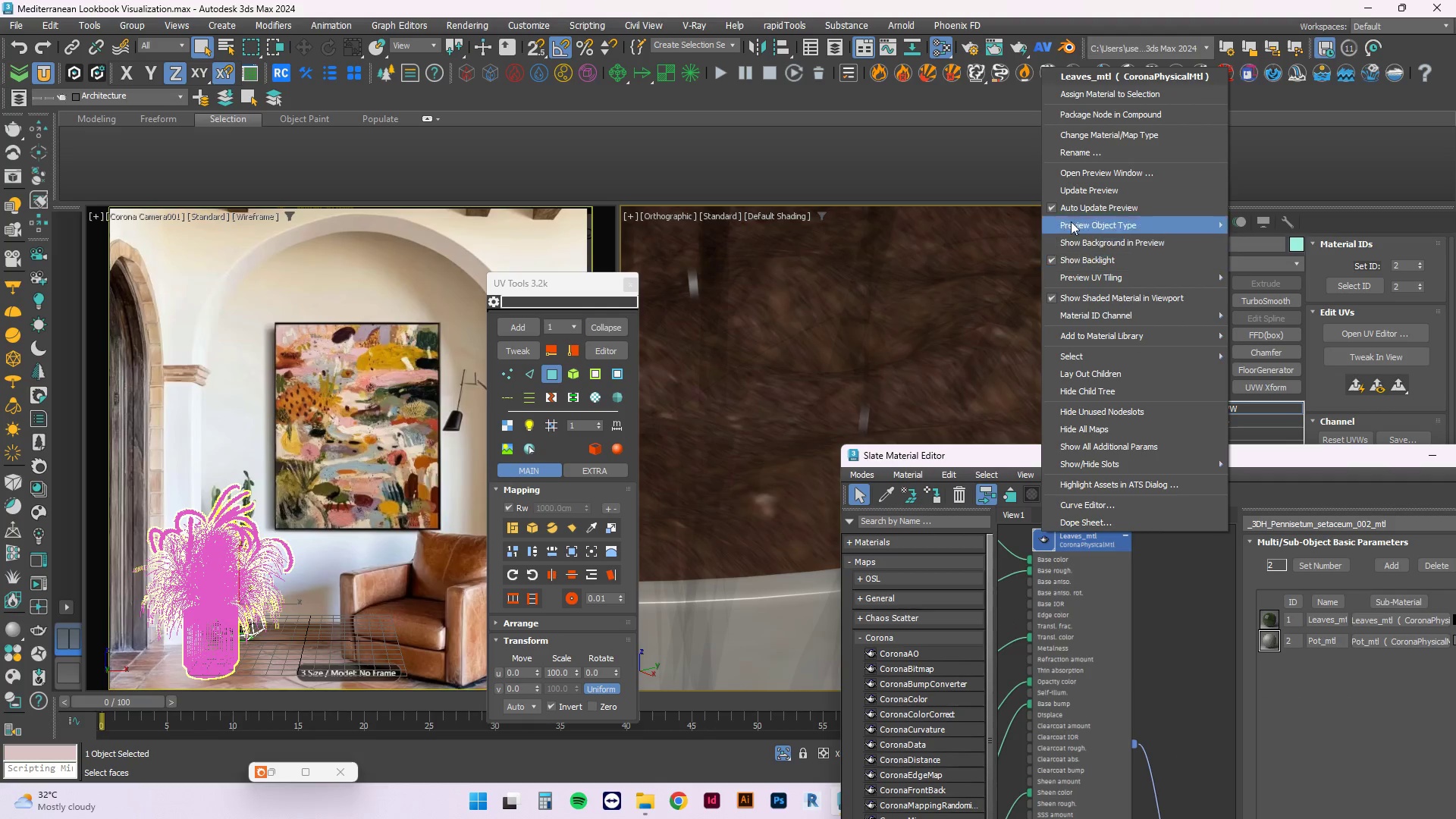 
scroll: coordinate [1050, 551], scroll_direction: up, amount: 4.0
 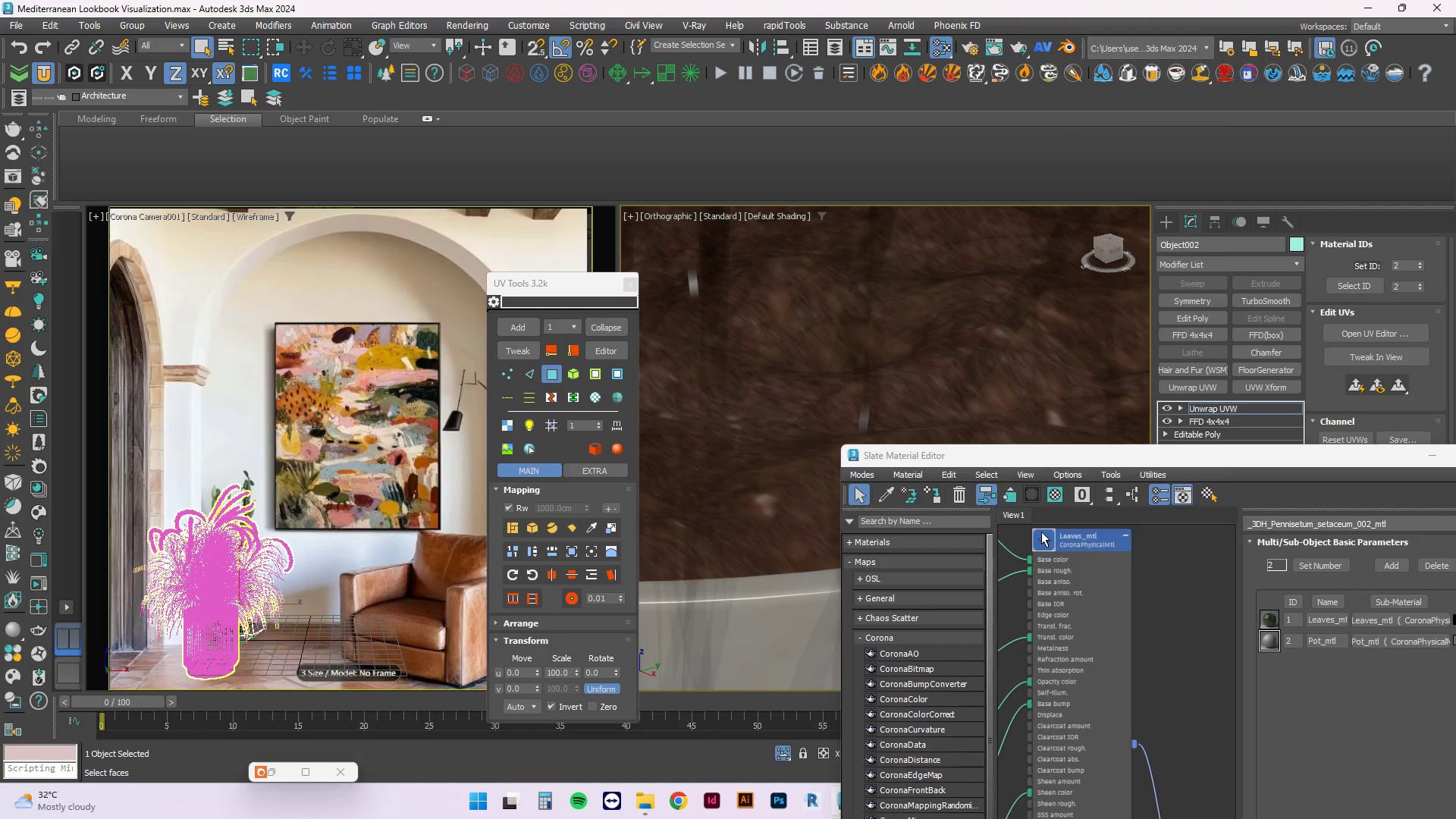 
left_click([1075, 192])
 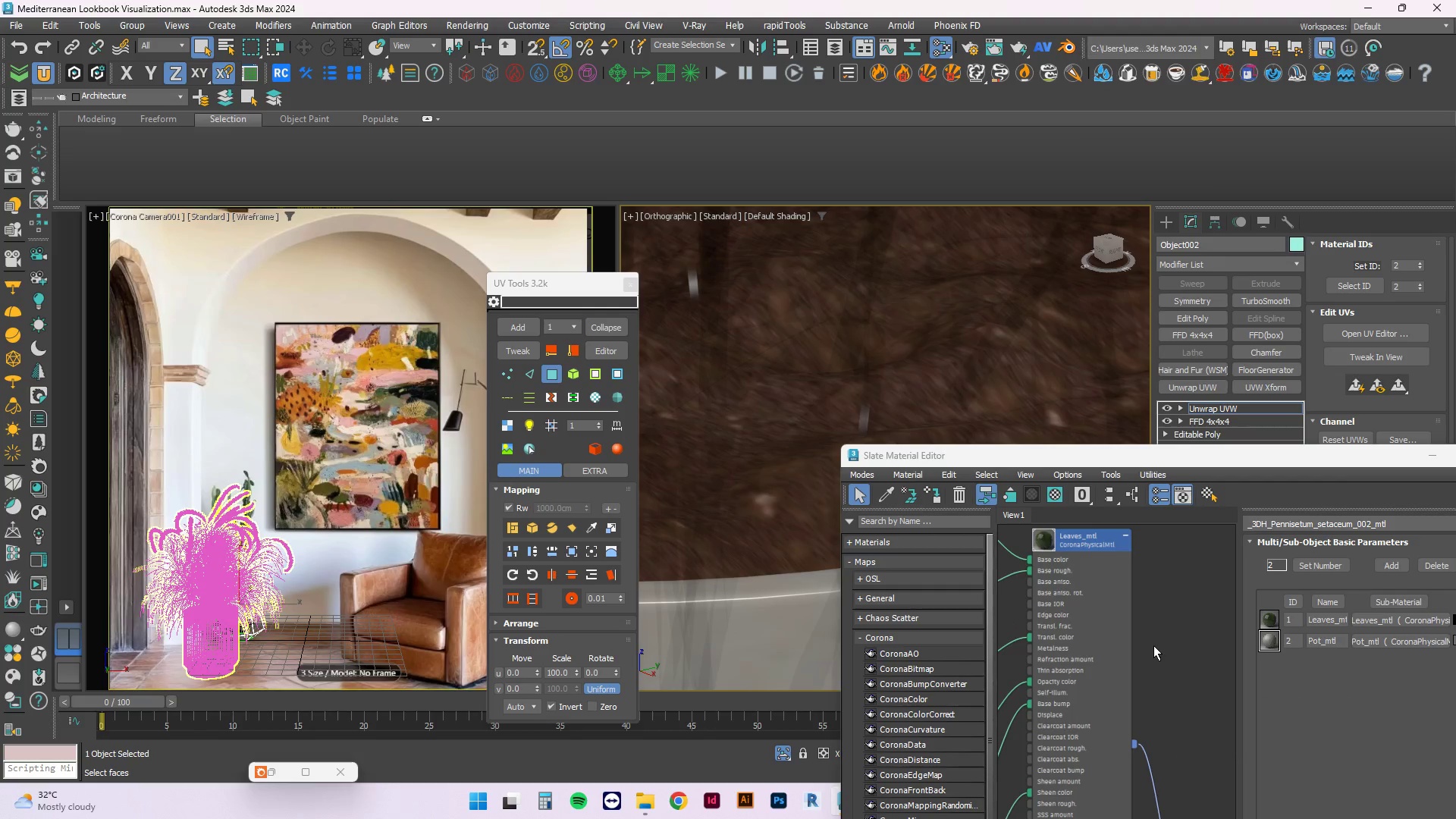 
right_click([1100, 717])
 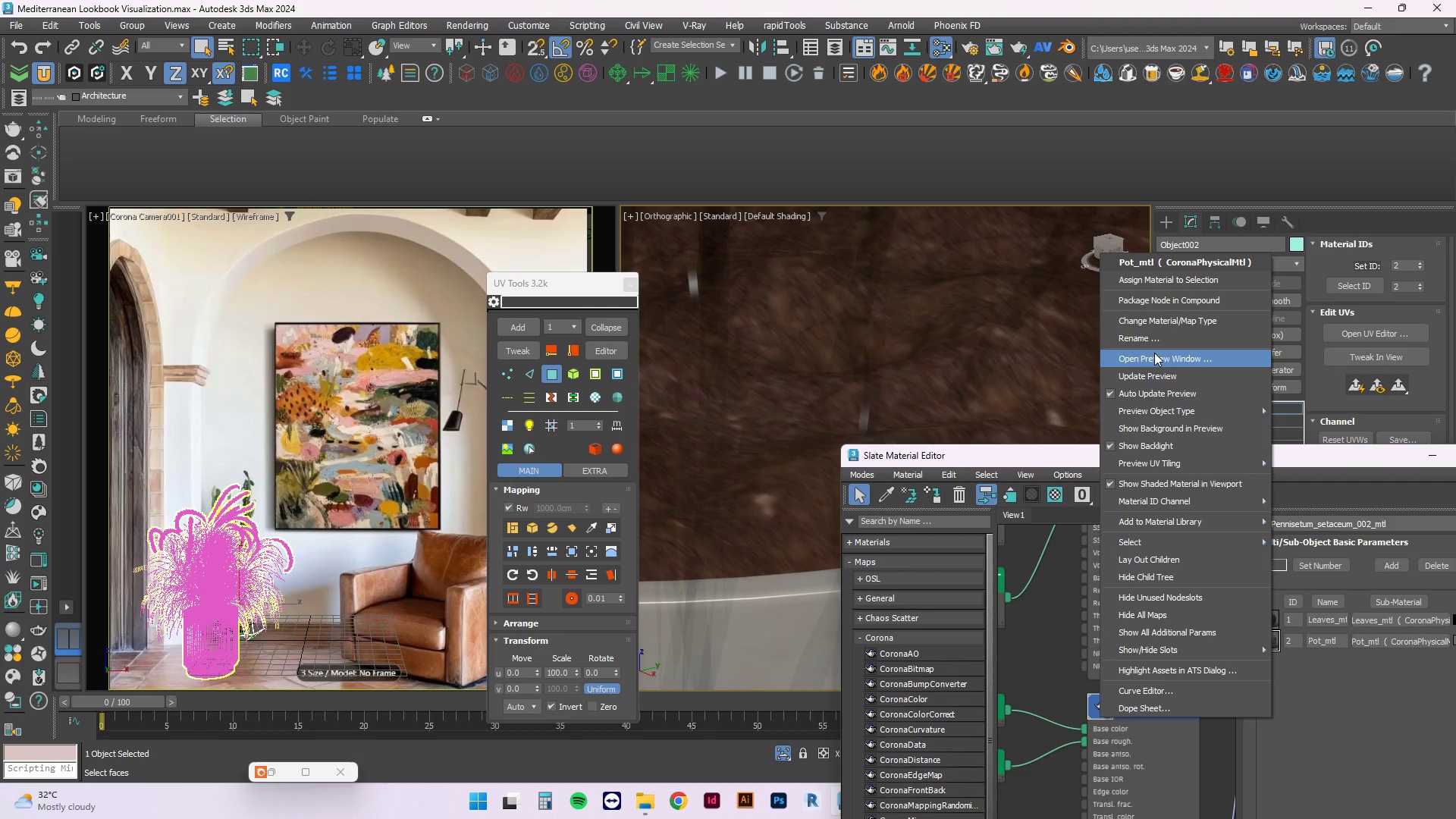 
scroll: coordinate [1103, 721], scroll_direction: up, amount: 1.0
 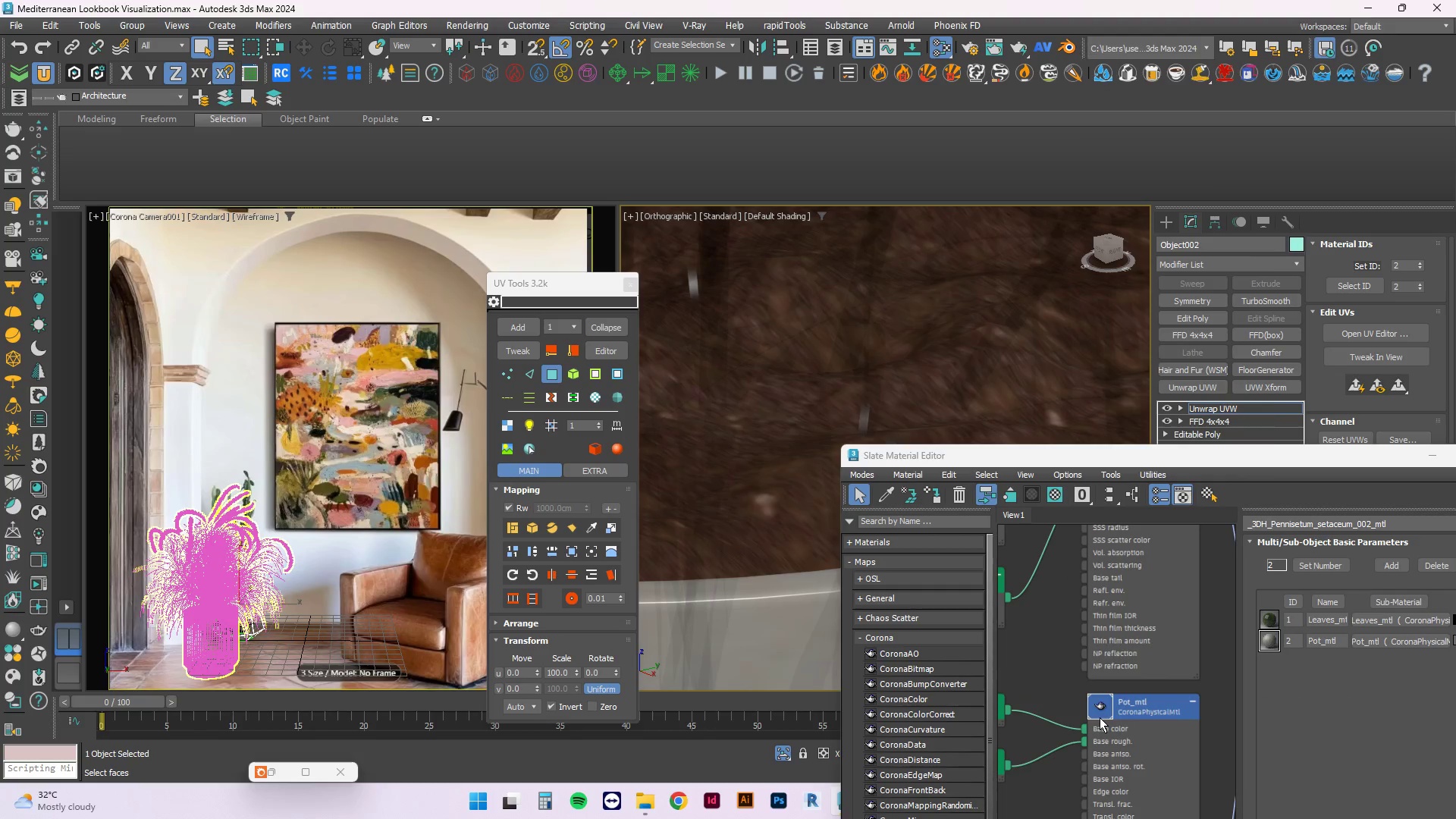 
left_click([1151, 372])
 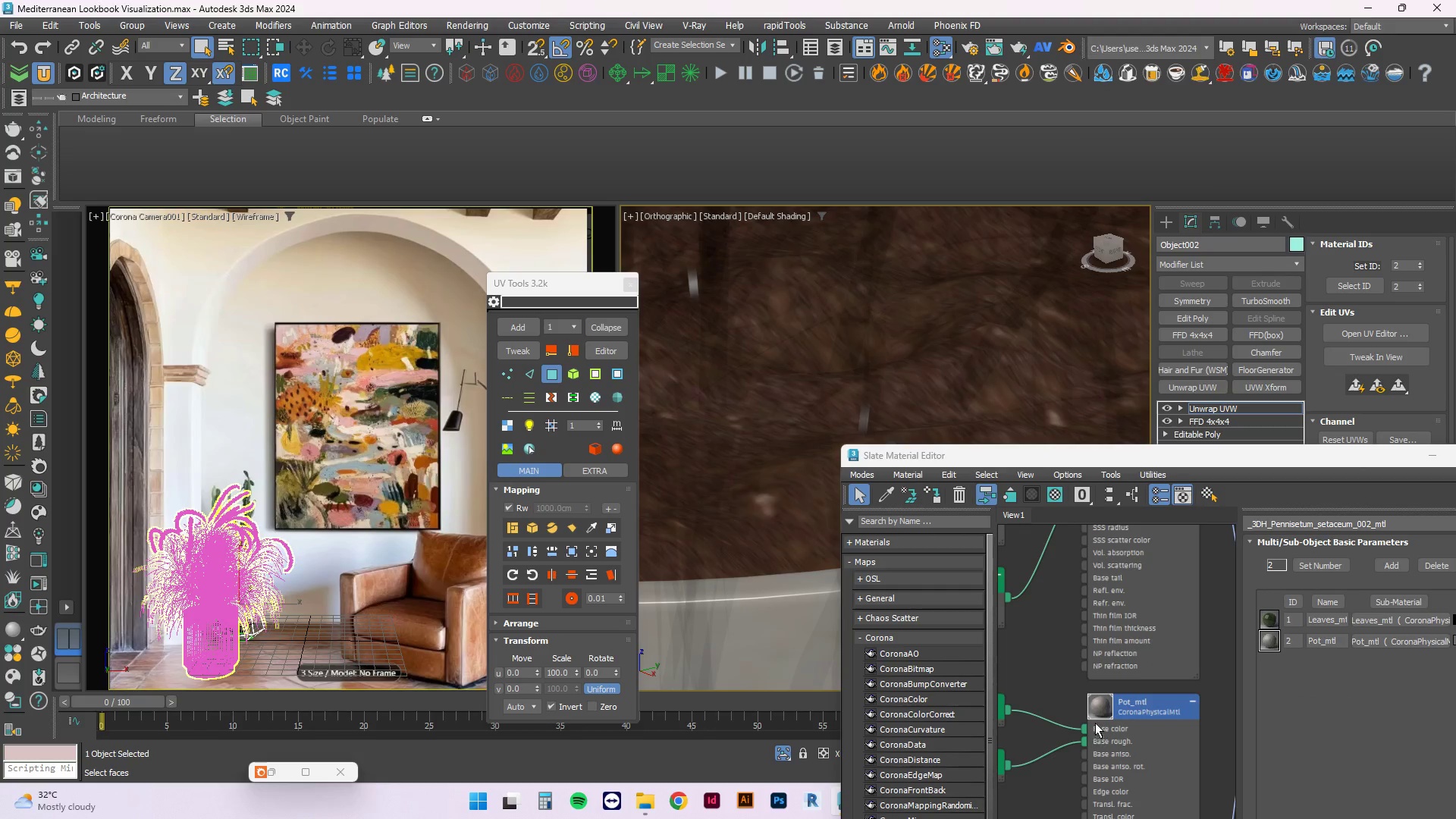 
scroll: coordinate [1050, 610], scroll_direction: down, amount: 6.0
 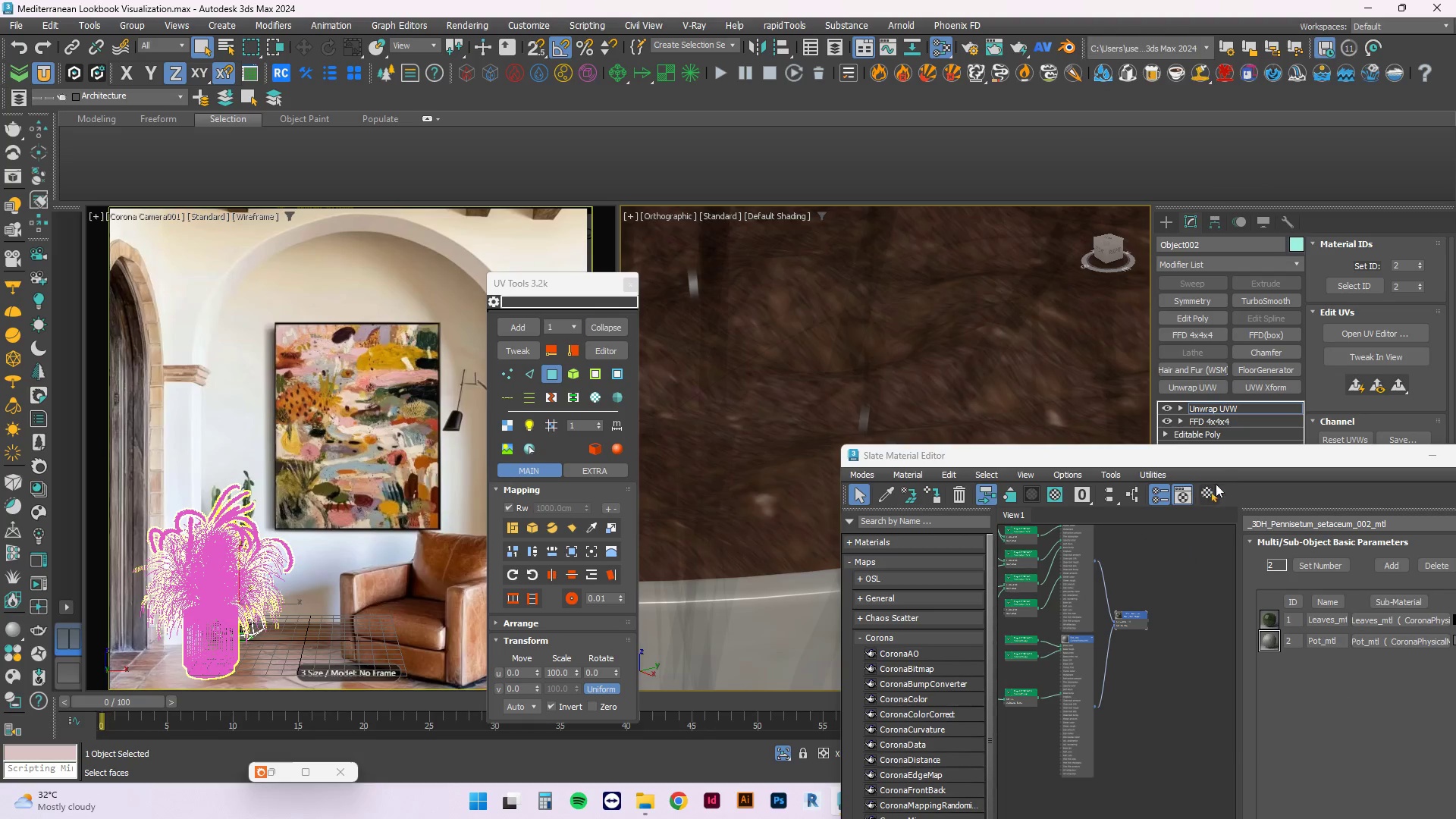 
left_click_drag(start_coordinate=[1220, 462], to_coordinate=[560, 423])
 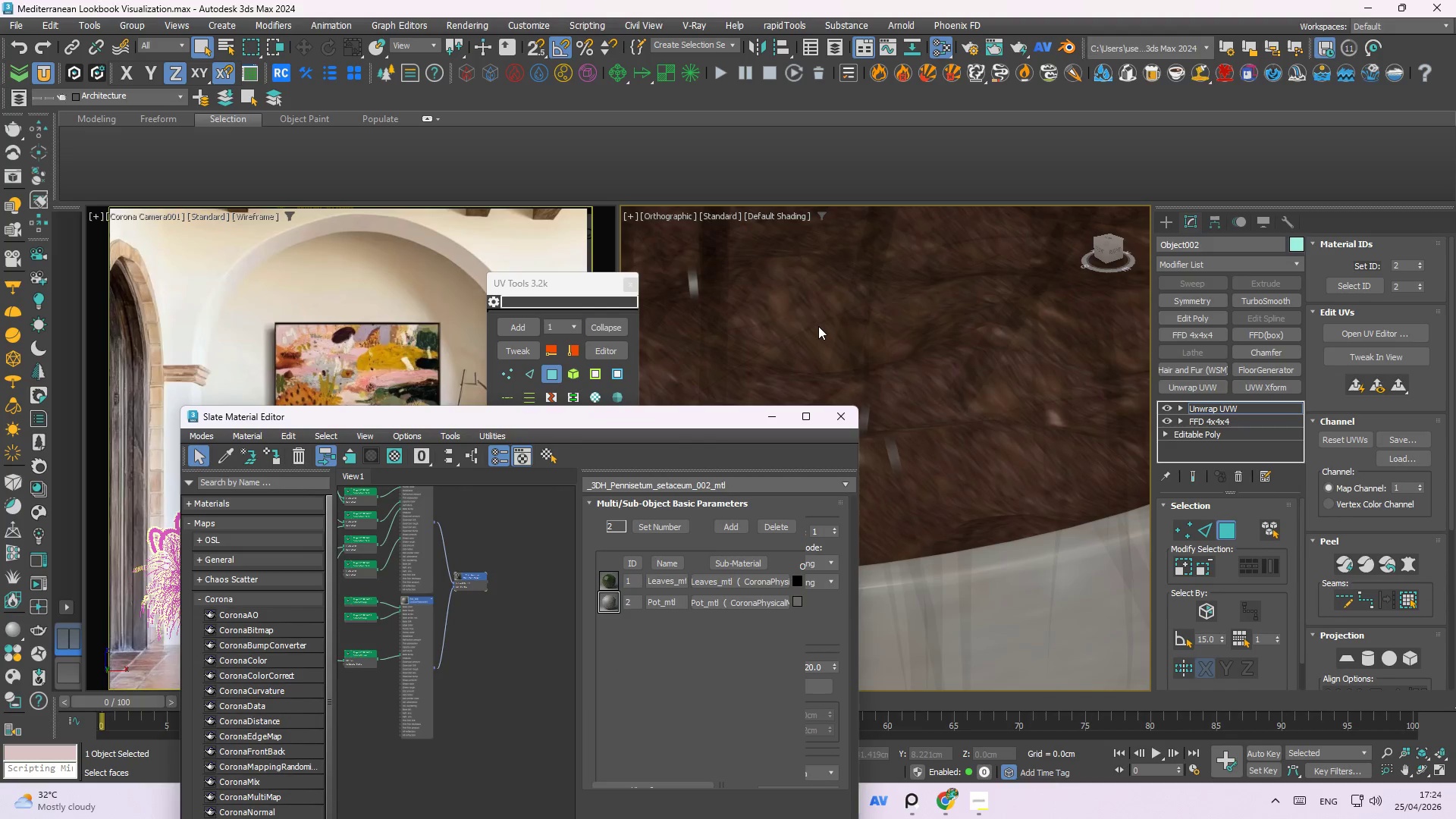 
scroll: coordinate [947, 393], scroll_direction: down, amount: 6.0
 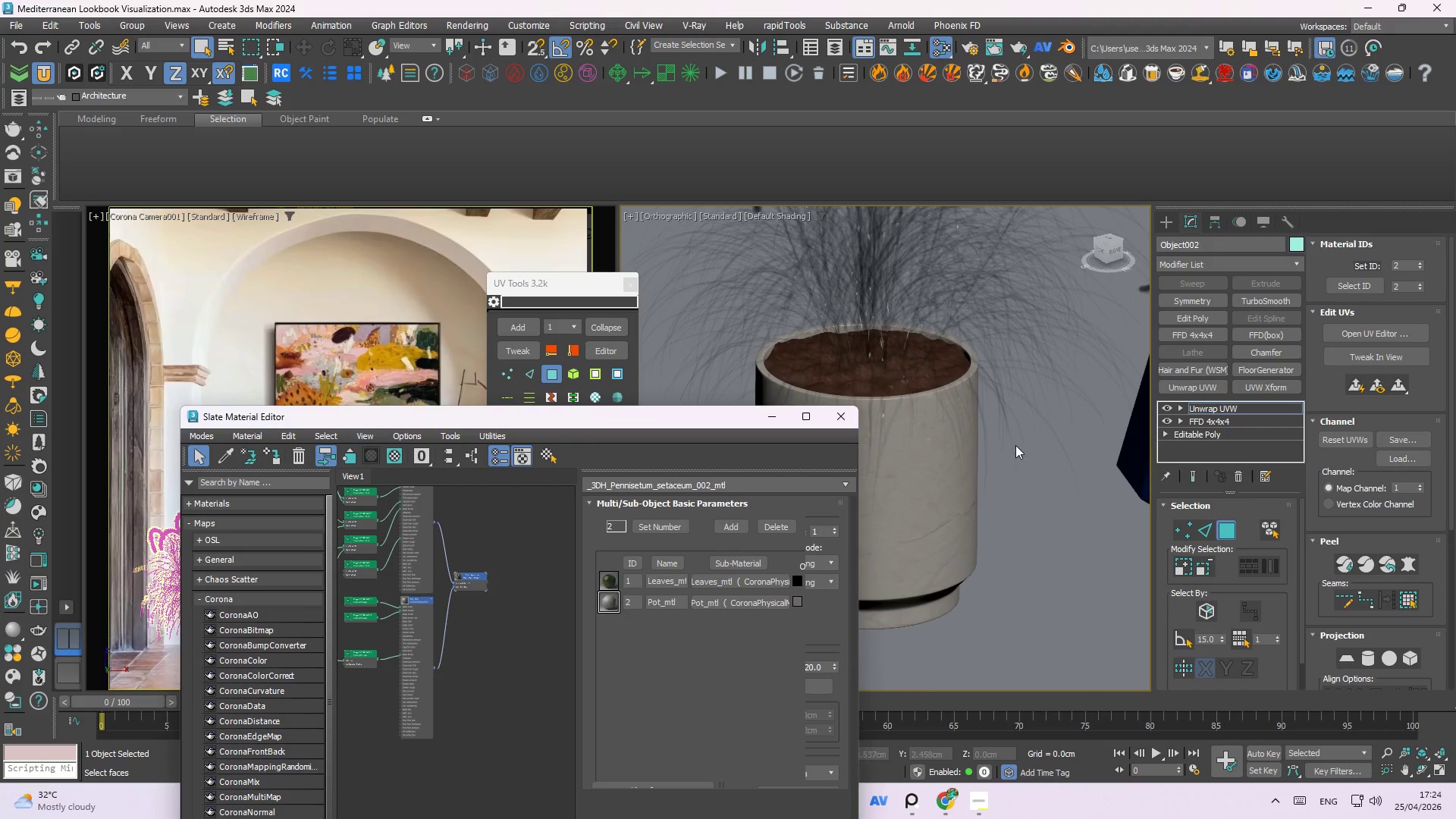 
left_click([1017, 447])
 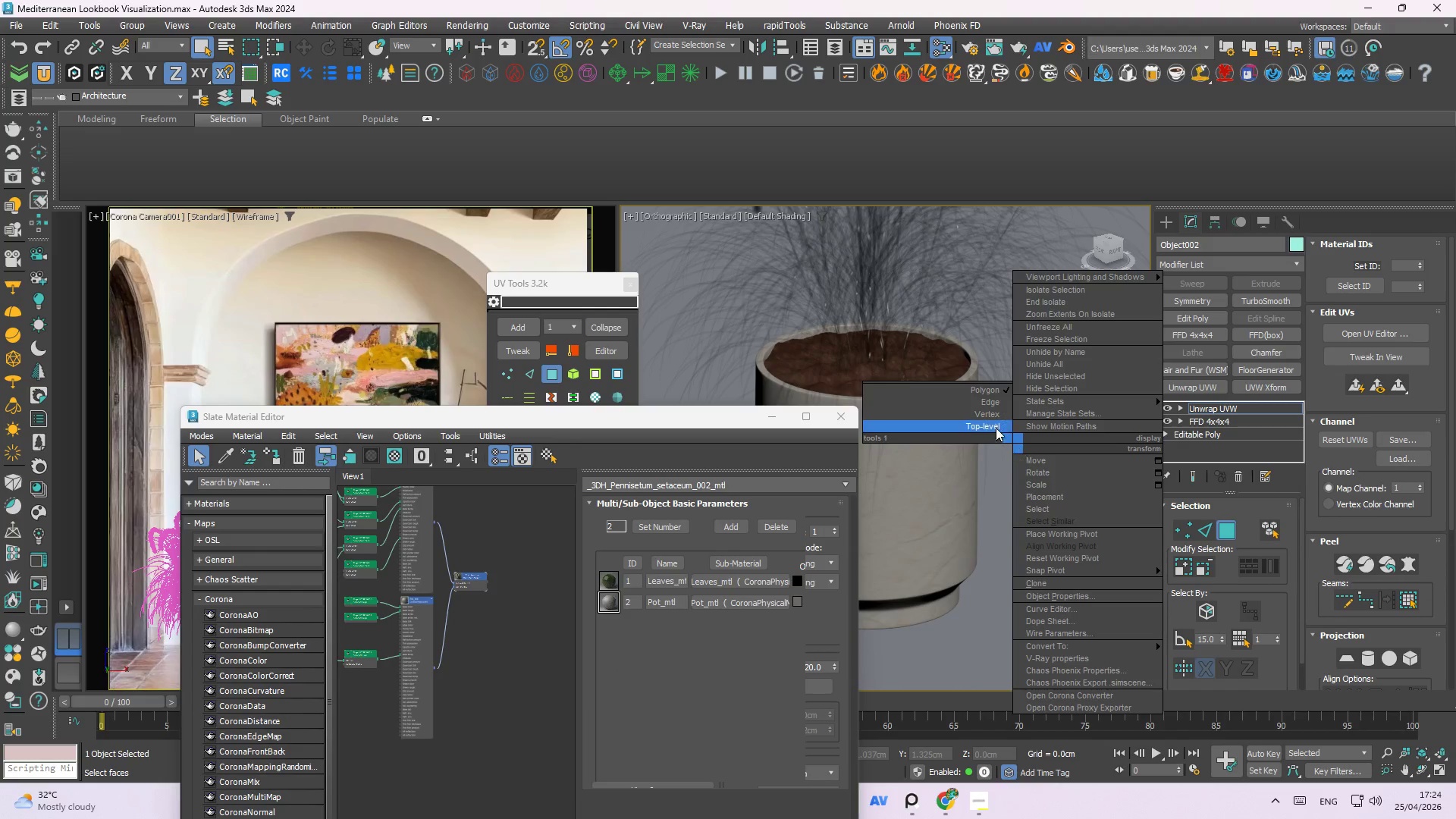 
left_click([996, 427])
 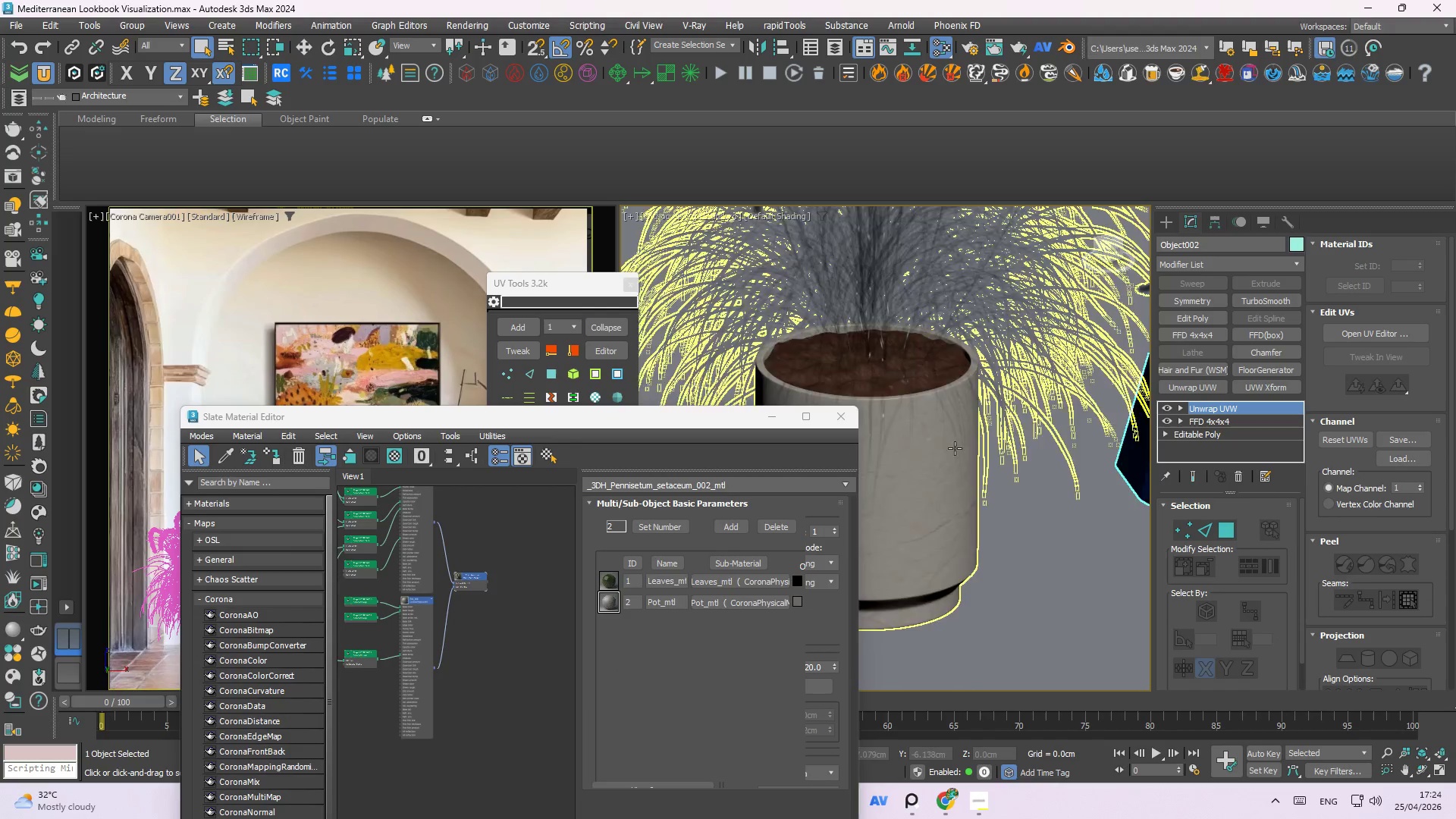 
scroll: coordinate [1068, 379], scroll_direction: none, amount: 0.0
 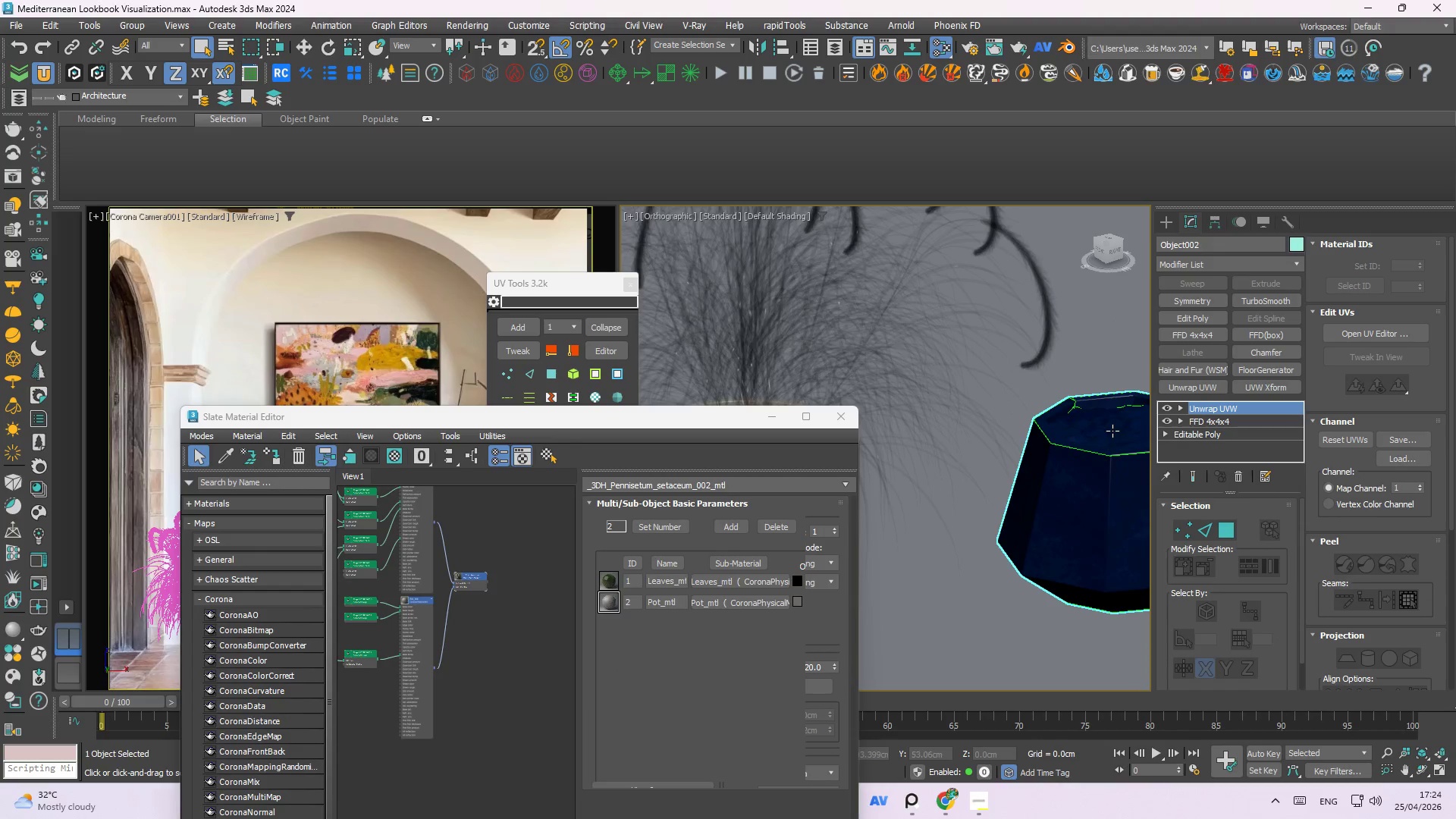 
left_click([1112, 431])
 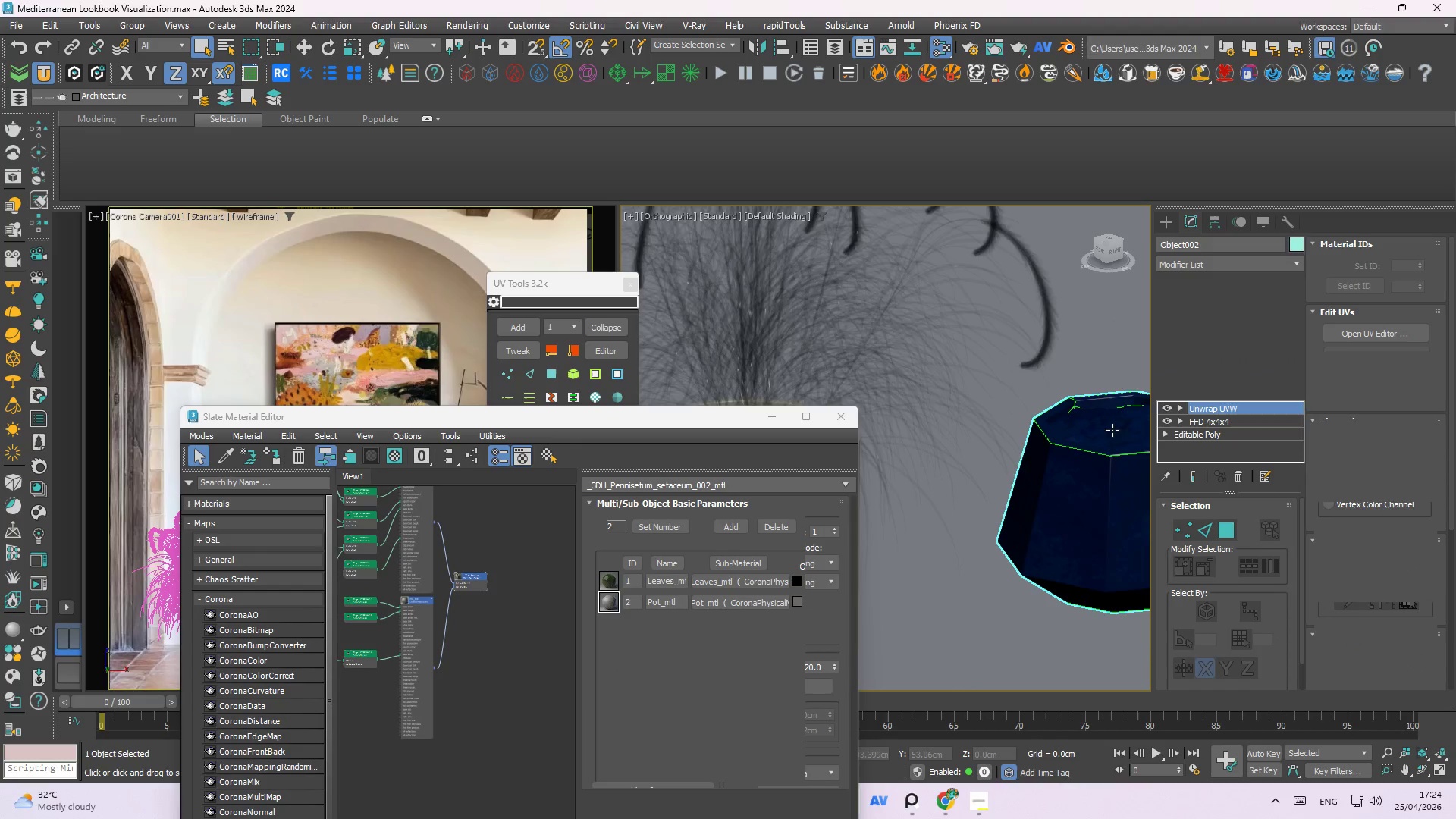 
hold_key(key=ControlLeft, duration=0.86)
 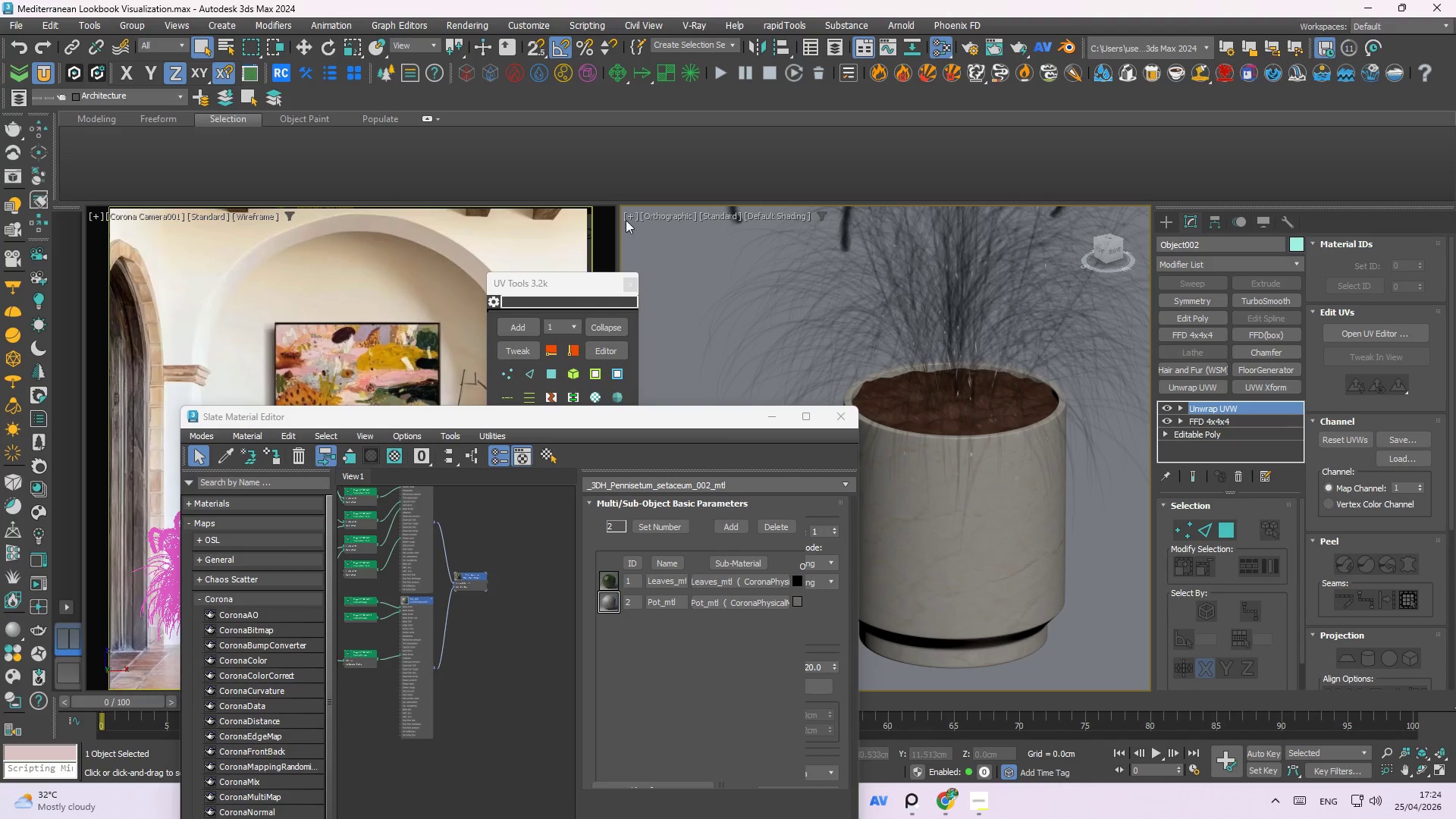 
scroll: coordinate [999, 433], scroll_direction: none, amount: 0.0
 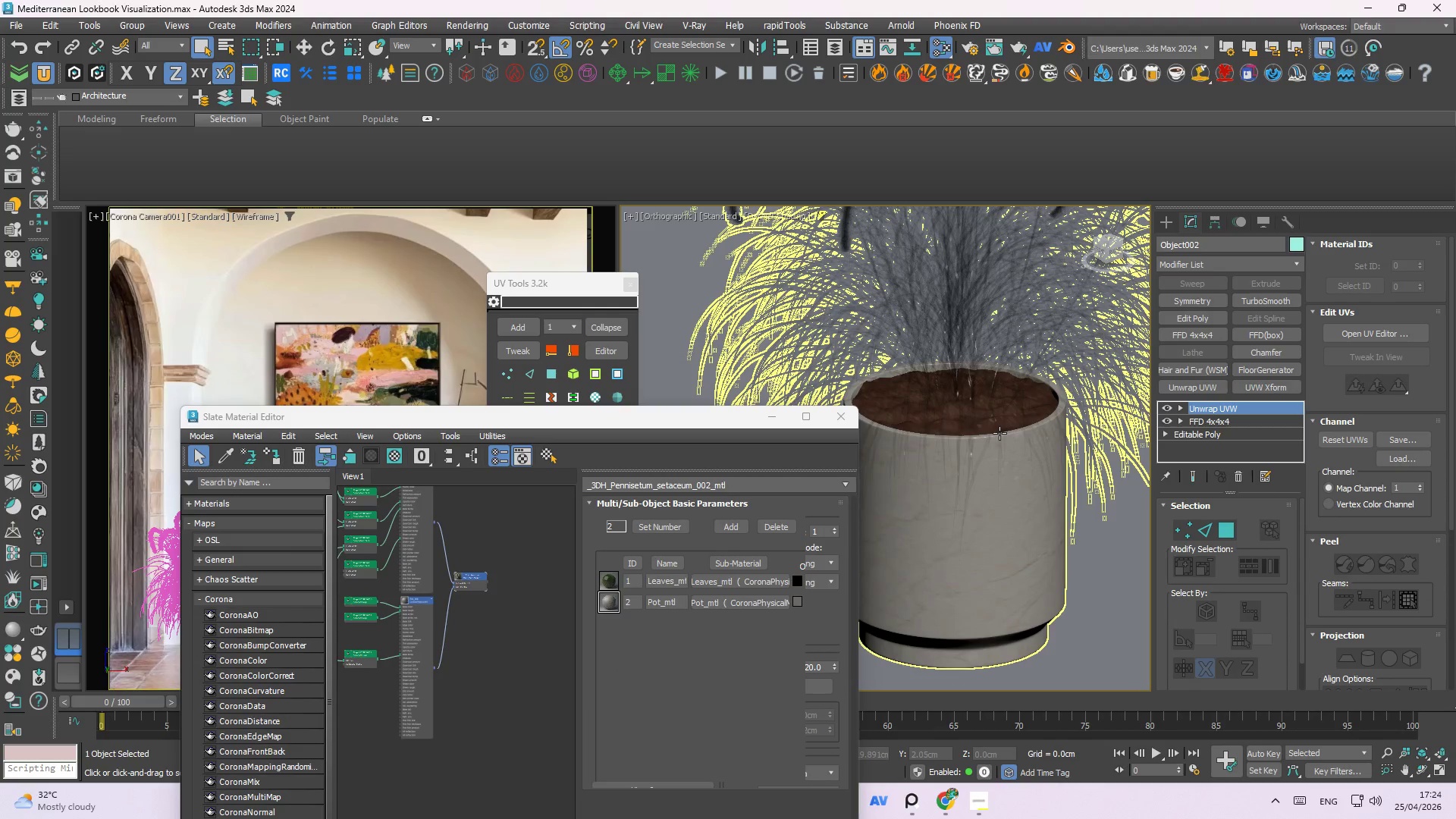 
left_click([849, 323])
 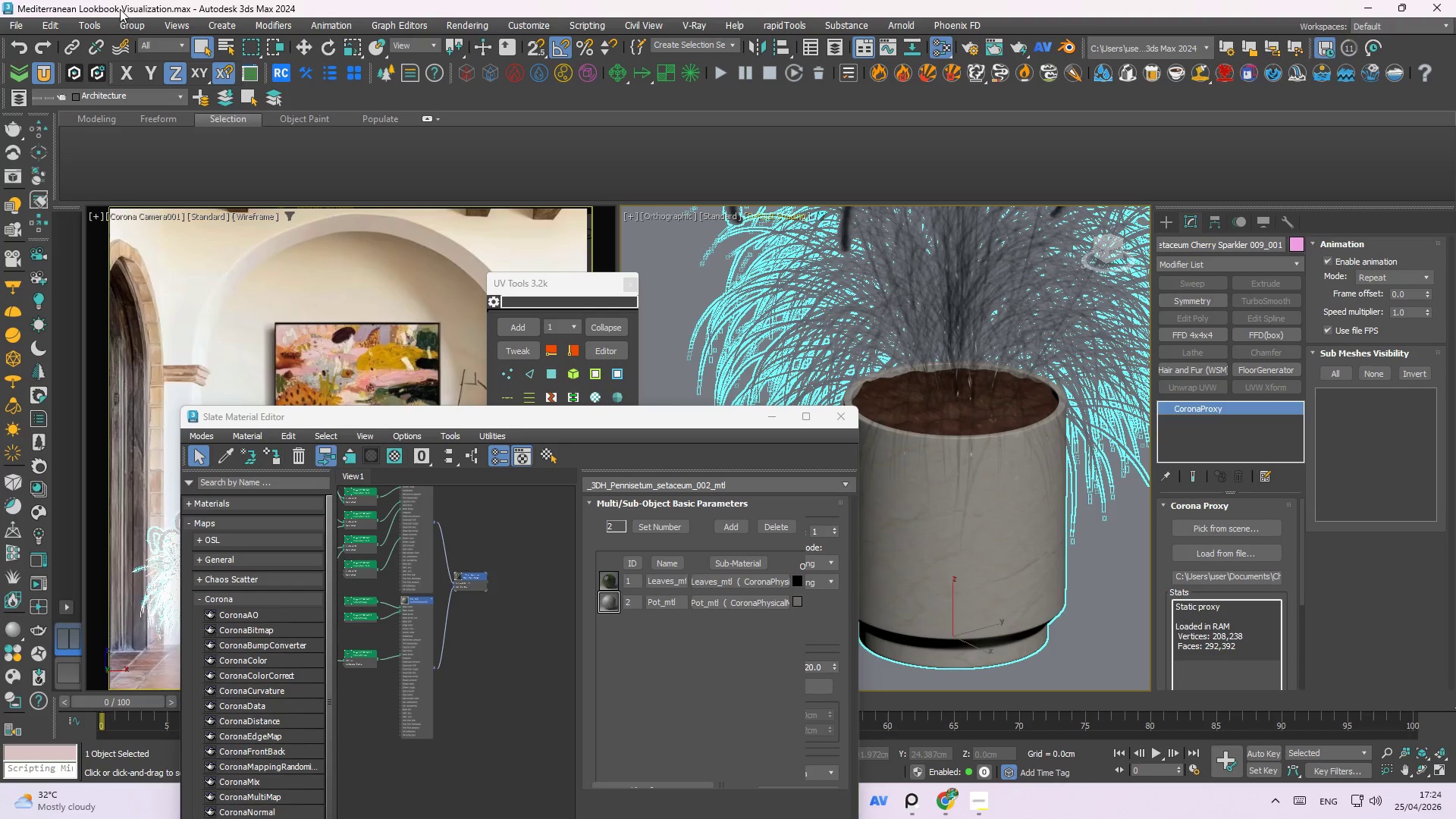 
left_click([113, 23])
 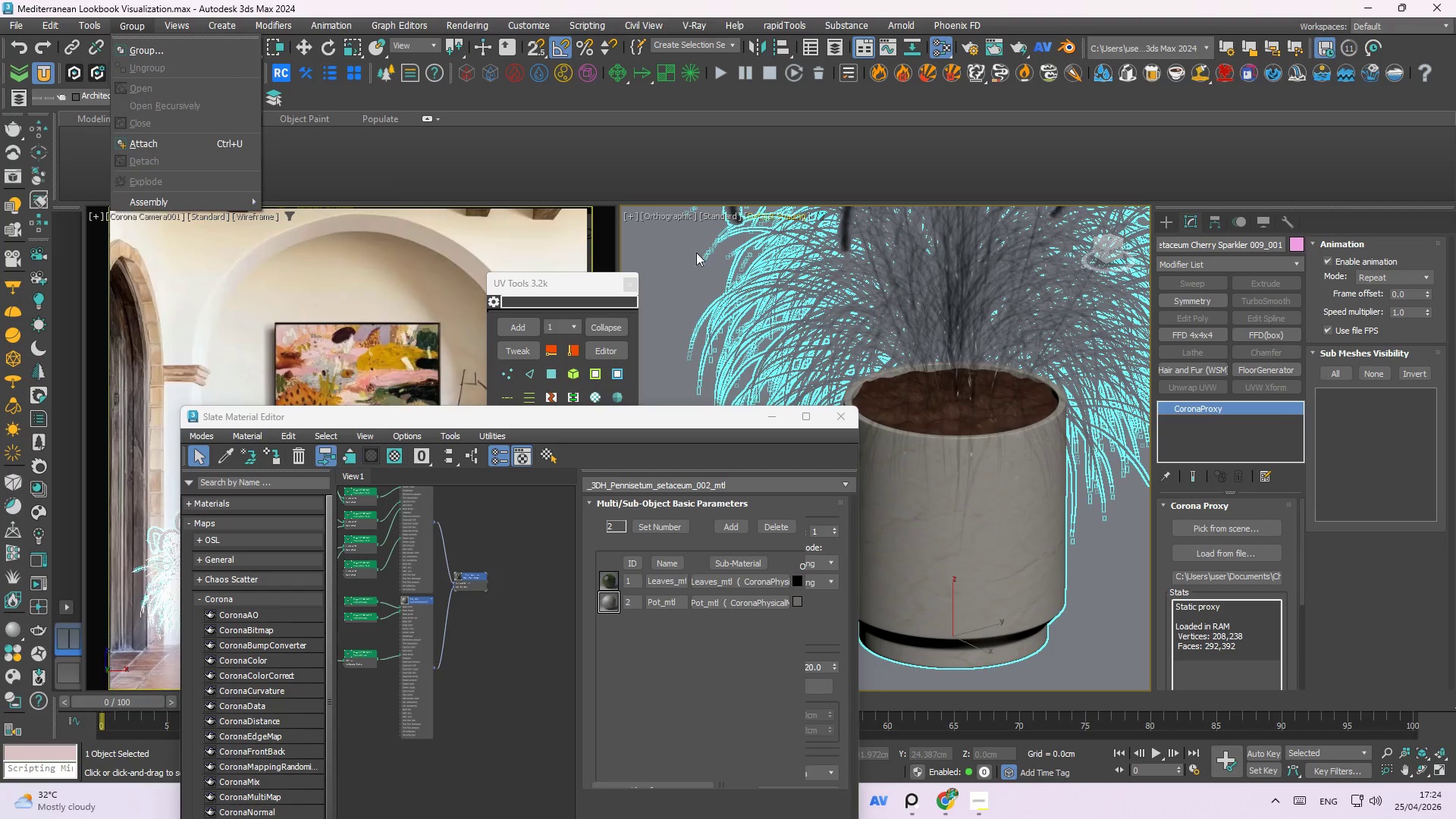 
left_click([971, 458])
 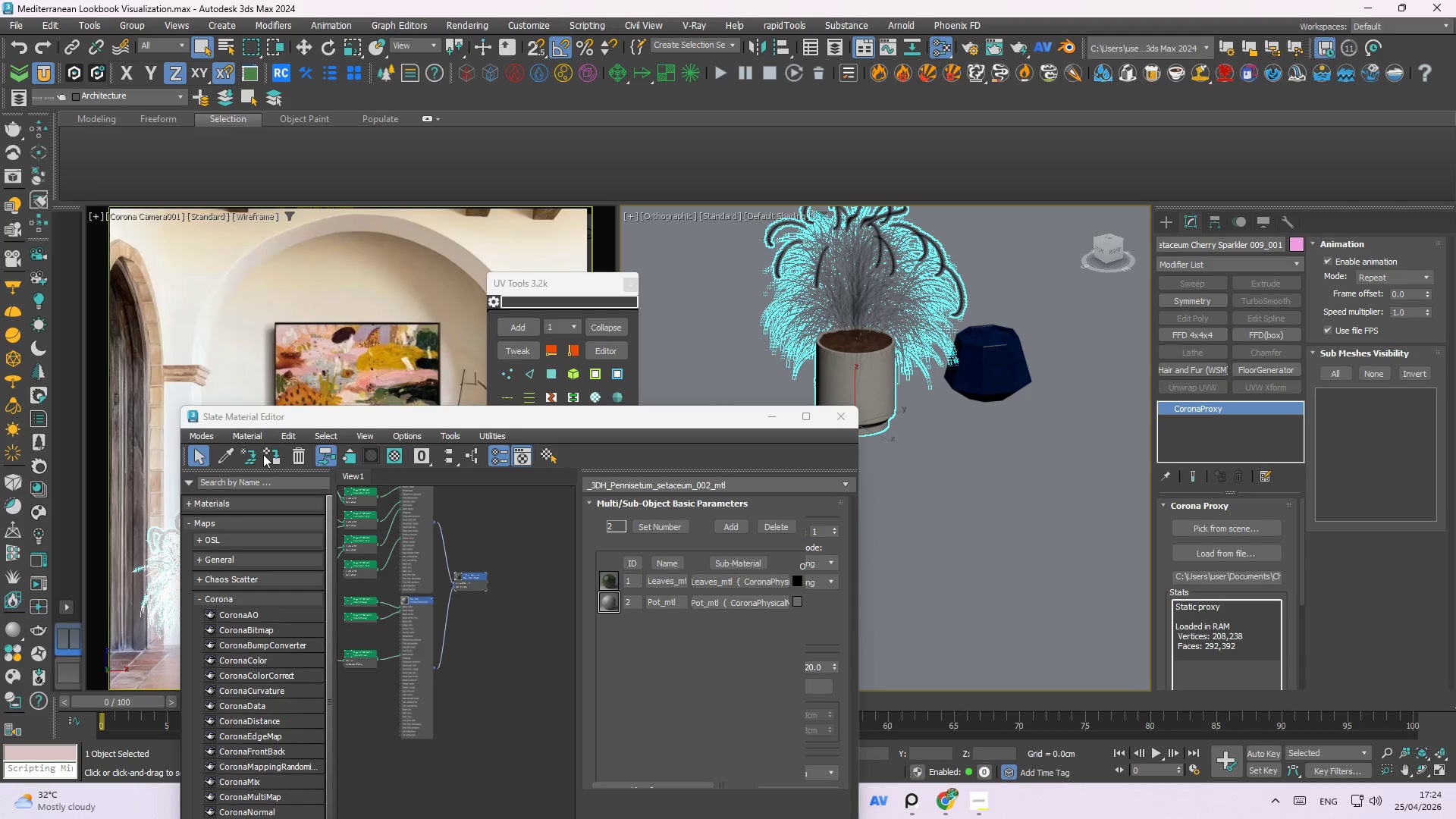 
scroll: coordinate [801, 308], scroll_direction: down, amount: 3.0
 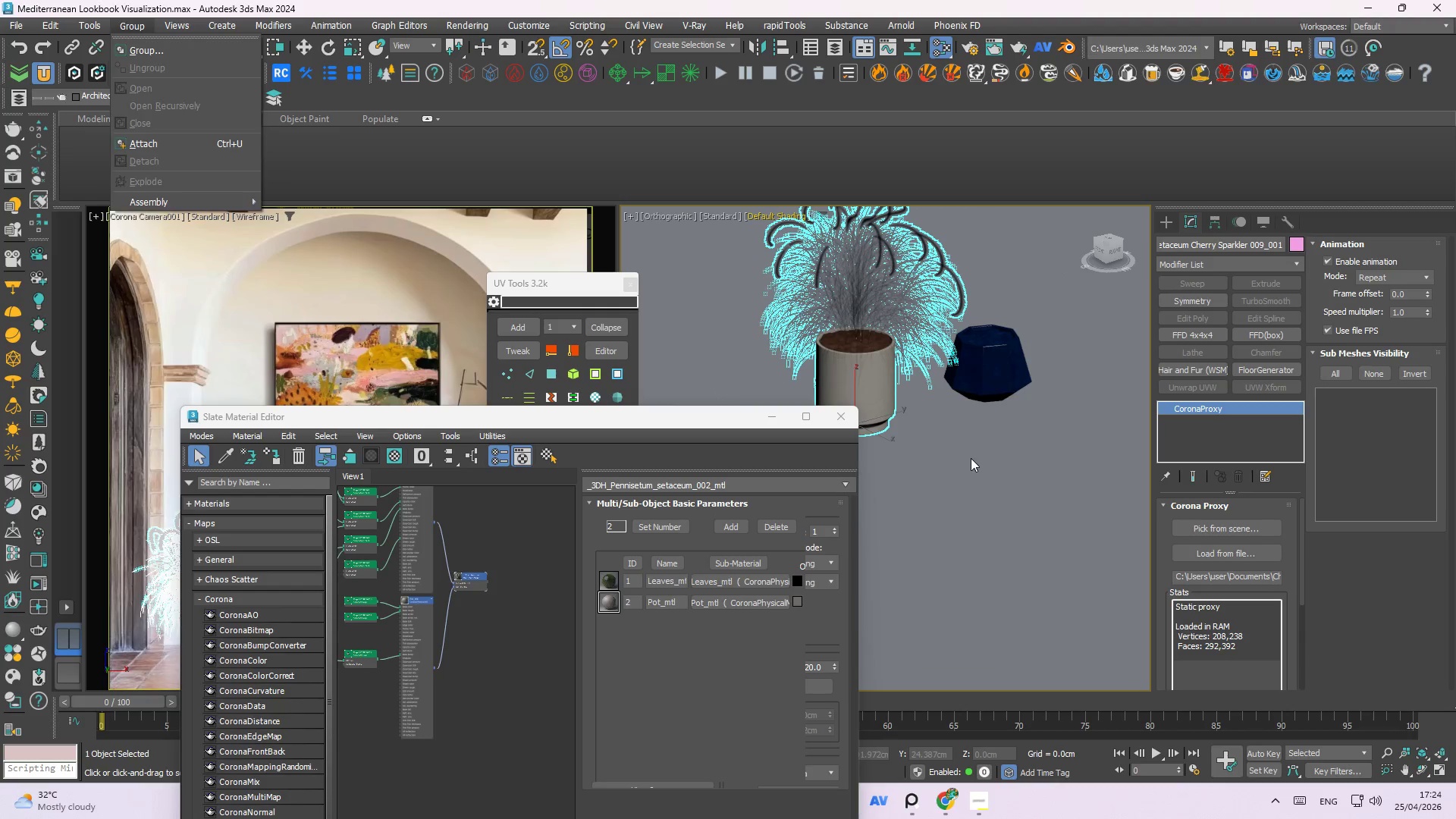 
left_click([226, 458])
 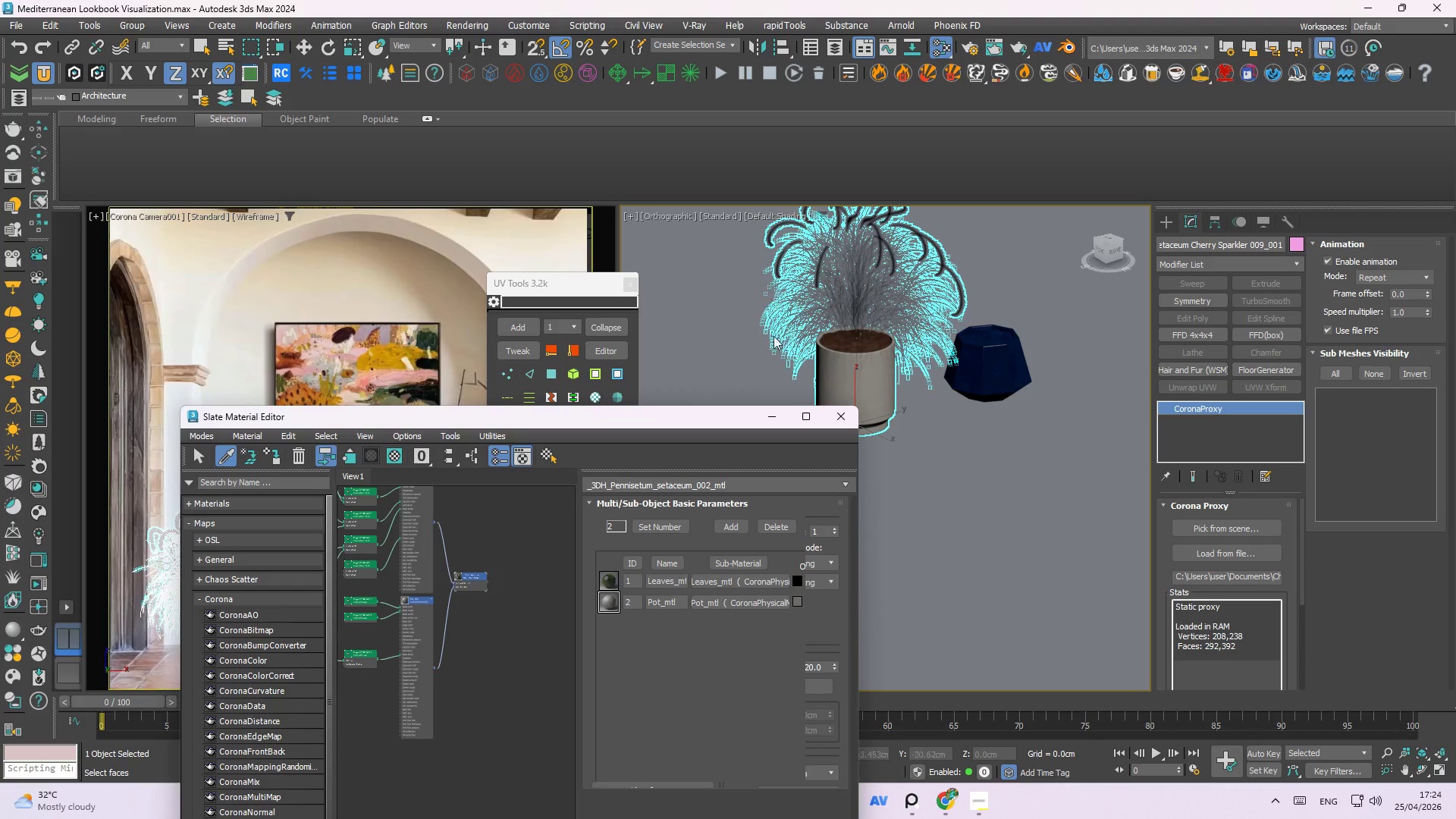 
left_click([858, 362])
 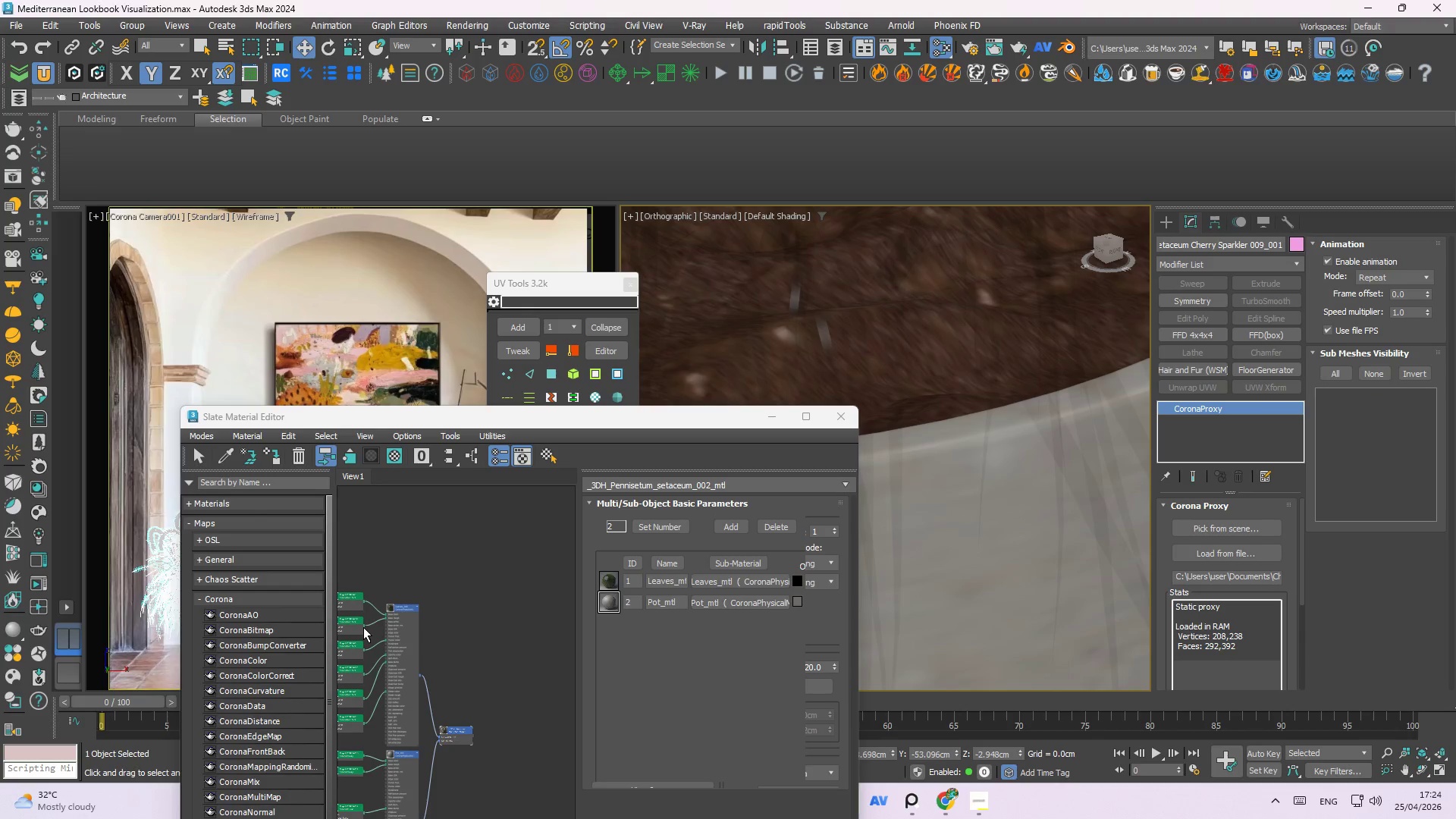 
scroll: coordinate [390, 626], scroll_direction: up, amount: 17.0
 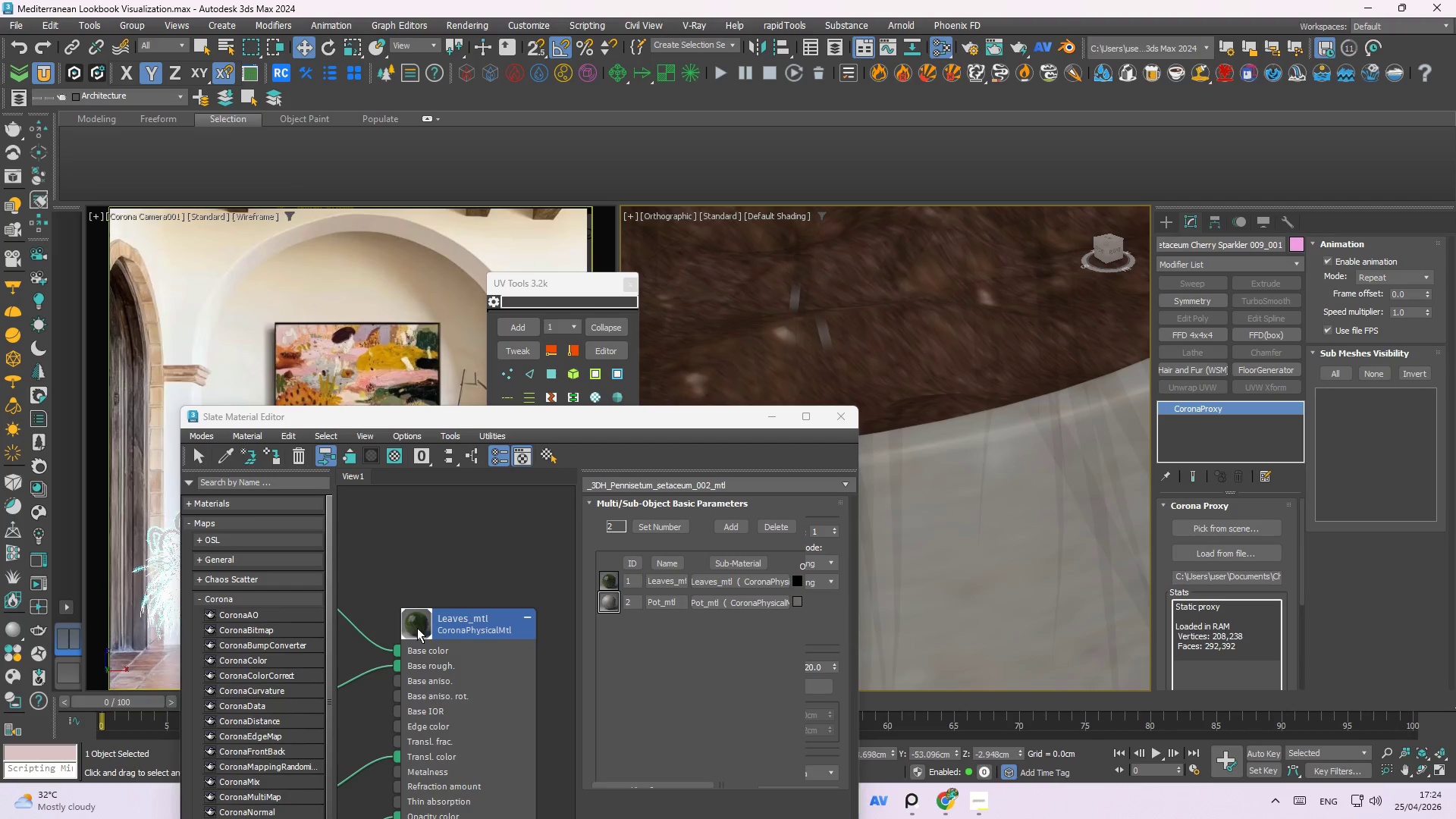 
scroll: coordinate [446, 799], scroll_direction: none, amount: 0.0
 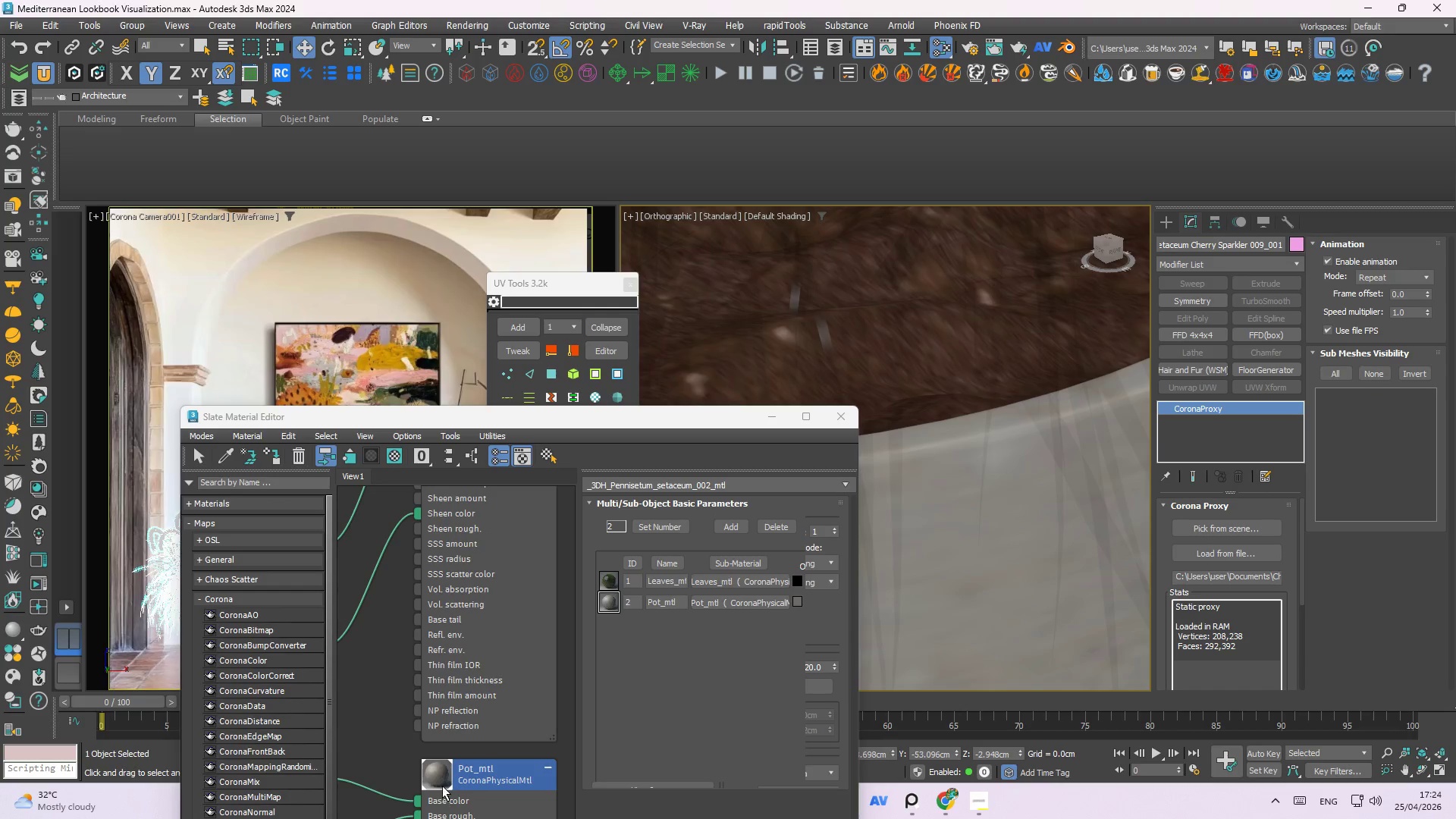 
left_click([441, 785])
 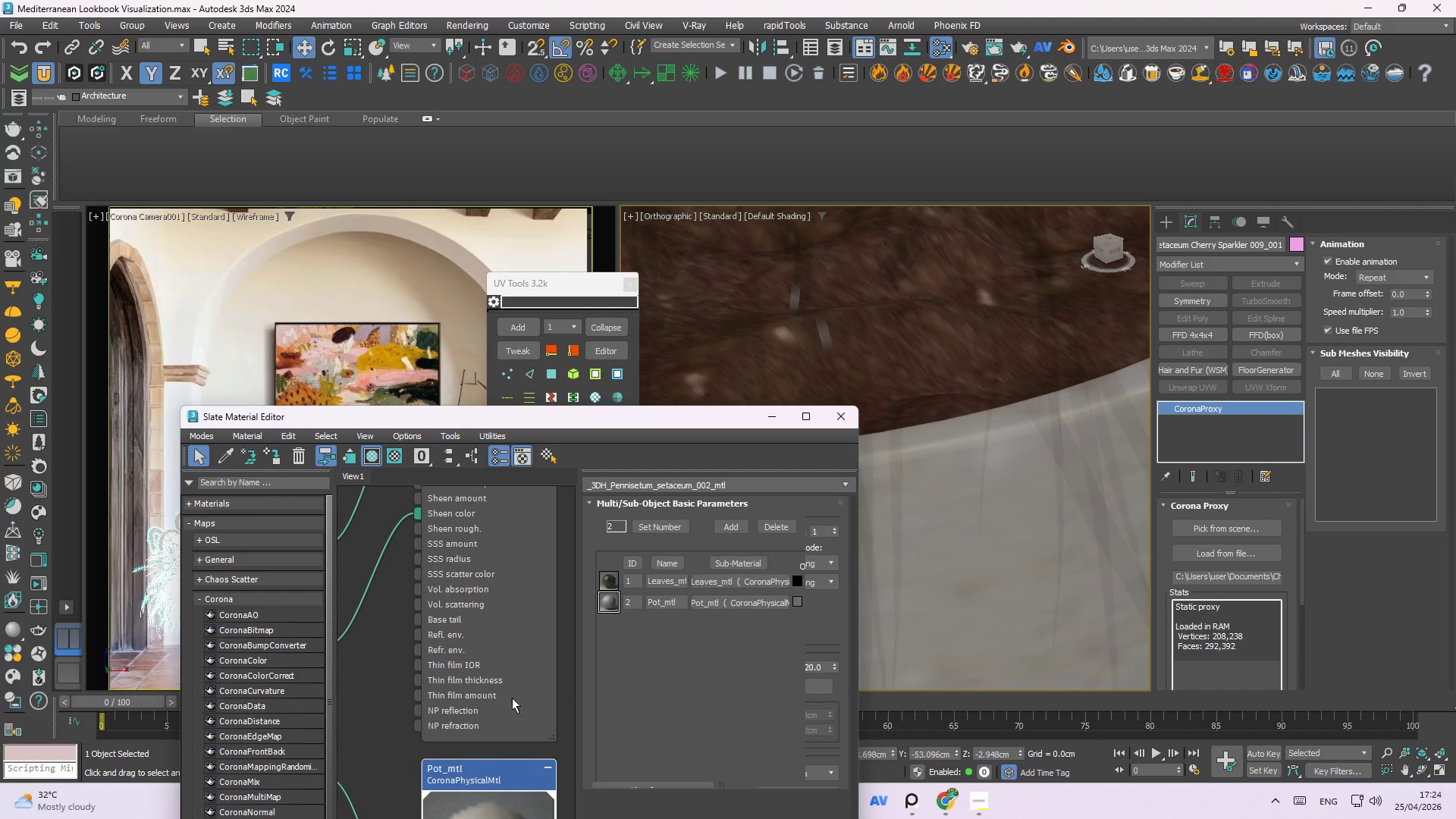 
scroll: coordinate [456, 593], scroll_direction: down, amount: 8.0
 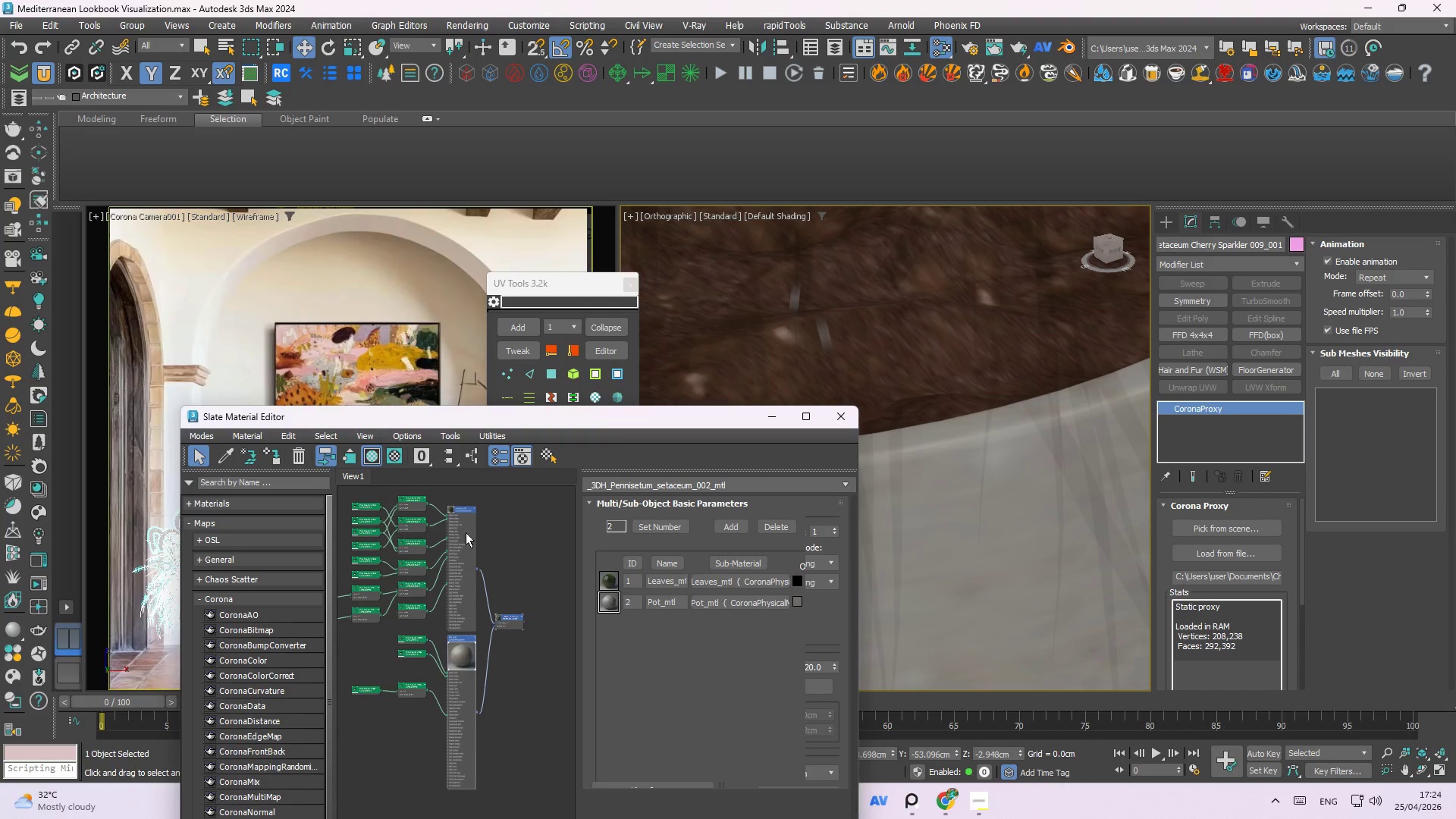 
scroll: coordinate [475, 552], scroll_direction: up, amount: 6.0
 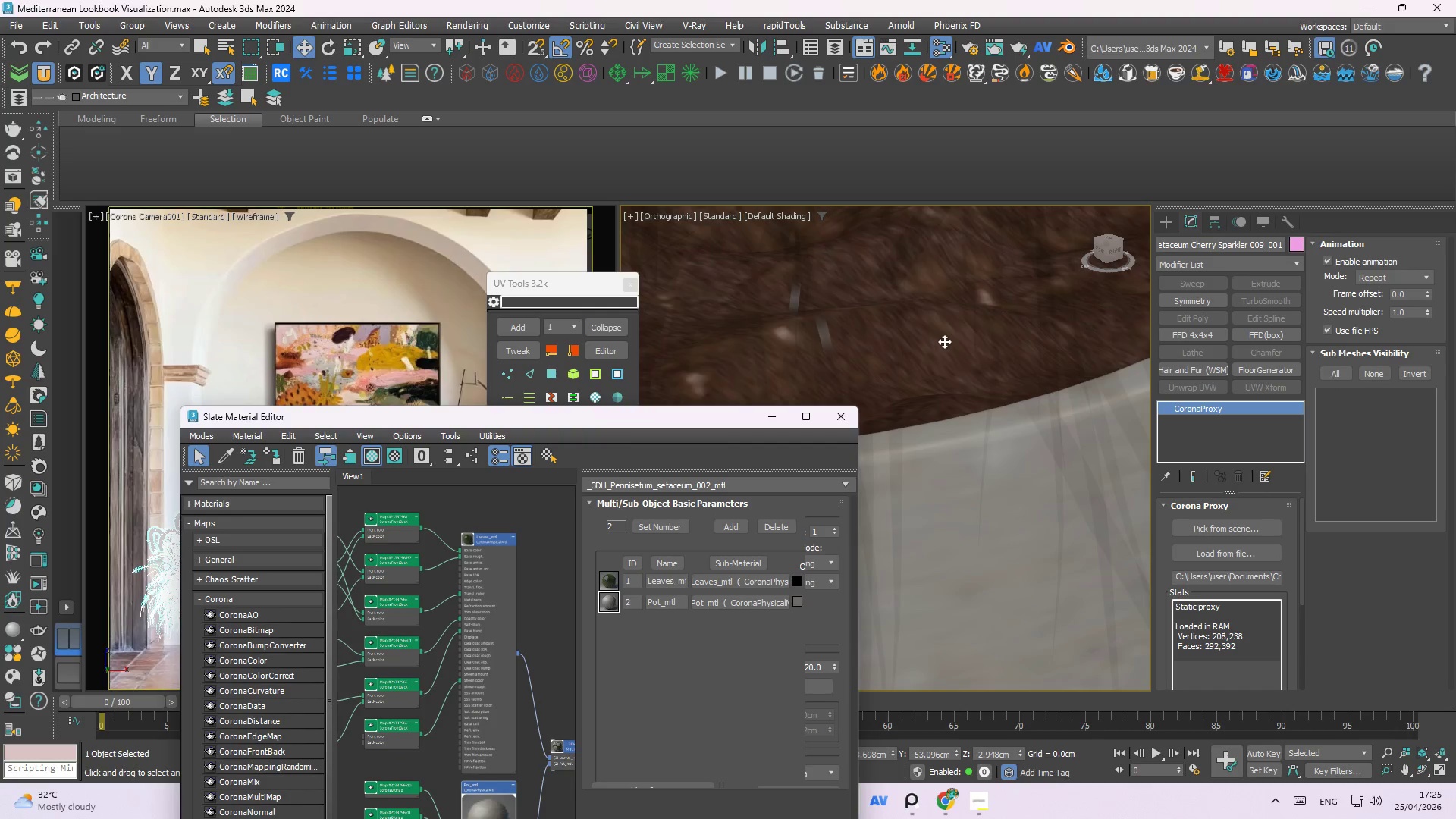 
right_click([944, 360])
 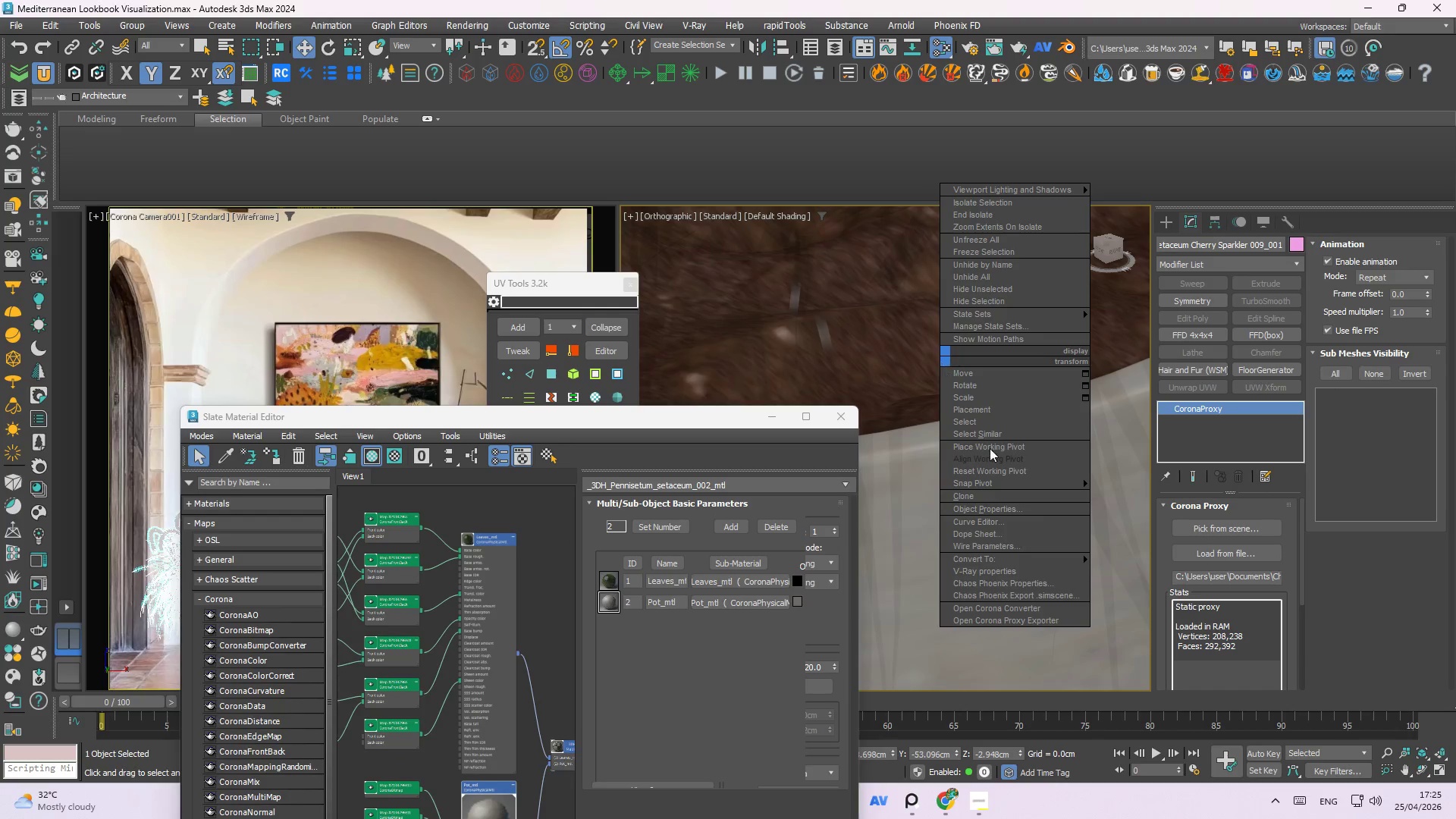 
mouse_move([1014, 556])
 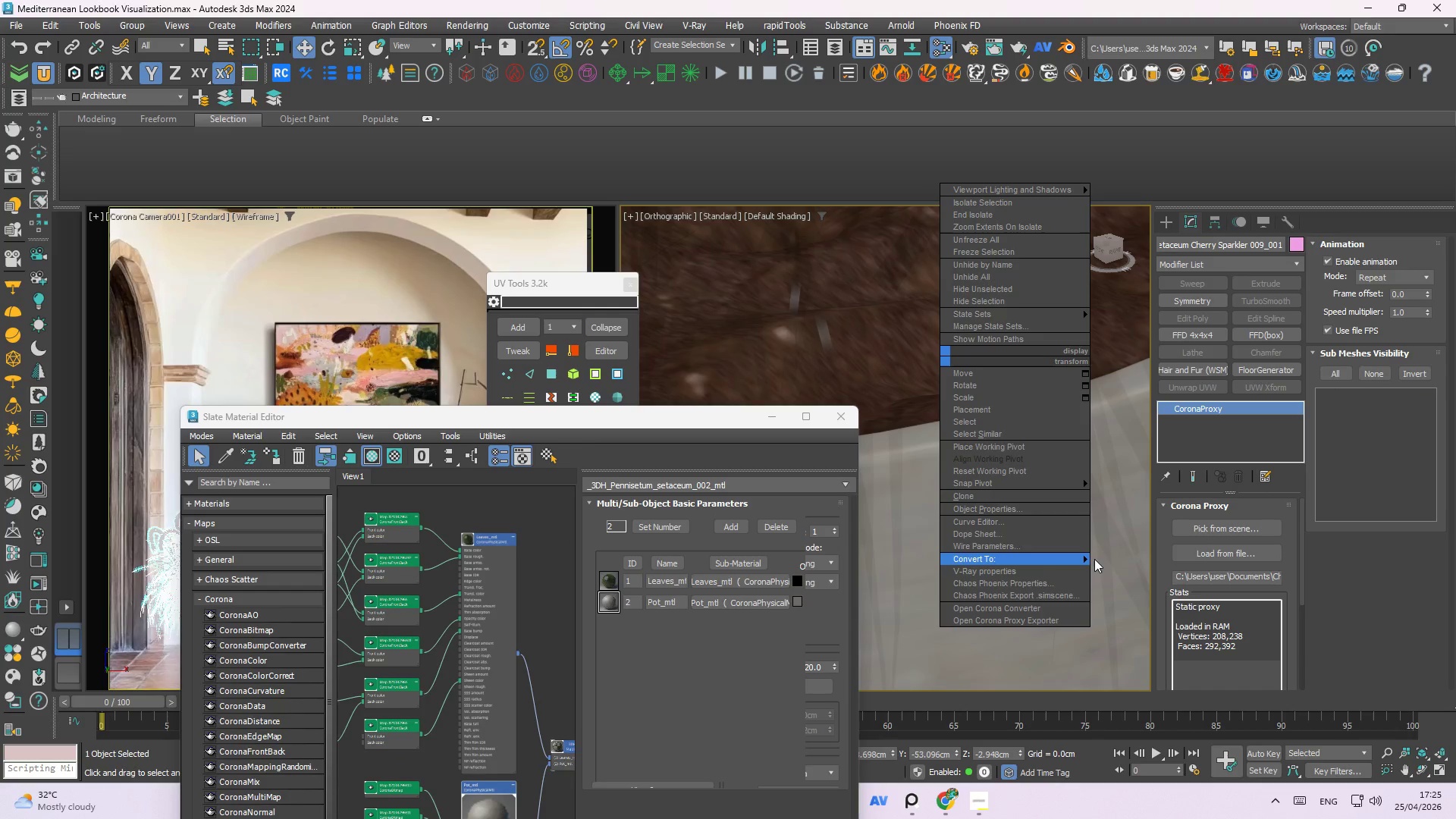 
left_click([1096, 559])
 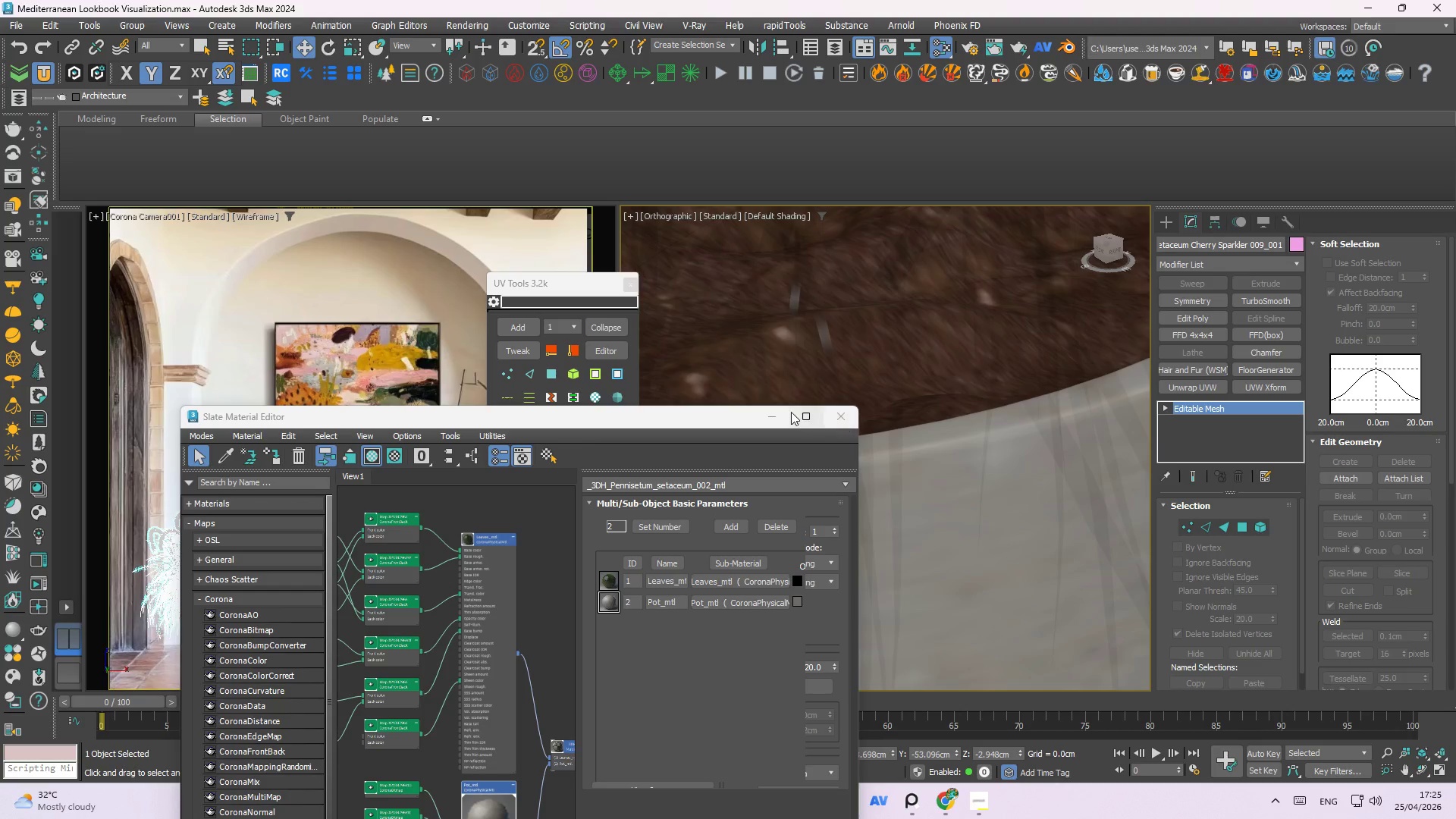 
left_click([778, 416])
 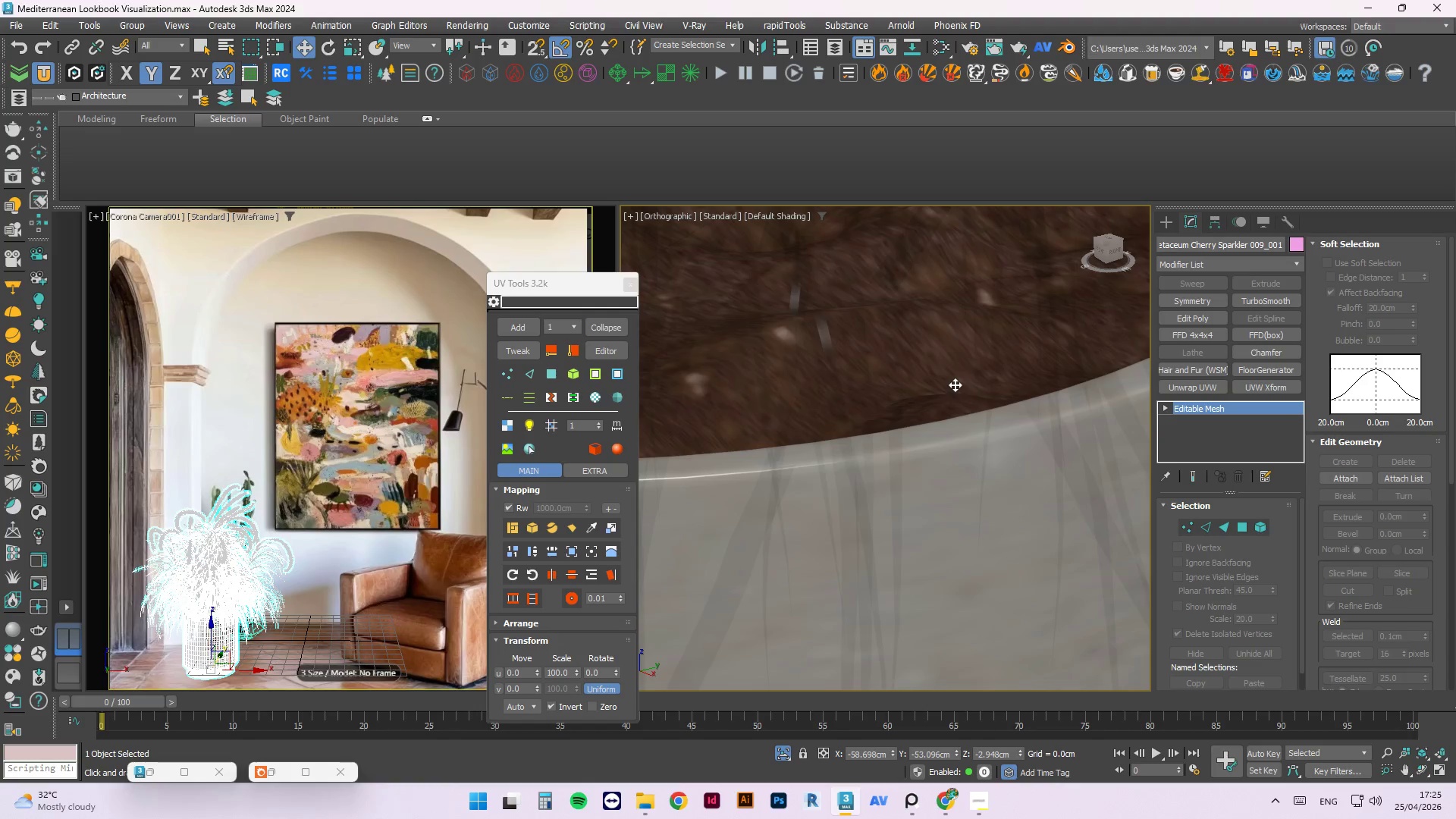 
scroll: coordinate [955, 384], scroll_direction: down, amount: 1.0
 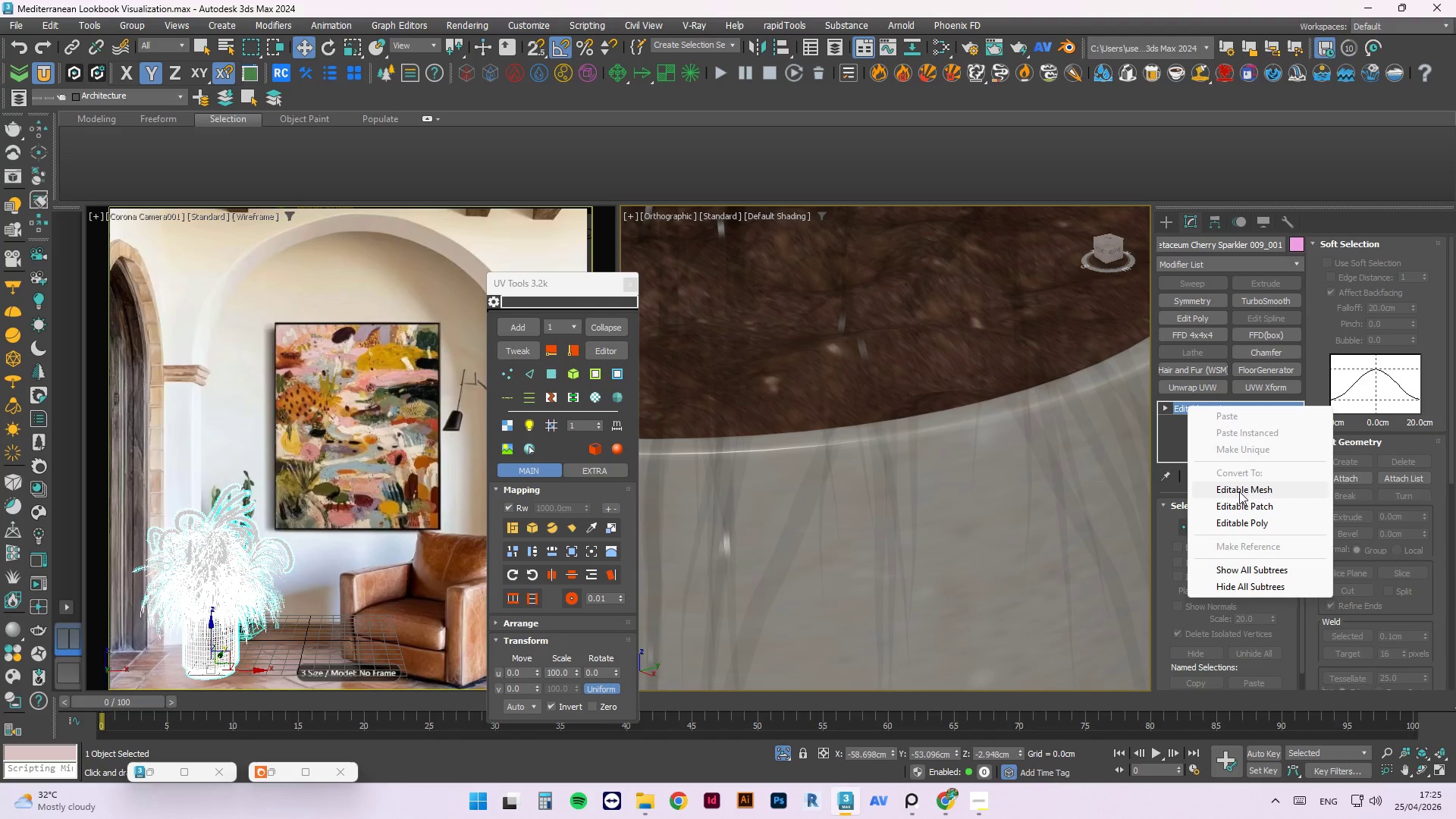 
left_click([1243, 521])
 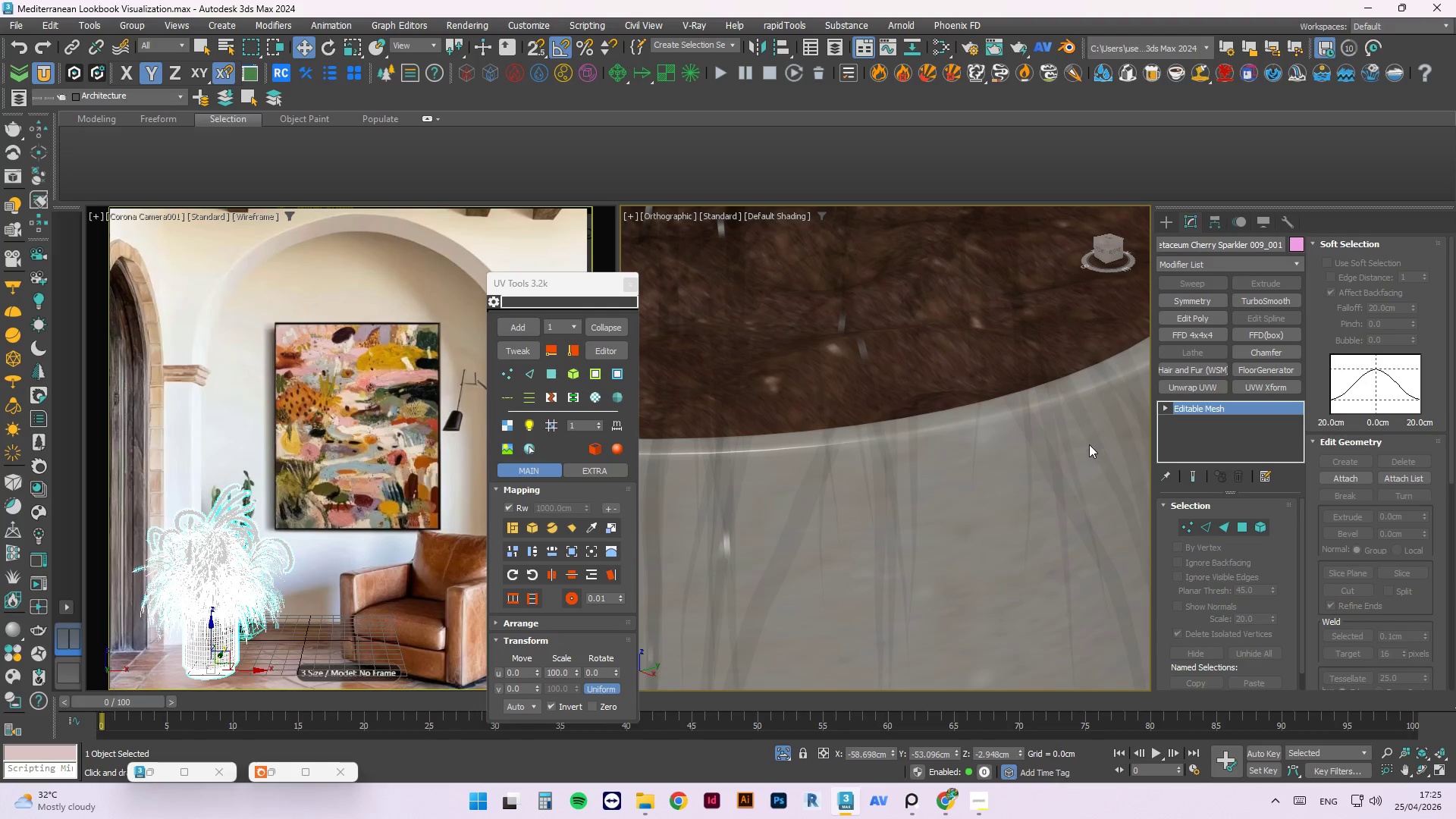 
left_click([1074, 534])
 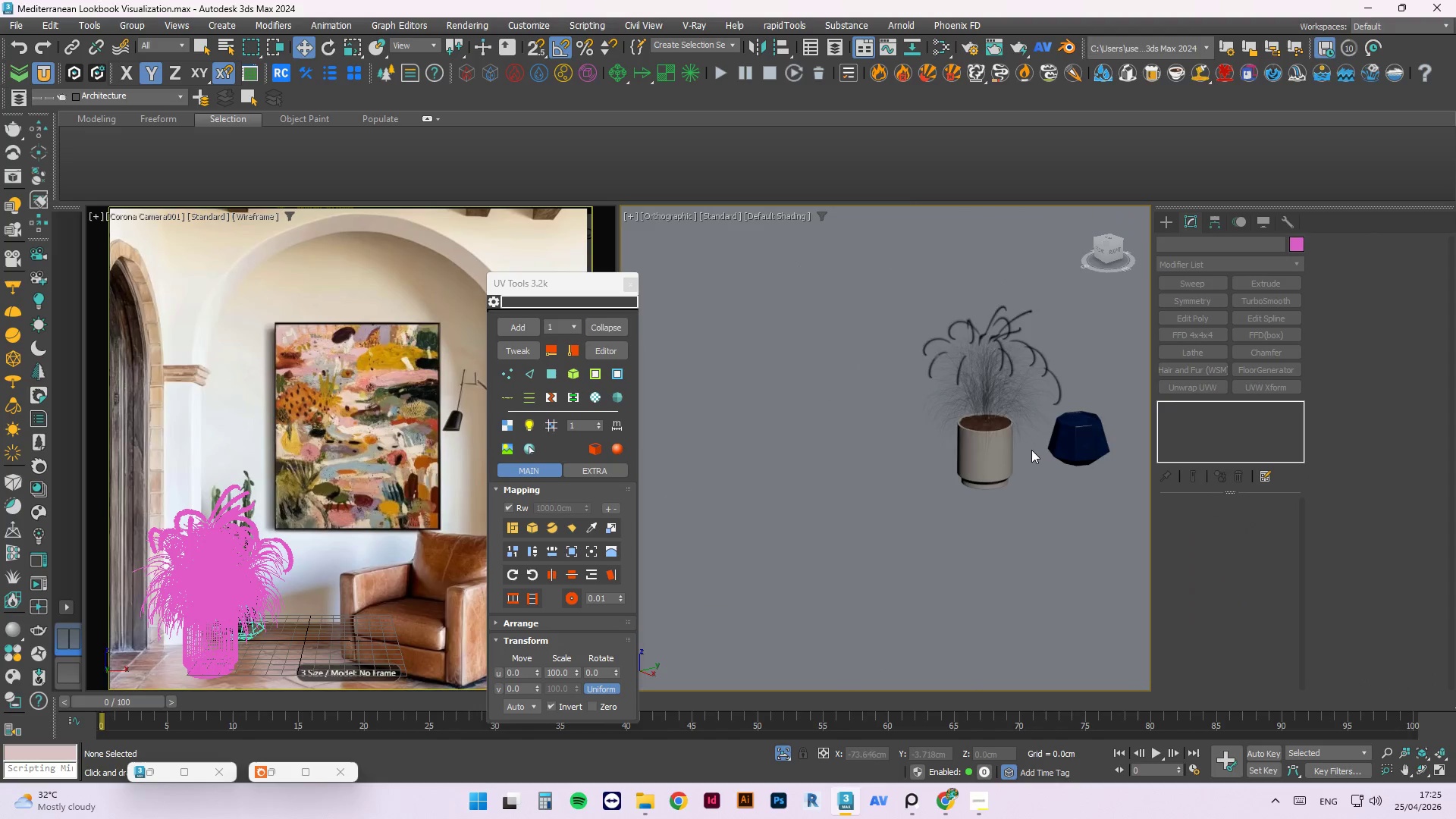 
scroll: coordinate [993, 431], scroll_direction: down, amount: 14.0
 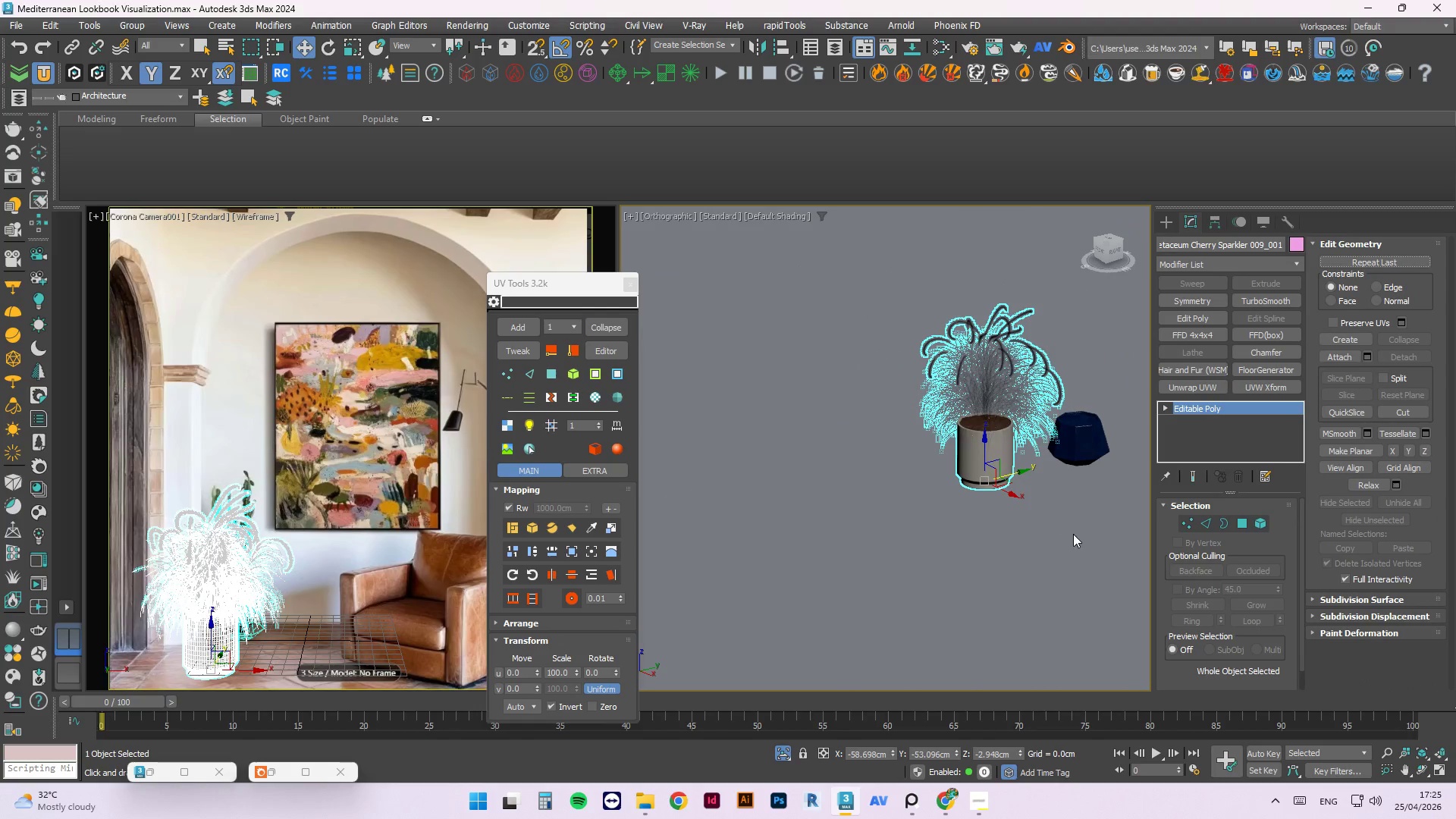 
scroll: coordinate [1023, 436], scroll_direction: up, amount: 3.0
 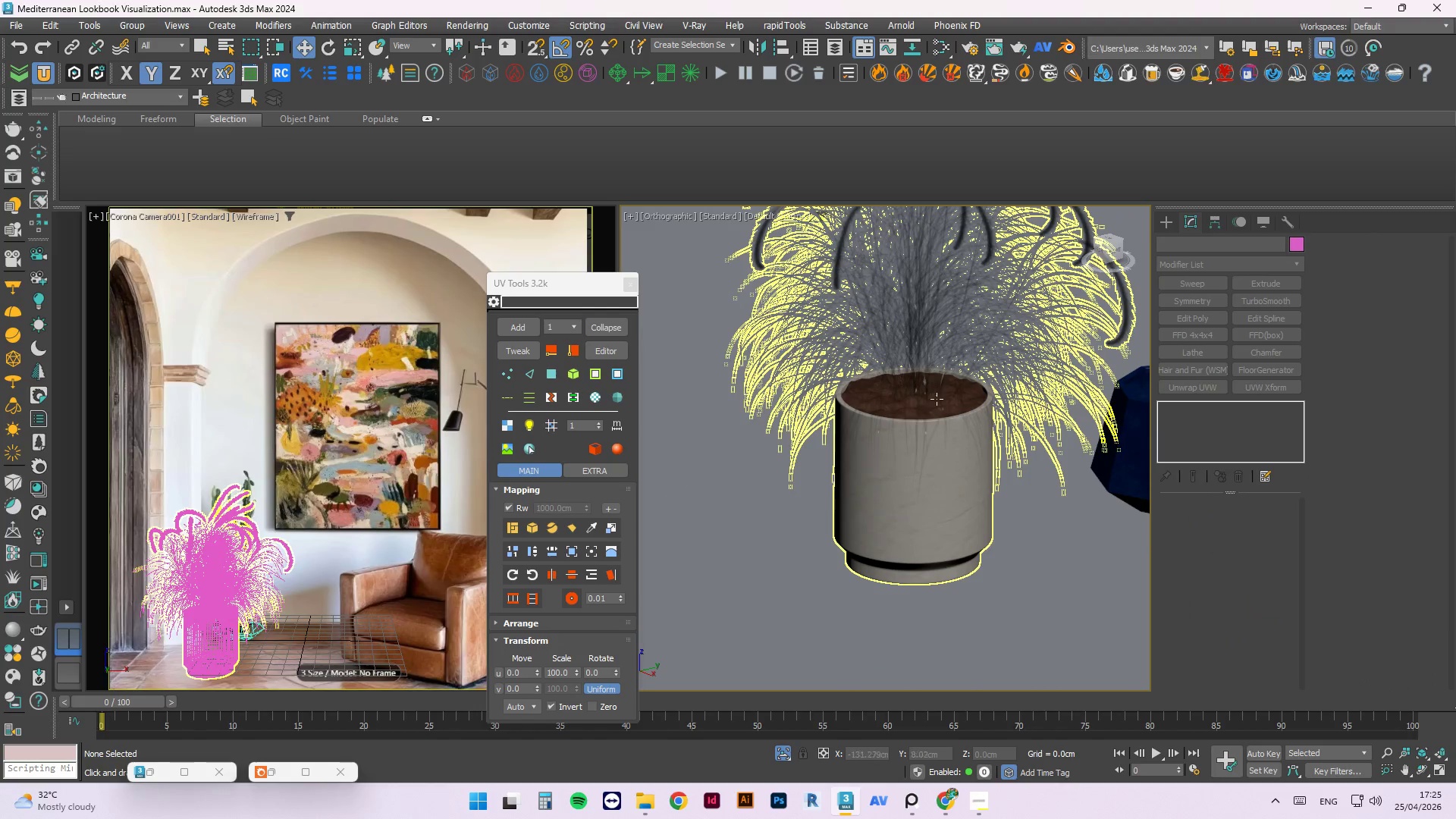 
left_click([918, 436])
 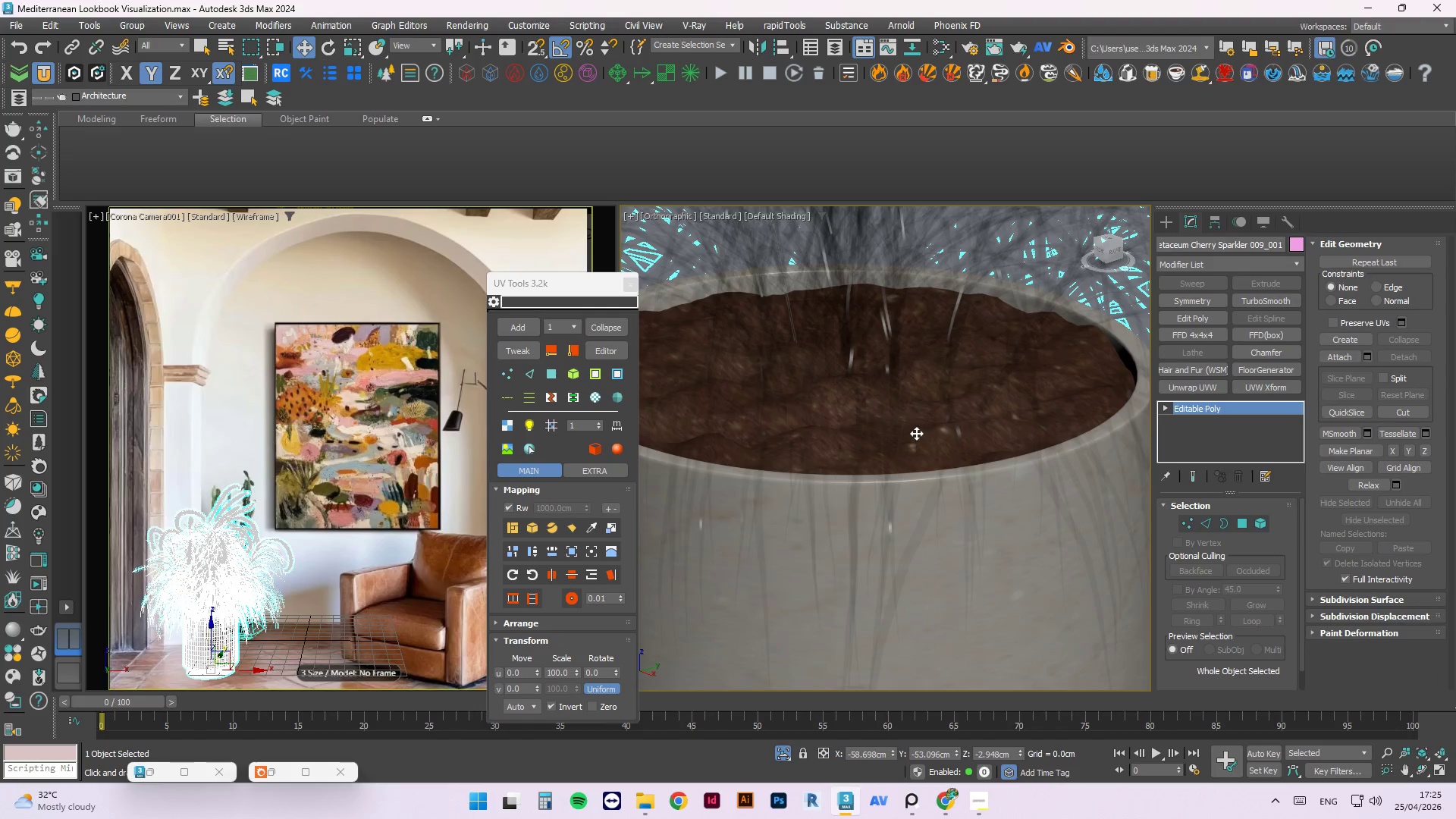 
scroll: coordinate [937, 401], scroll_direction: up, amount: 4.0
 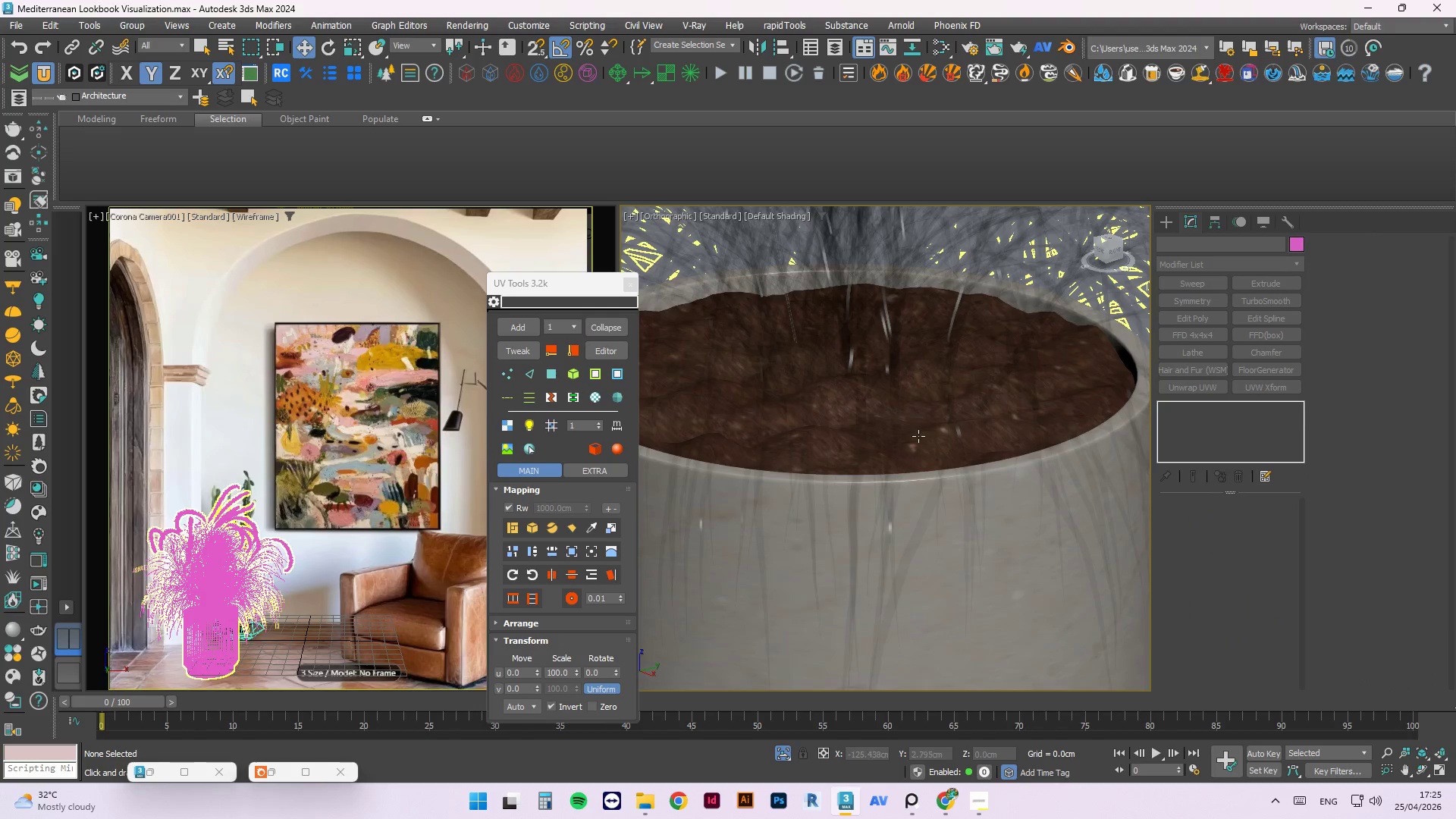 
scroll: coordinate [911, 416], scroll_direction: down, amount: 1.0
 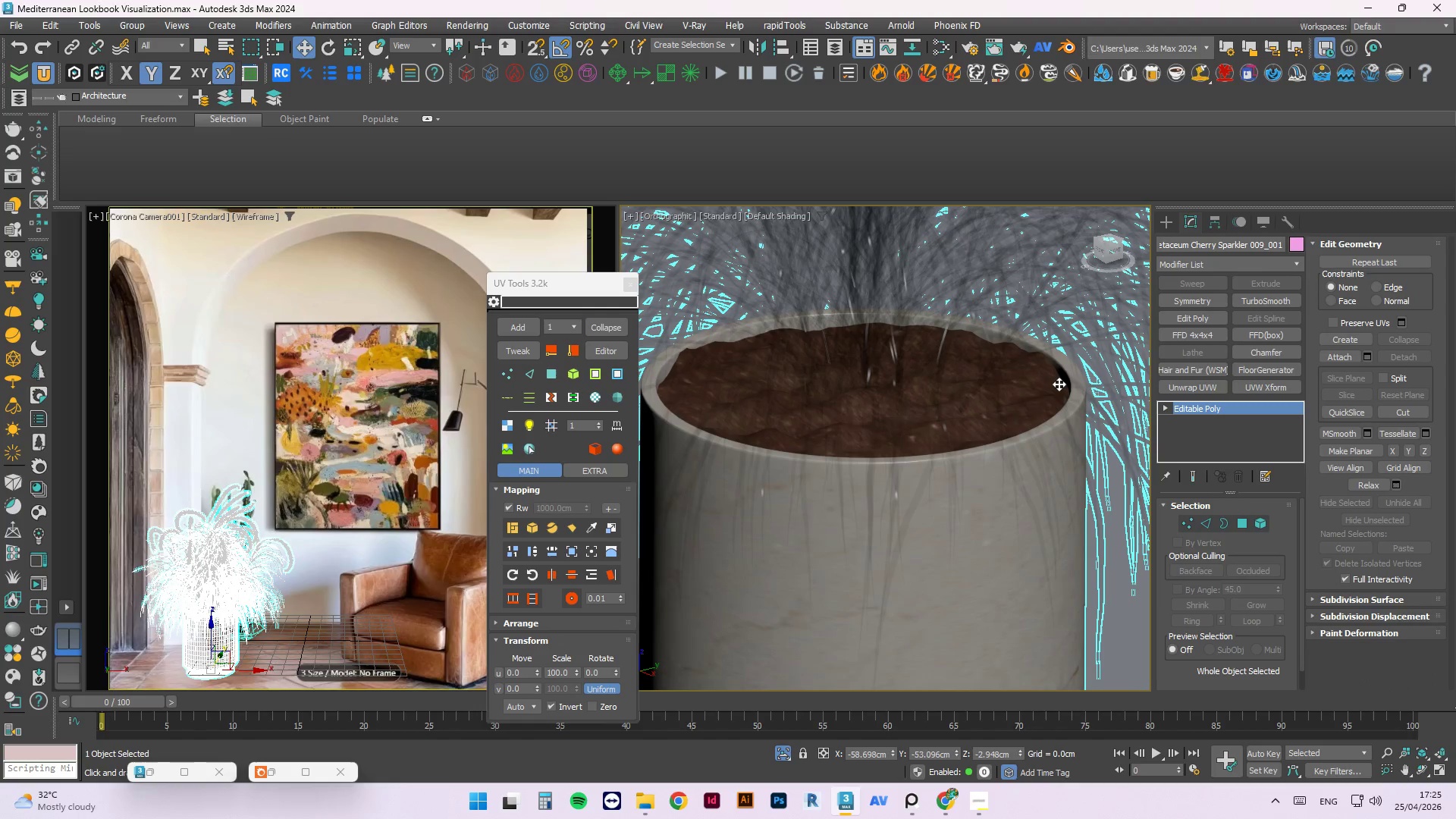 
key(5)
 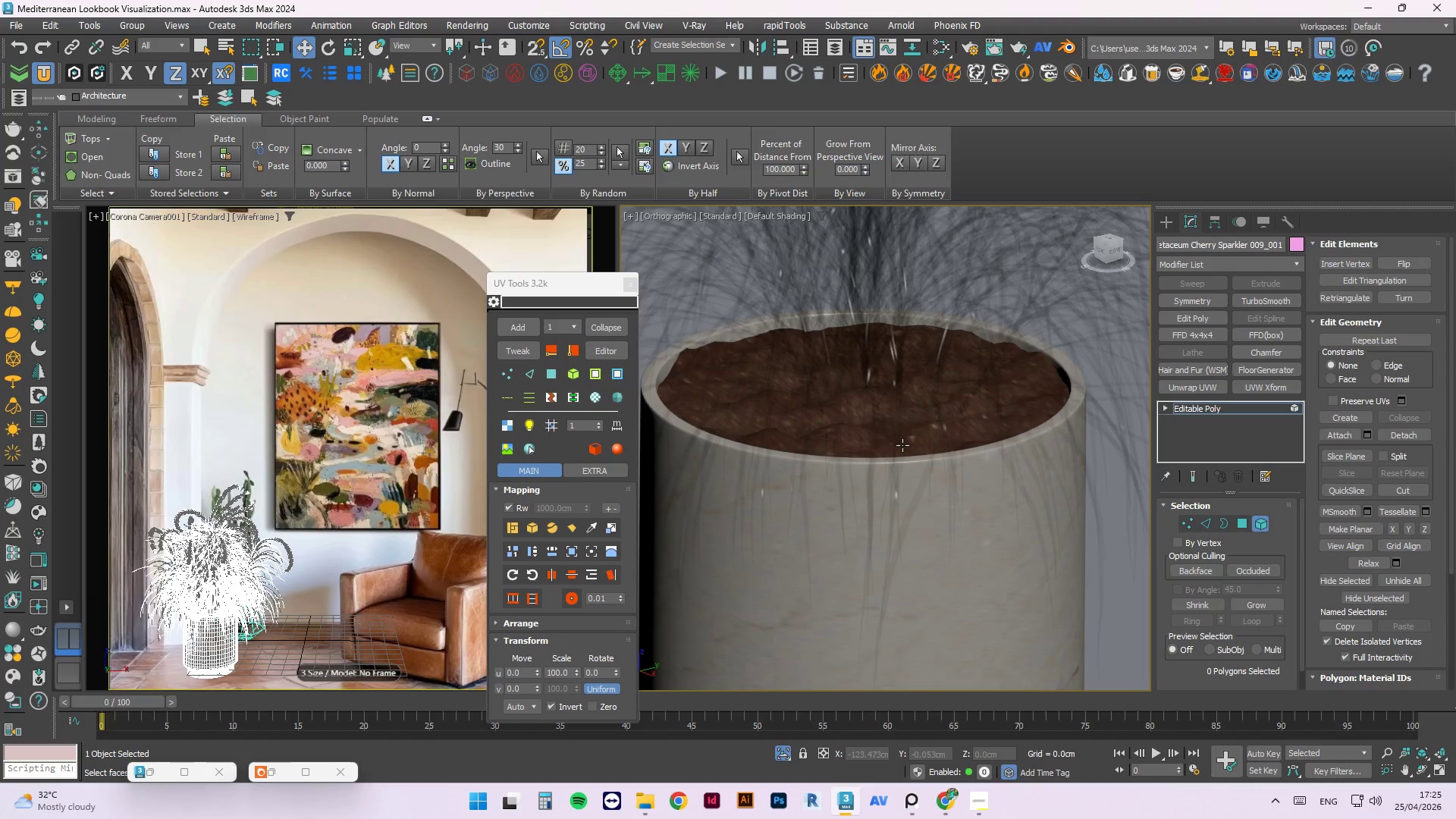 
scroll: coordinate [900, 450], scroll_direction: up, amount: 3.0
 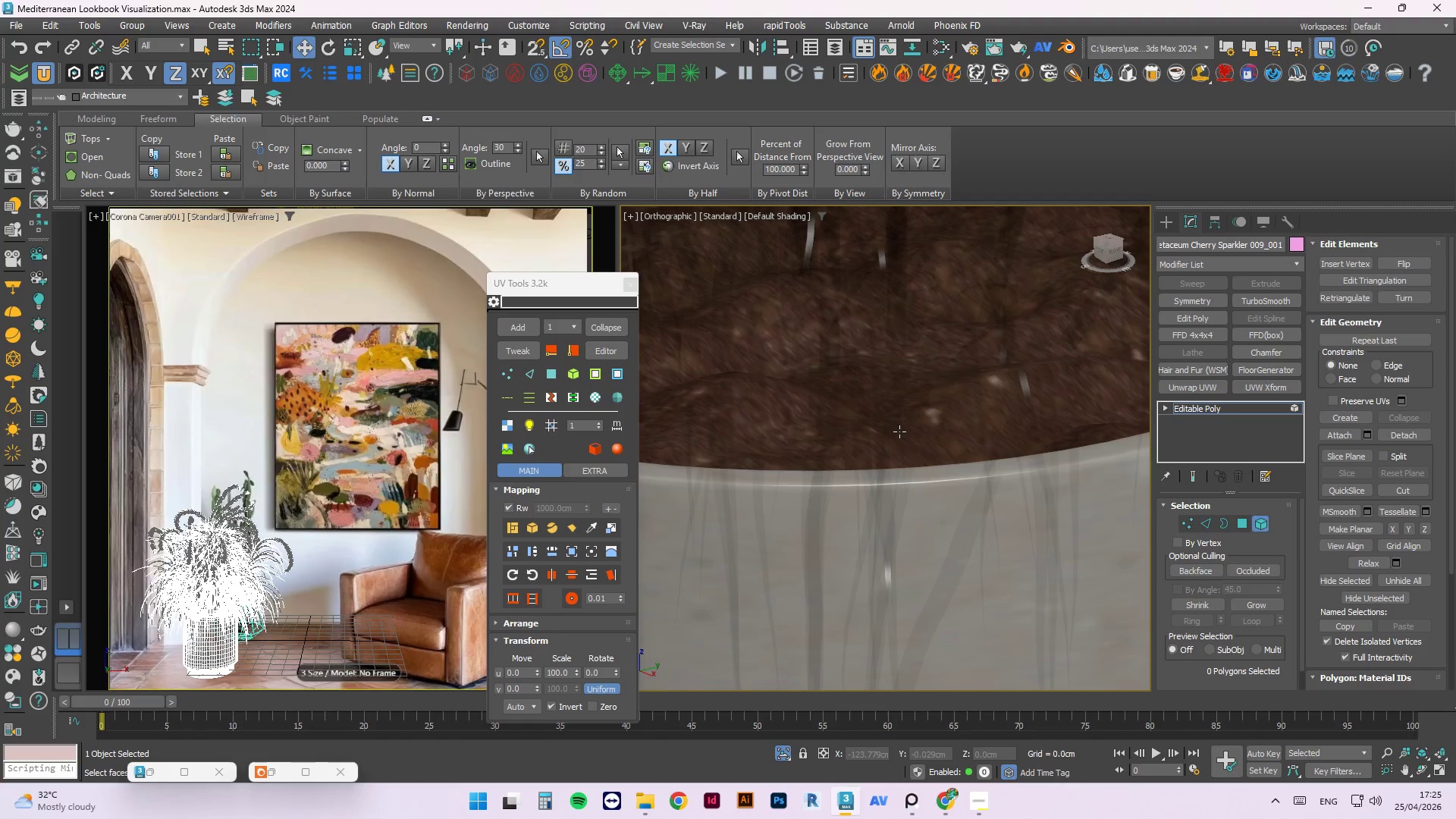 
left_click([904, 429])
 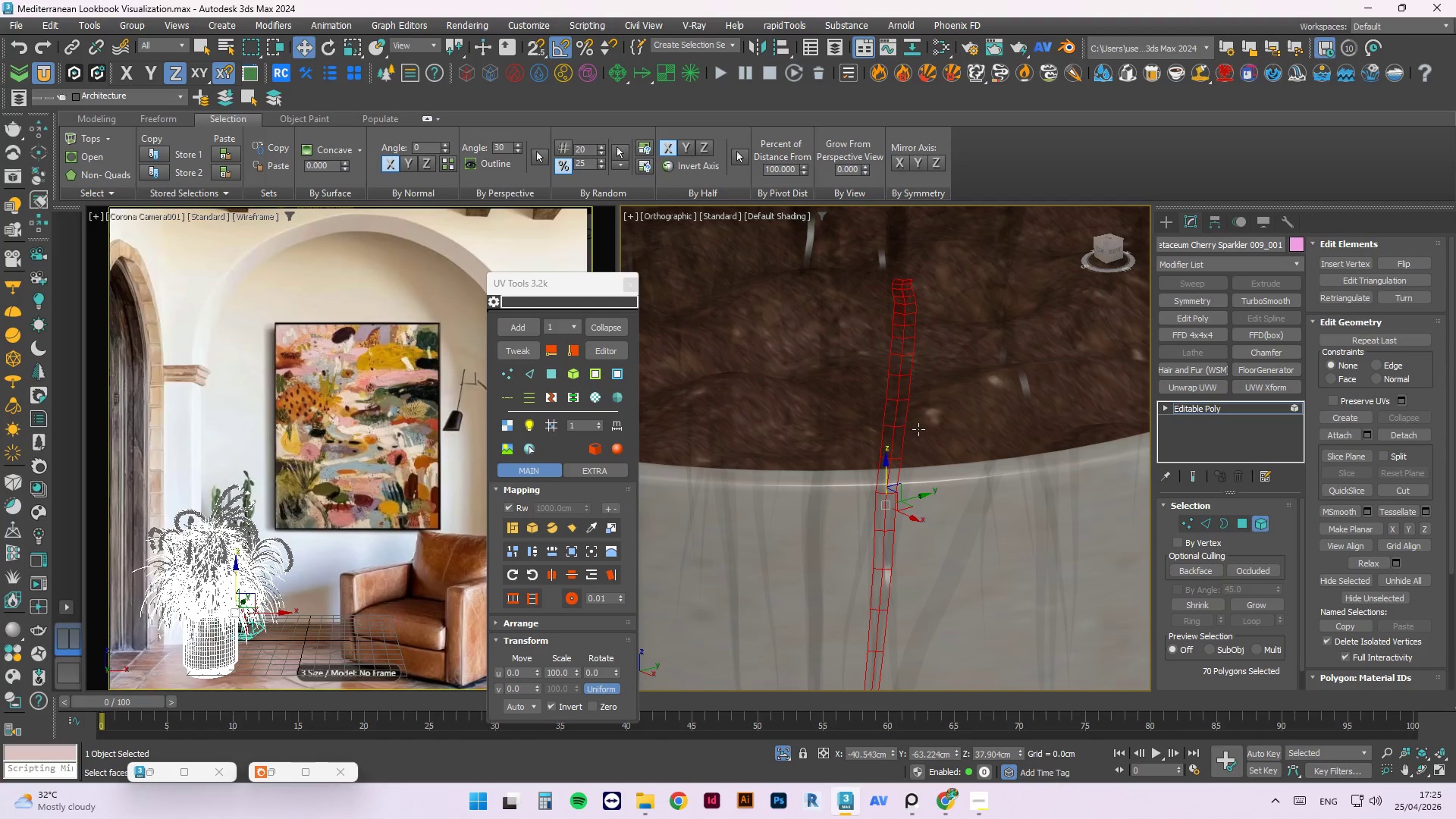 
left_click([921, 429])
 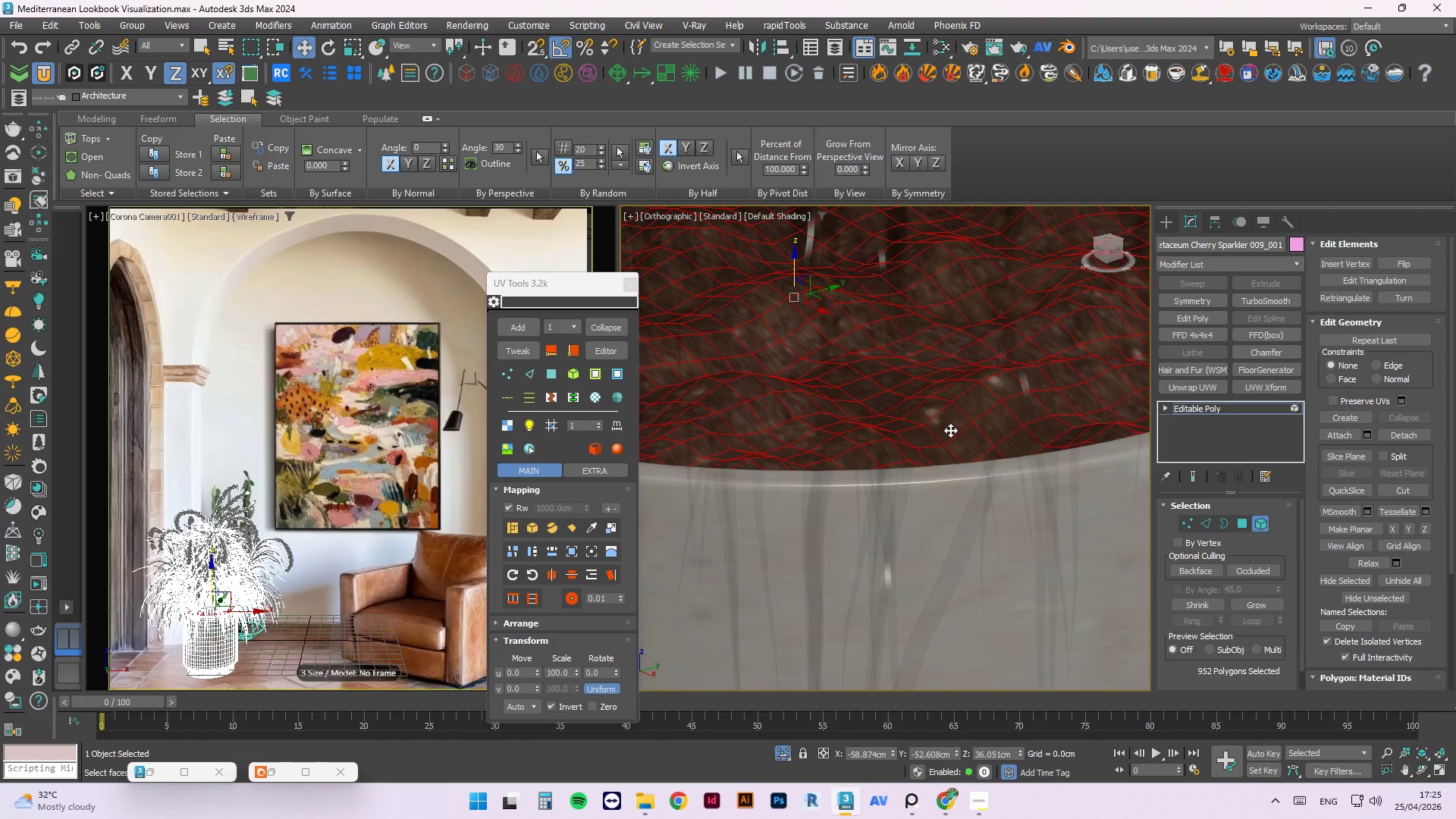 
scroll: coordinate [944, 419], scroll_direction: down, amount: 6.0
 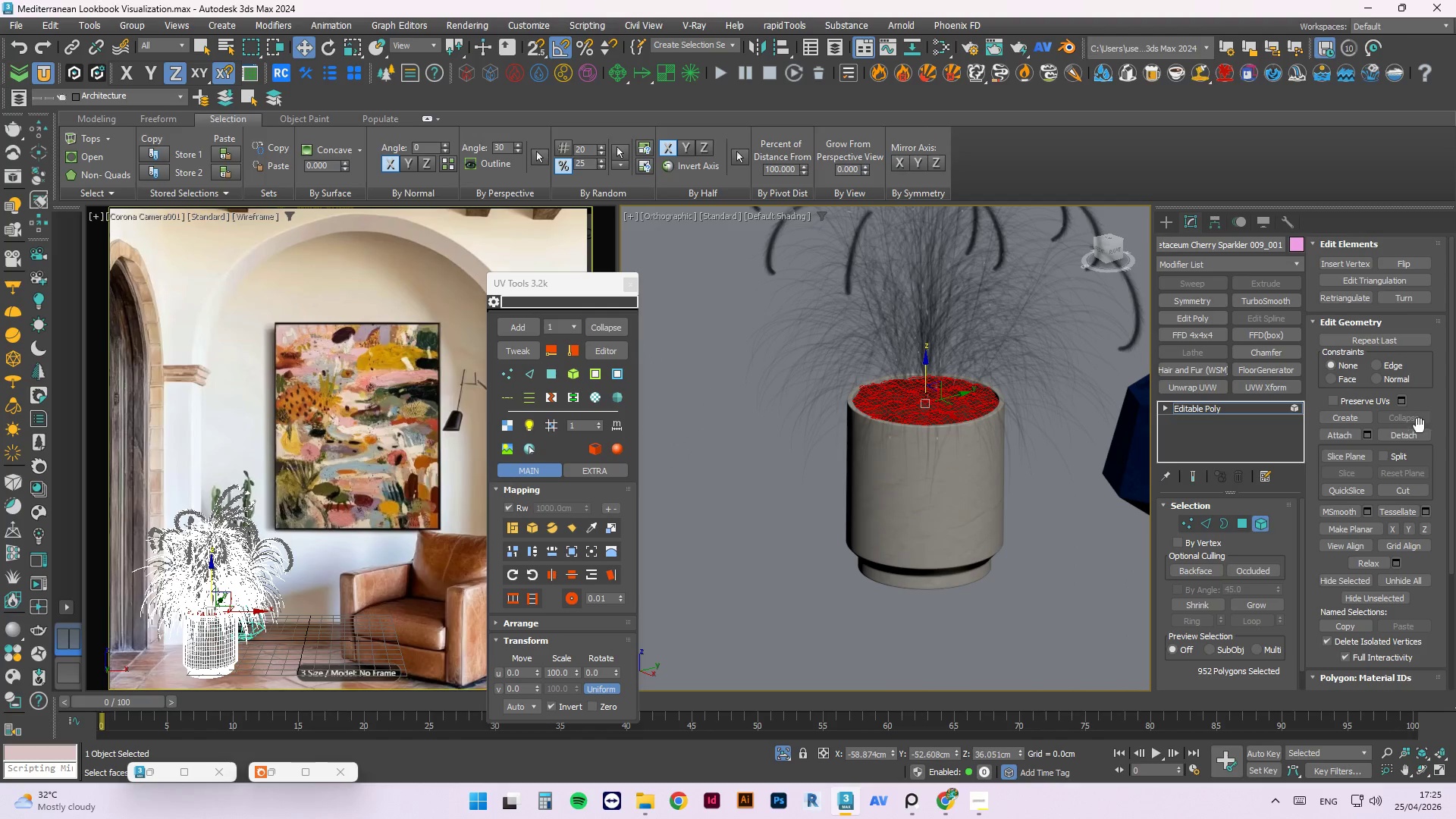 
left_click([1418, 431])
 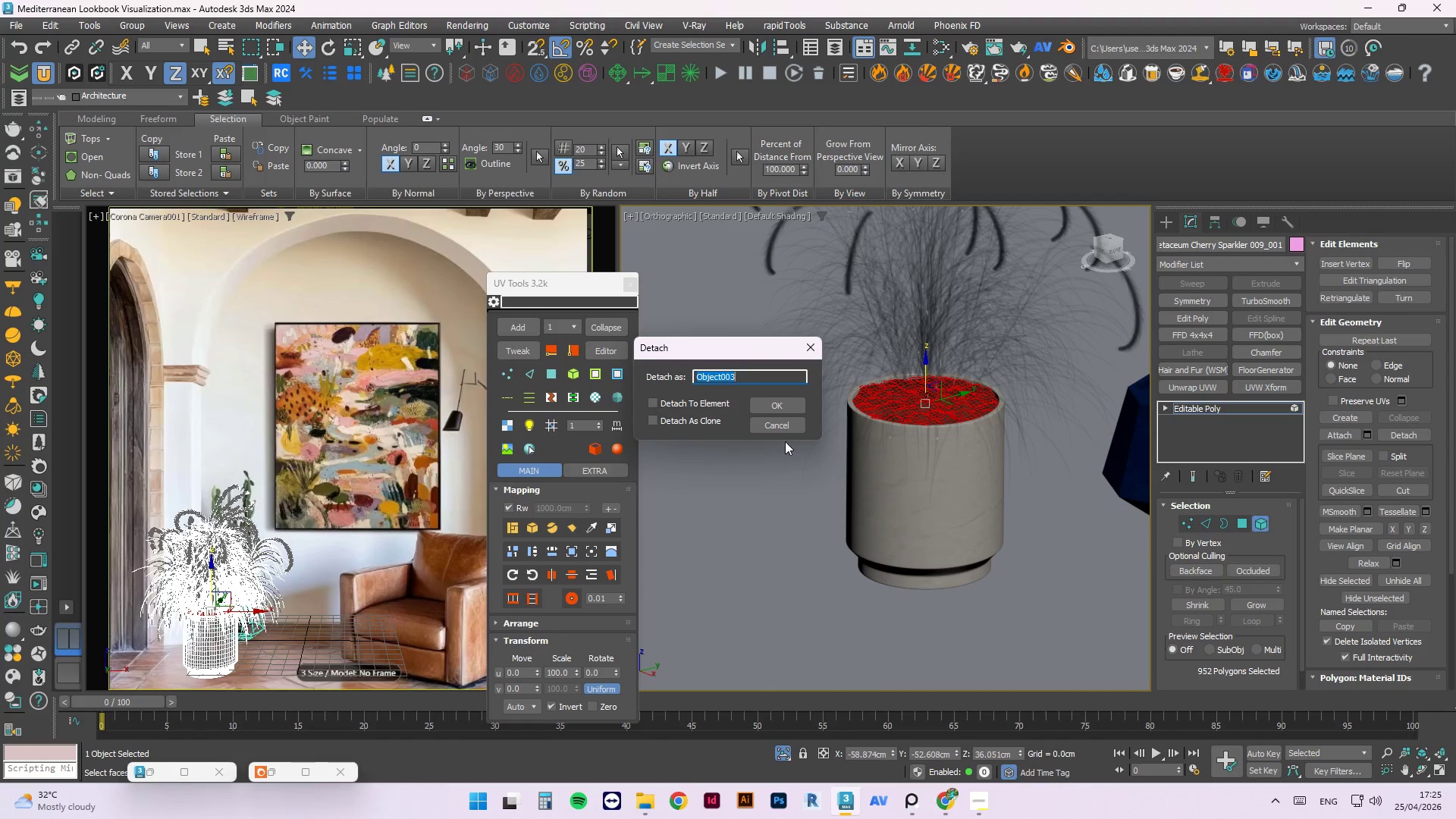 
left_click([778, 410])
 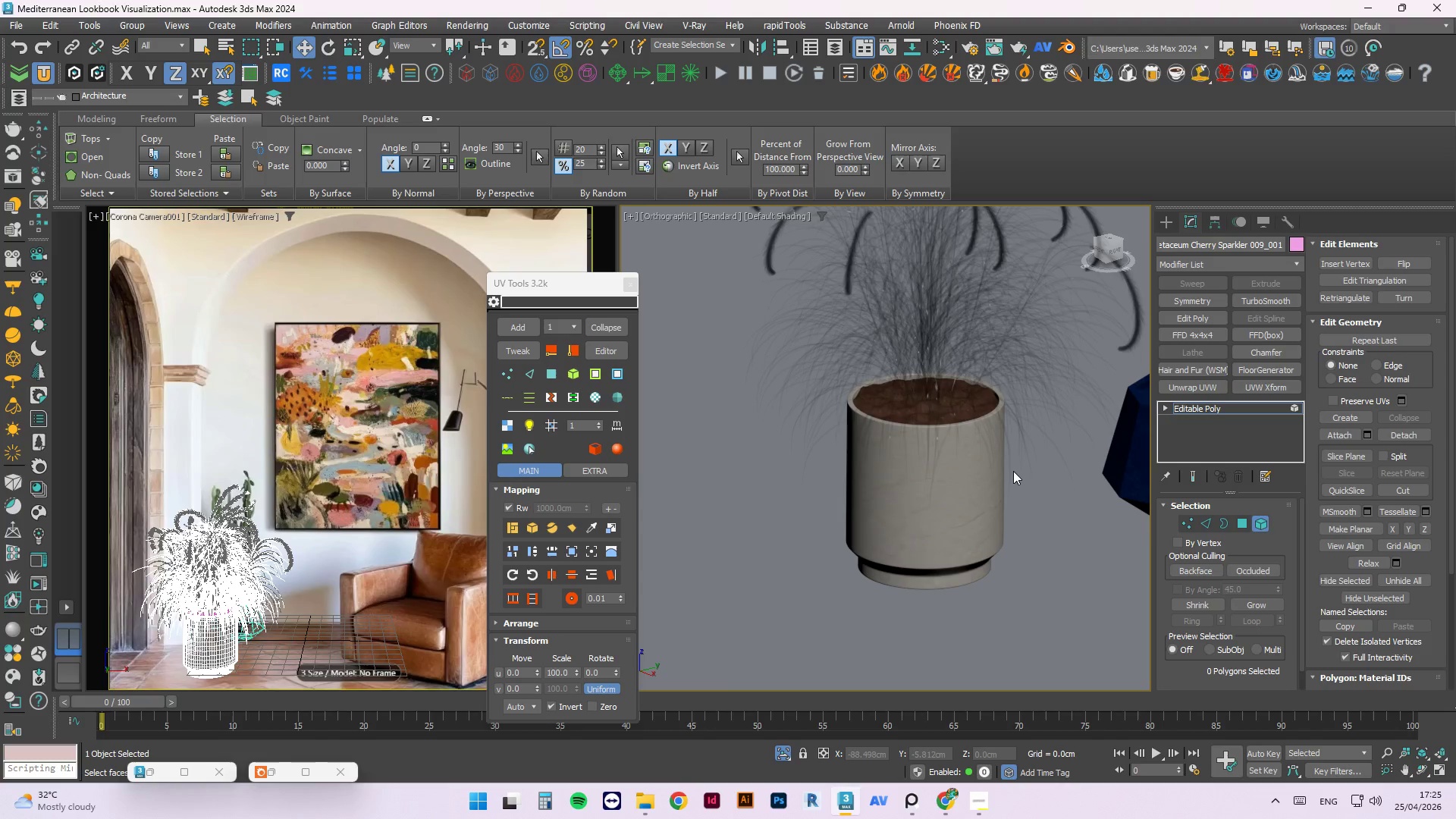 
right_click([1013, 471])
 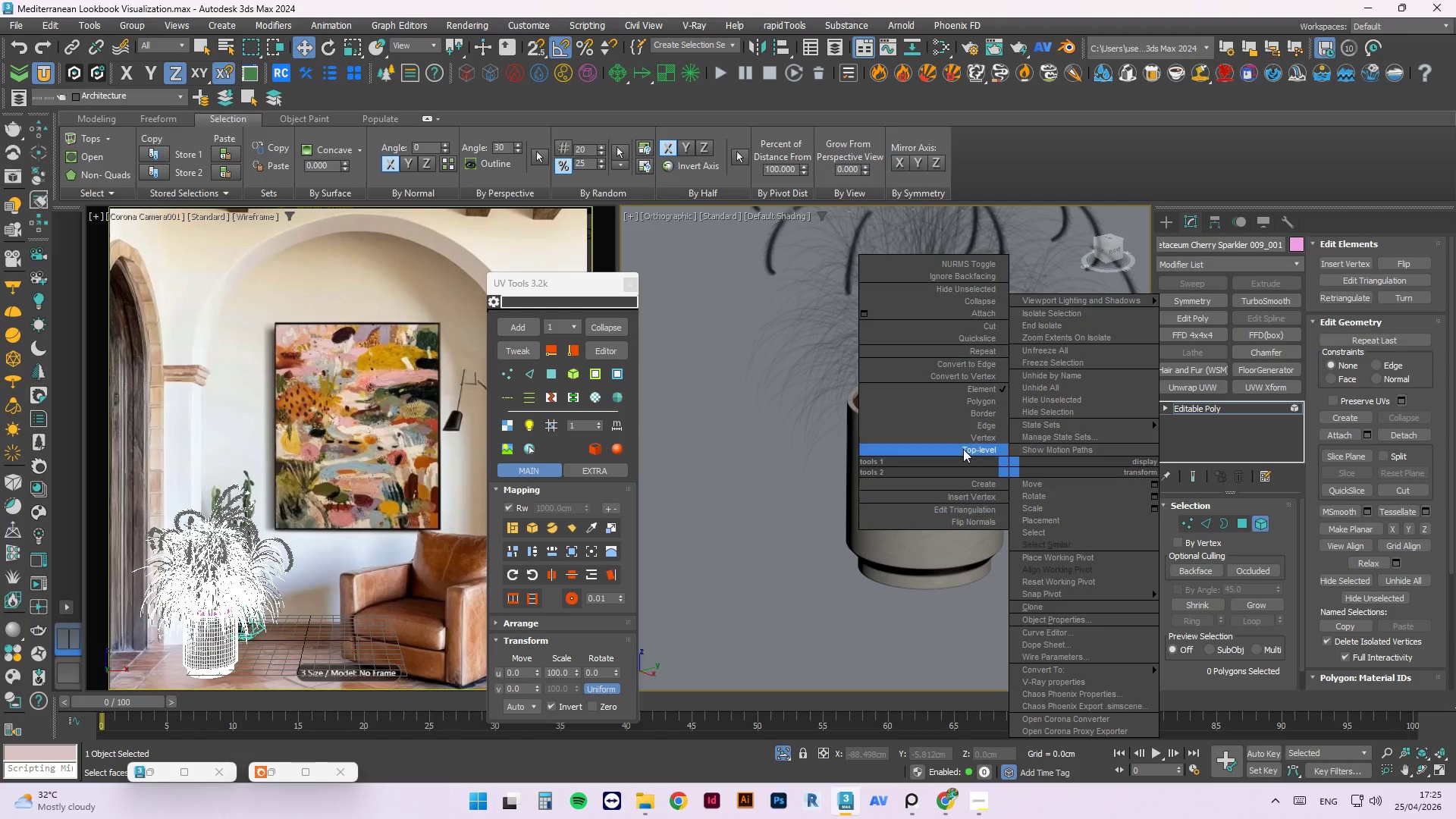 
left_click([973, 447])
 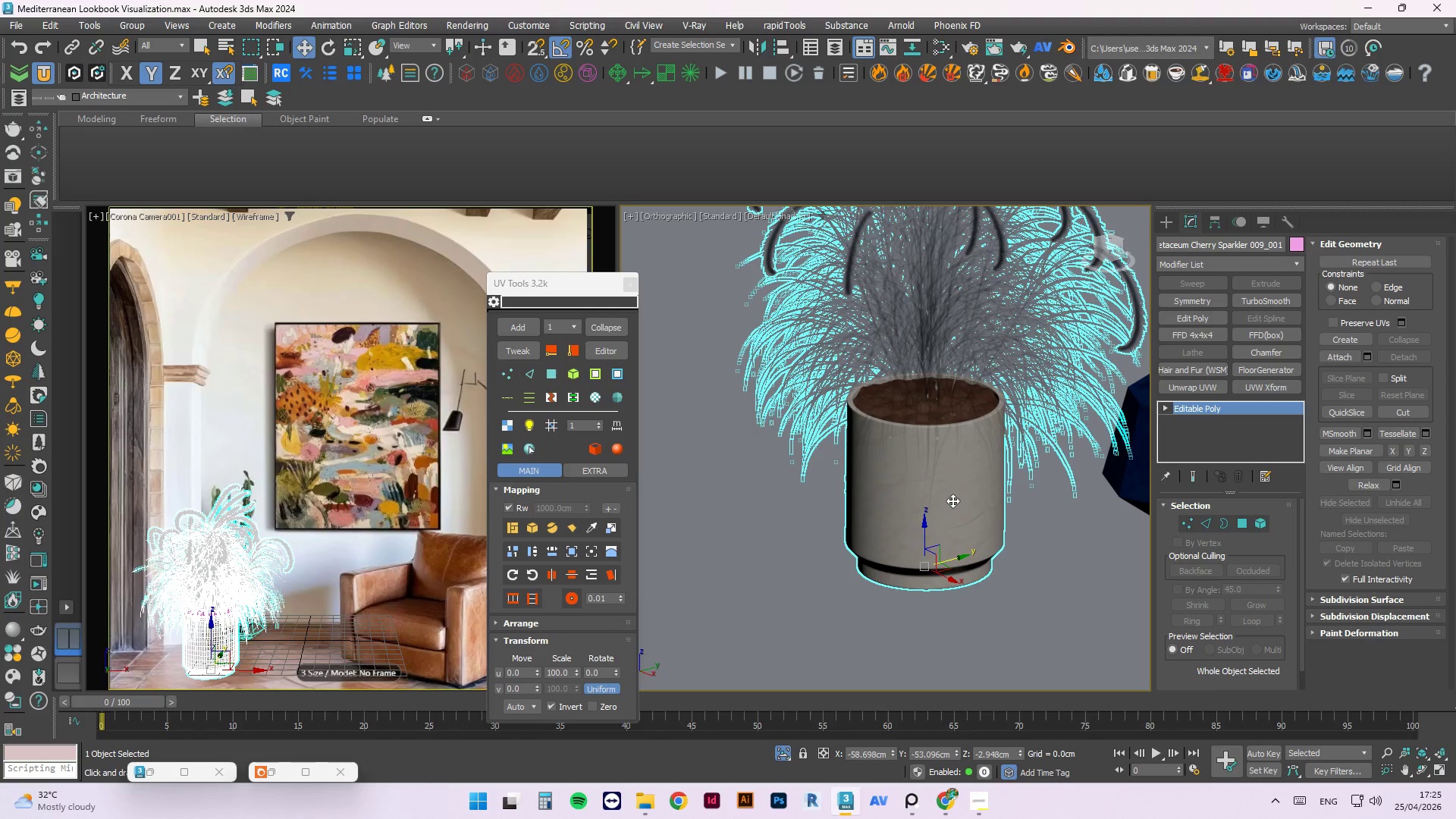 
key(Delete)
 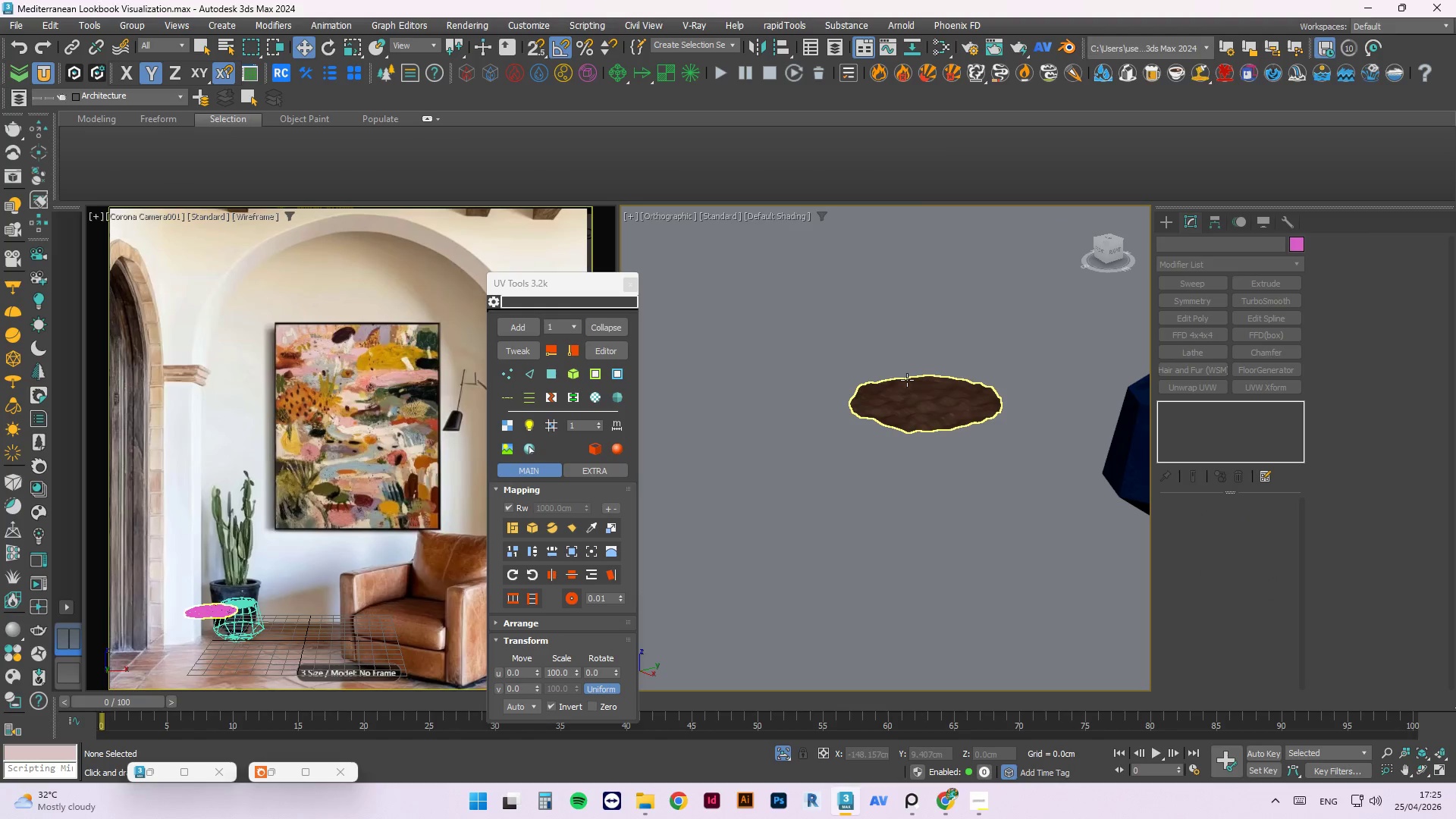 
left_click([907, 380])
 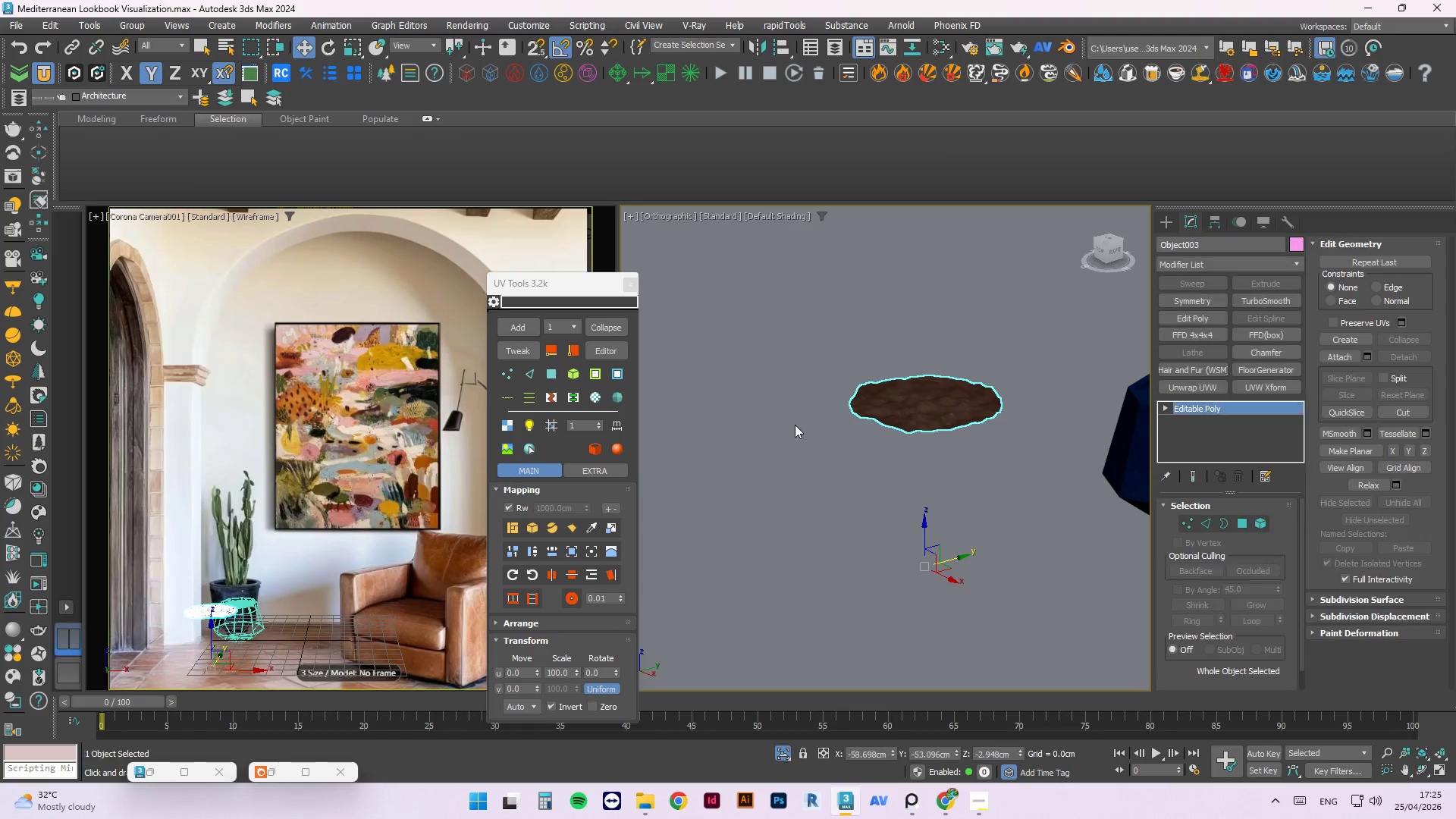 
scroll: coordinate [755, 402], scroll_direction: down, amount: 1.0
 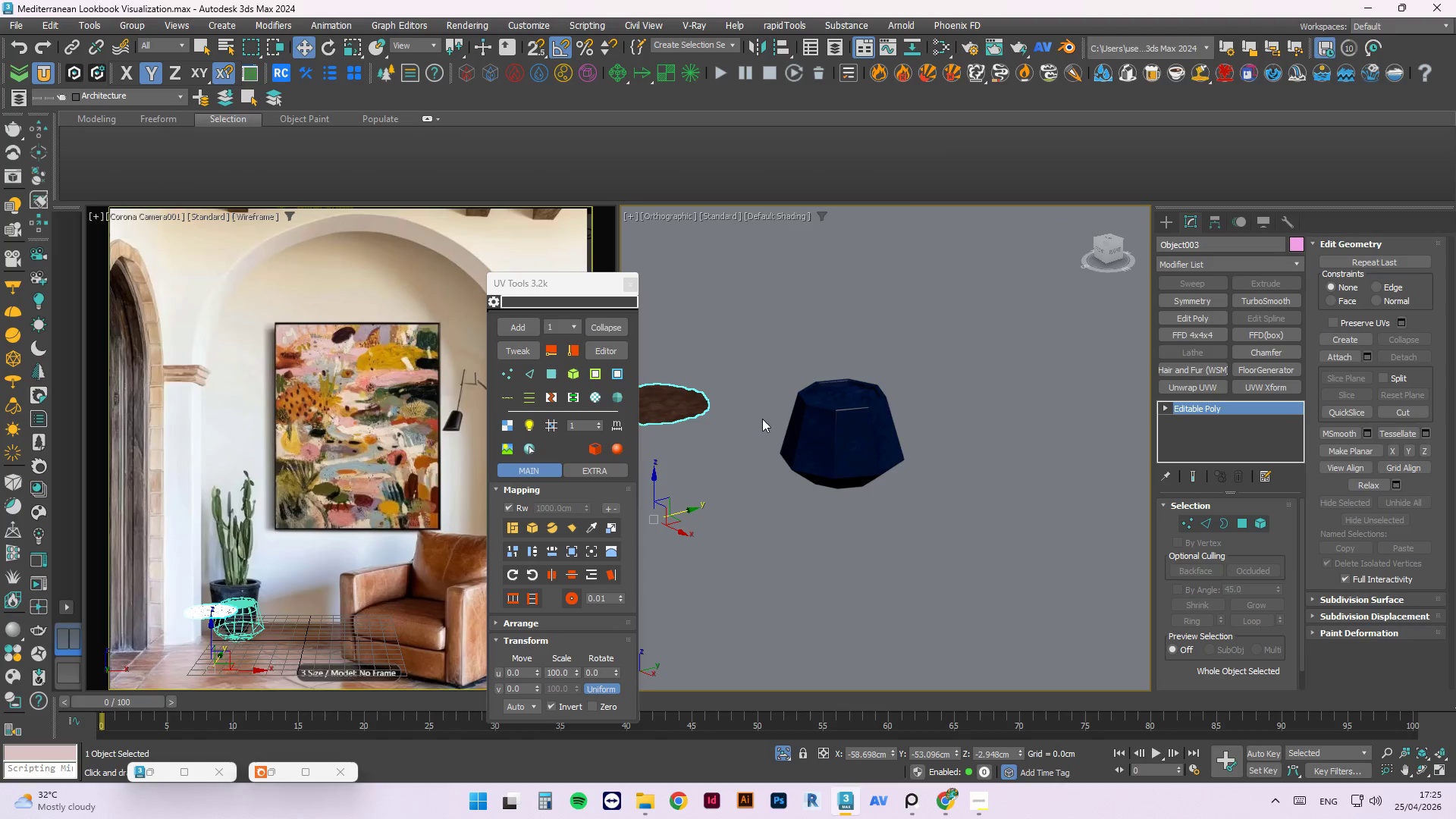 
key(Alt+Y)
 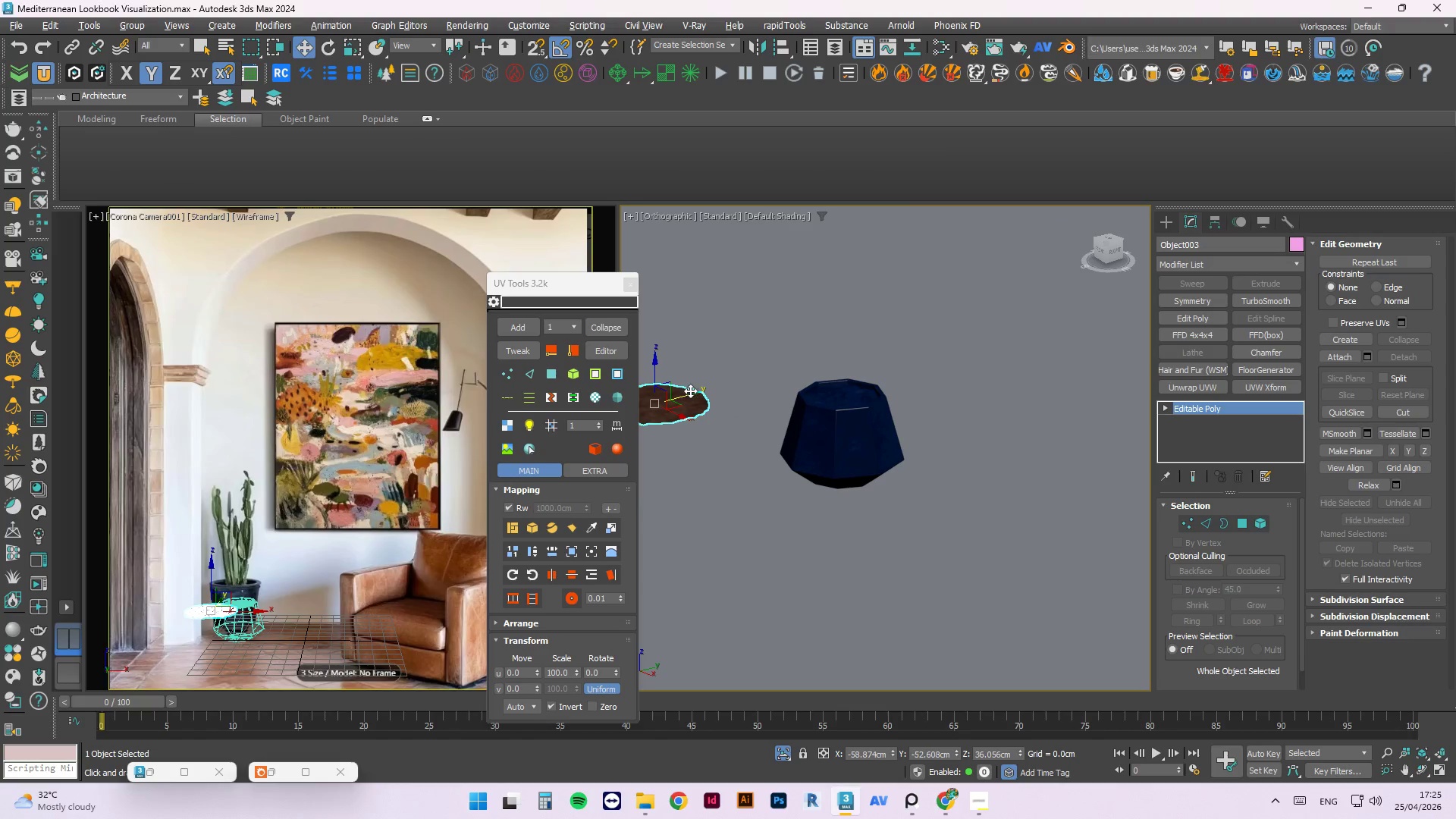 
left_click_drag(start_coordinate=[691, 395], to_coordinate=[864, 376])
 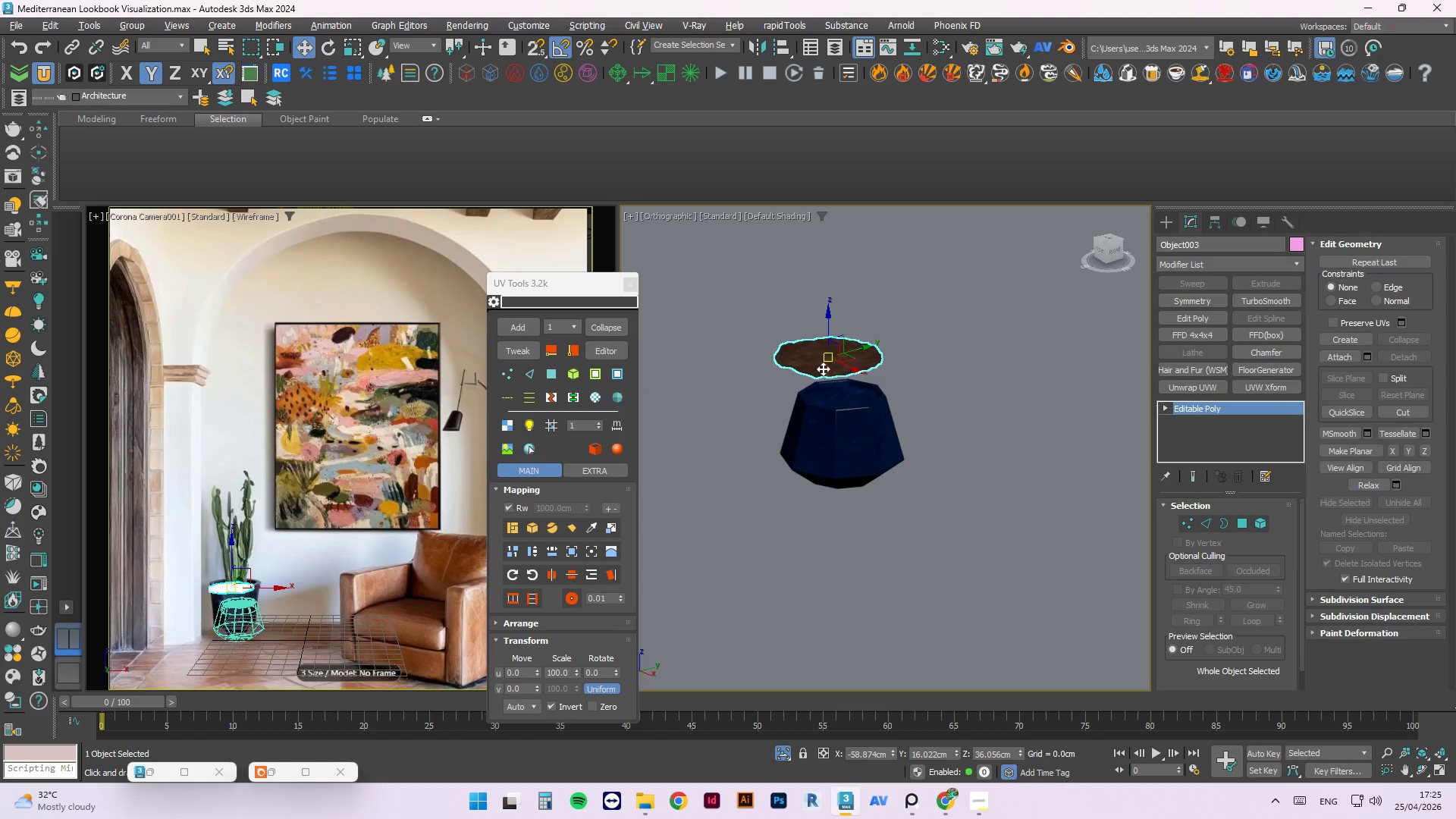 
key(Alt+A)
 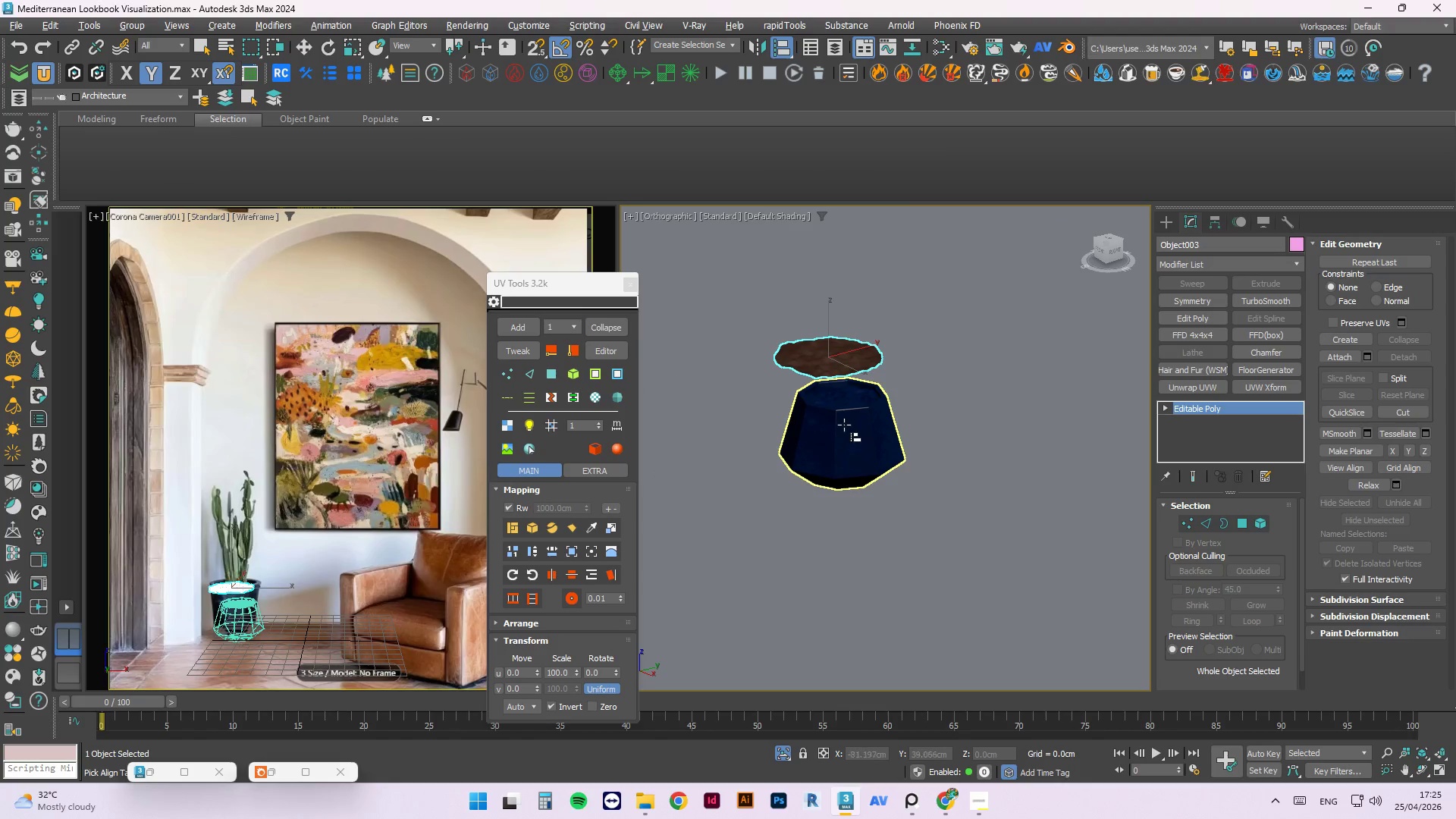 
left_click([844, 418])
 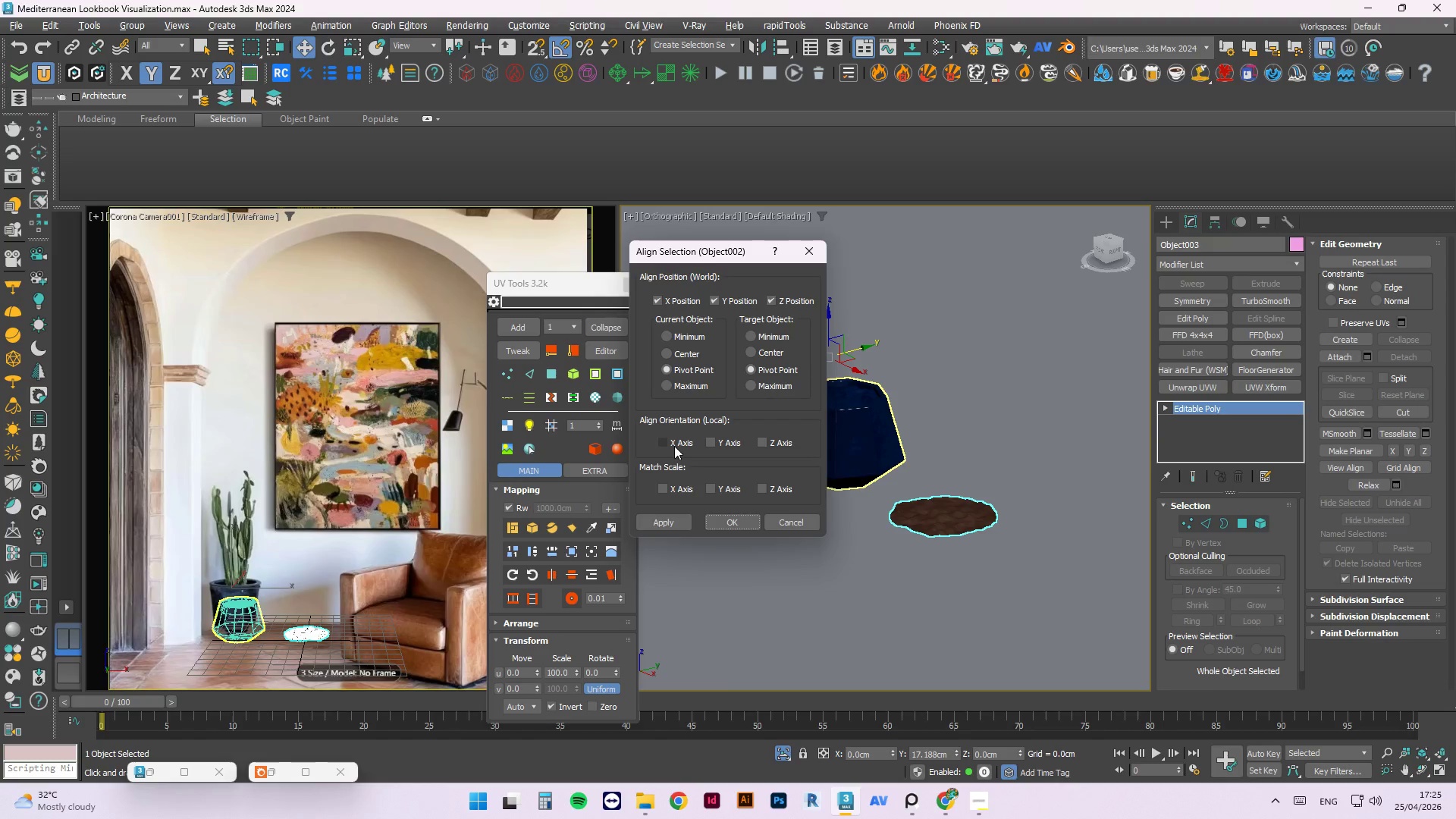 
left_click([744, 522])
 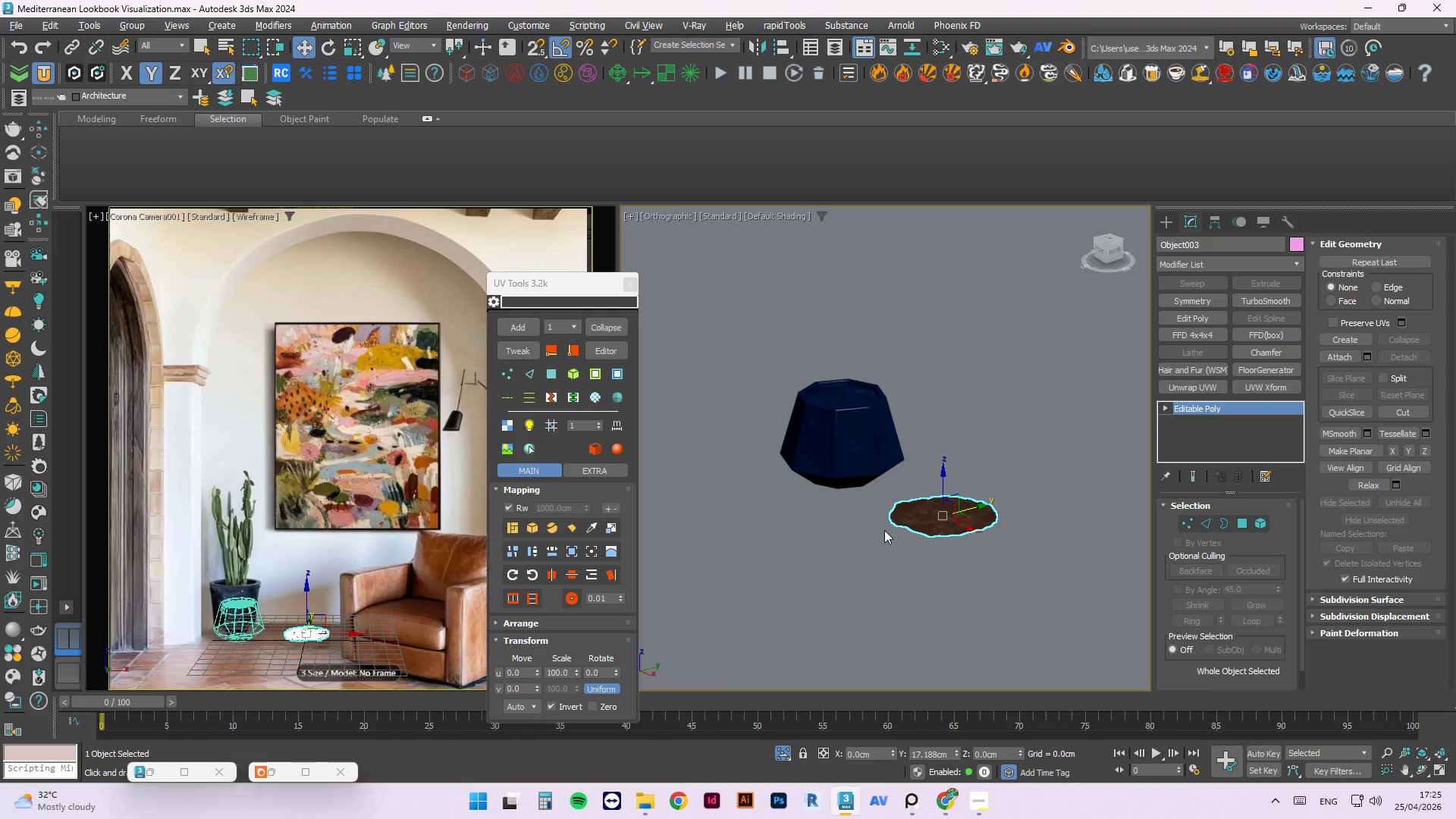 
key(T)
 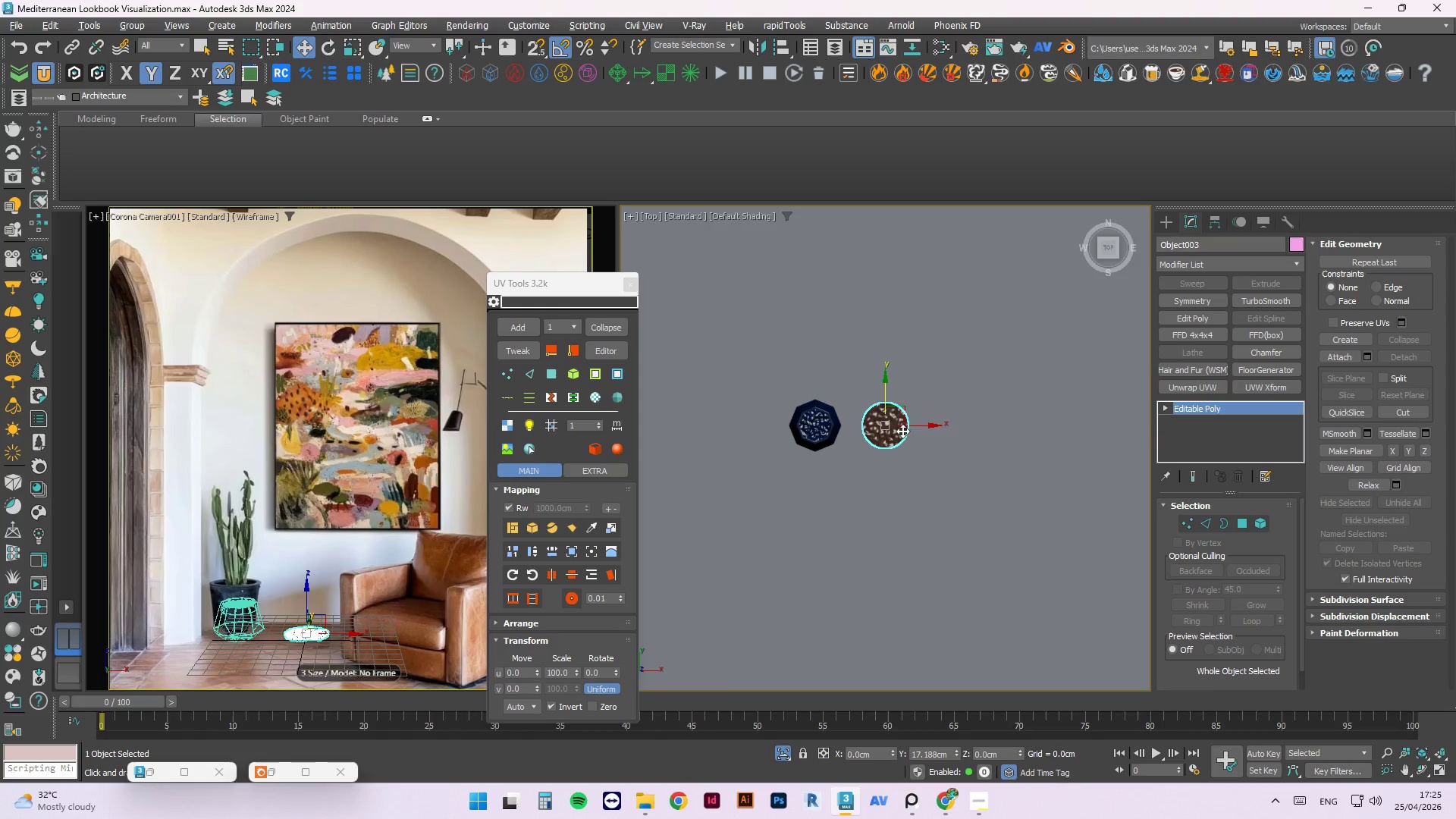 
scroll: coordinate [839, 441], scroll_direction: up, amount: 4.0
 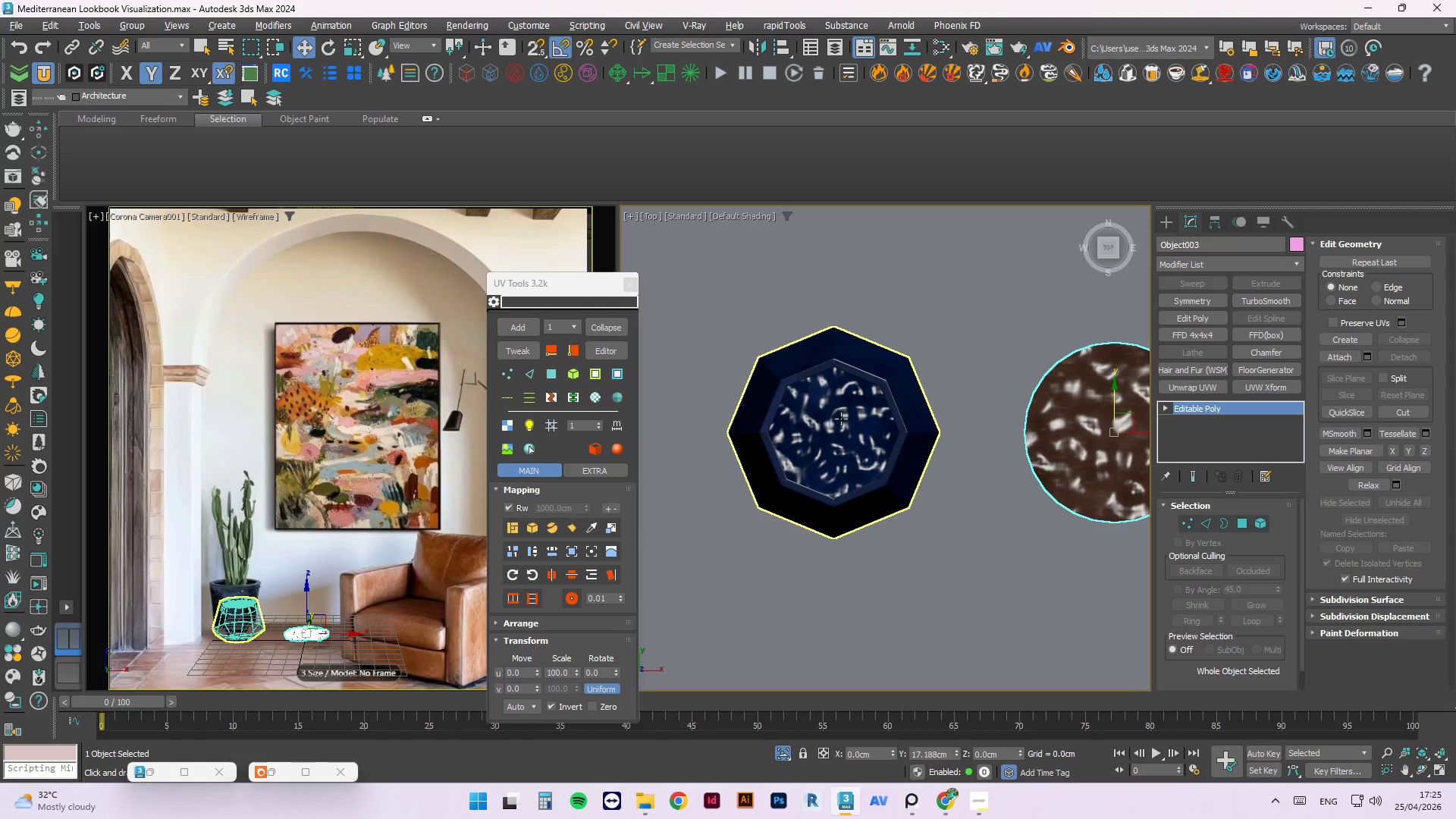 
key(M)
 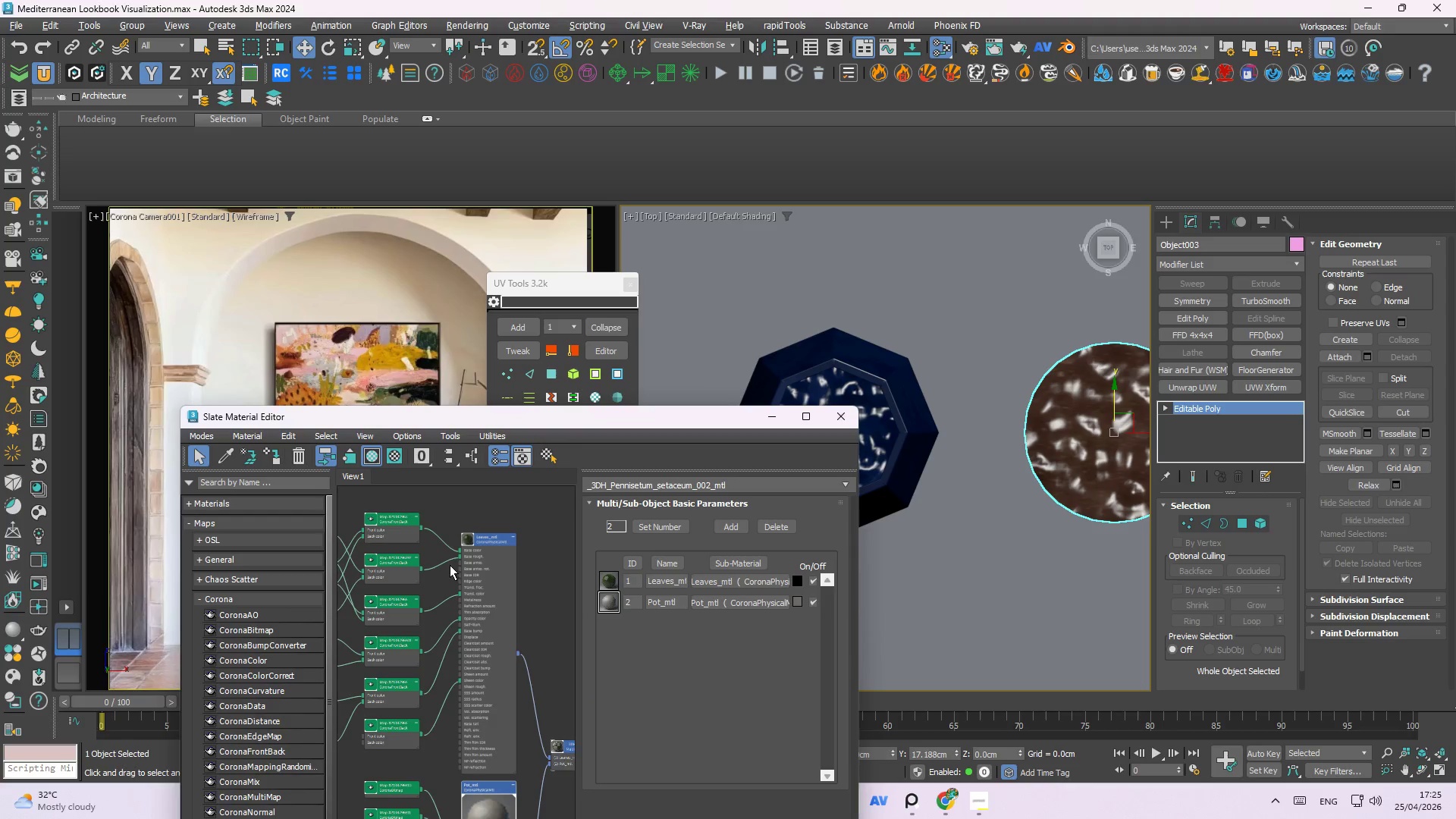 
scroll: coordinate [438, 564], scroll_direction: down, amount: 3.0
 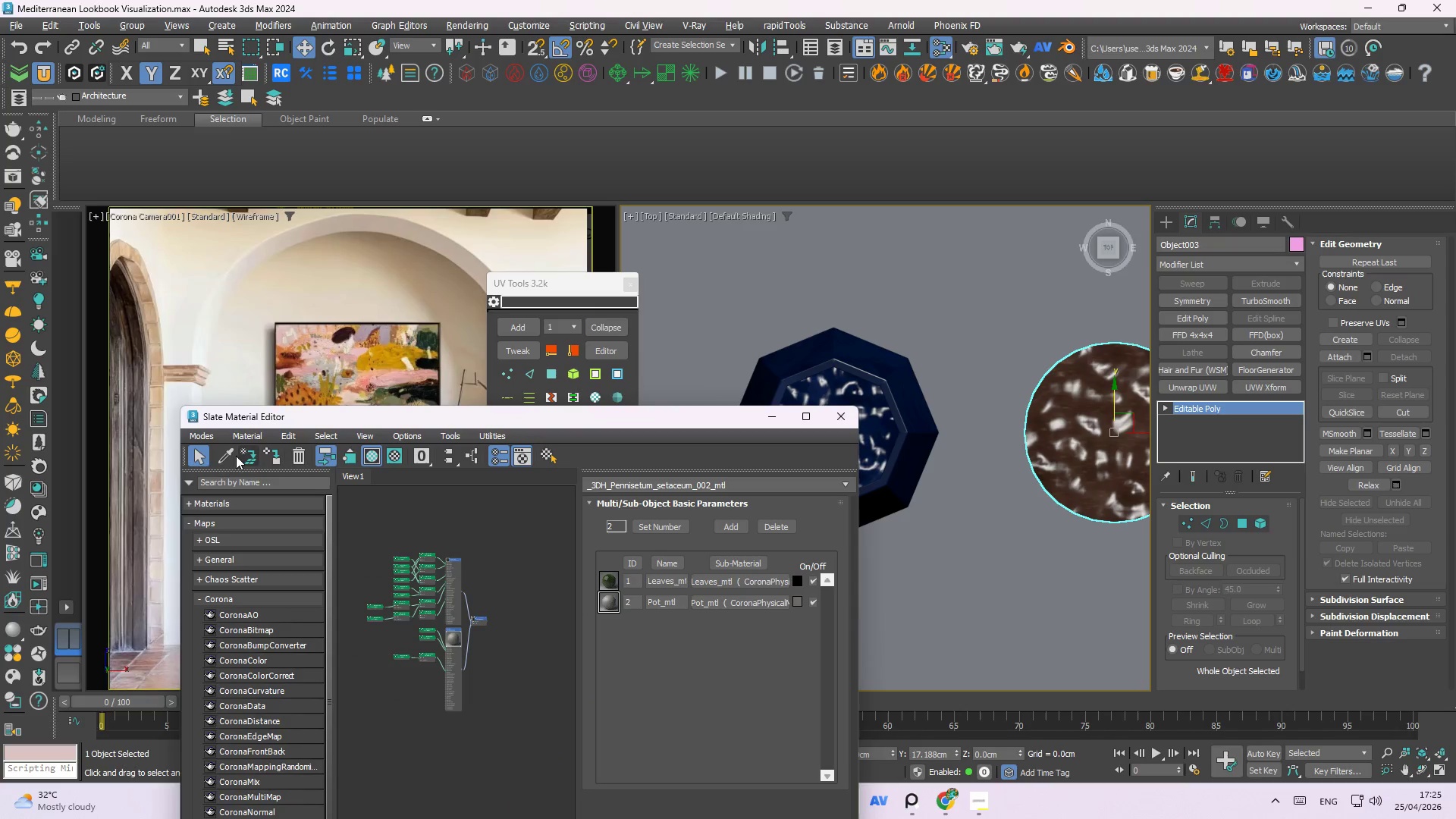 
left_click([227, 453])
 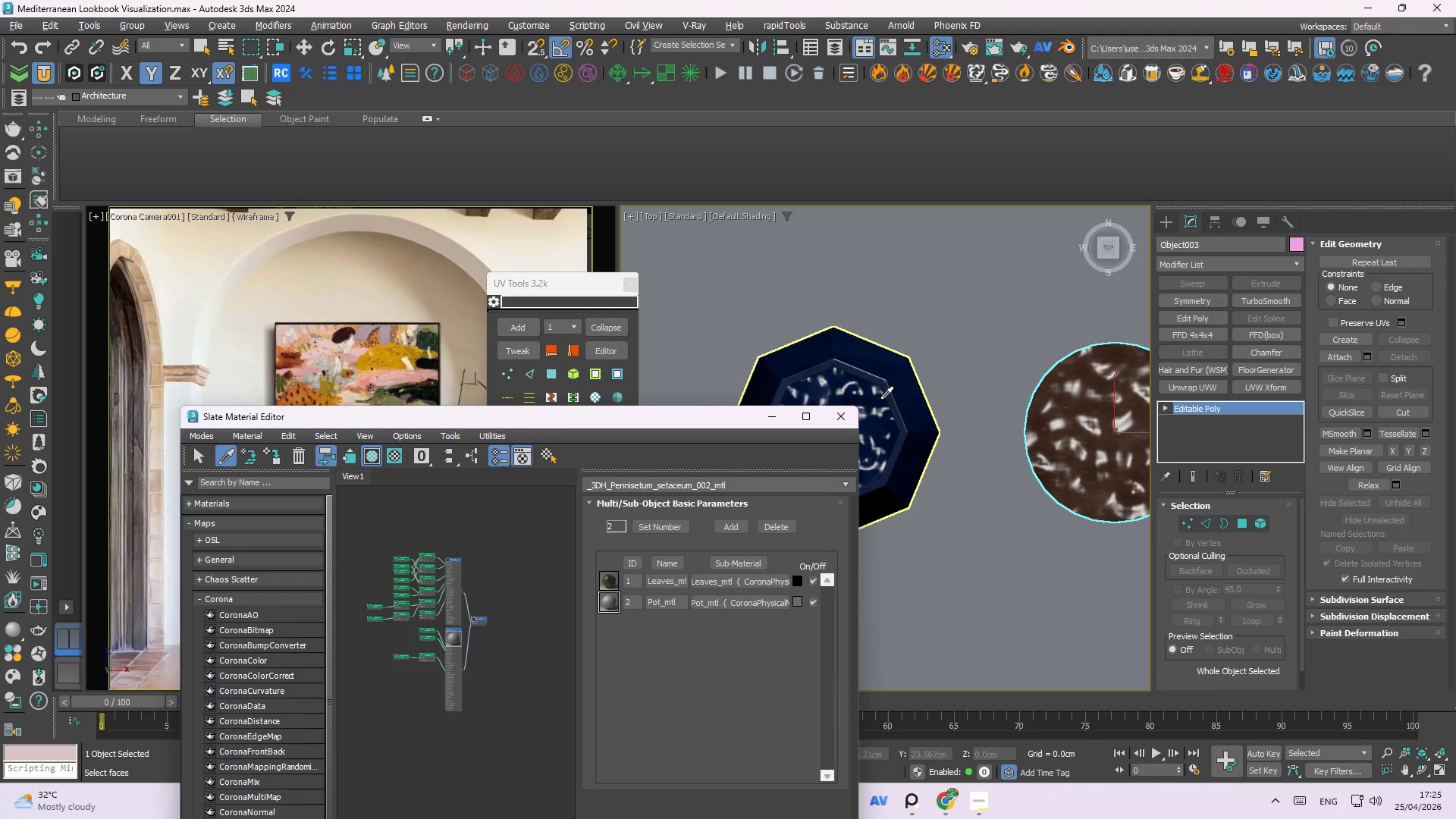 
left_click([1044, 421])
 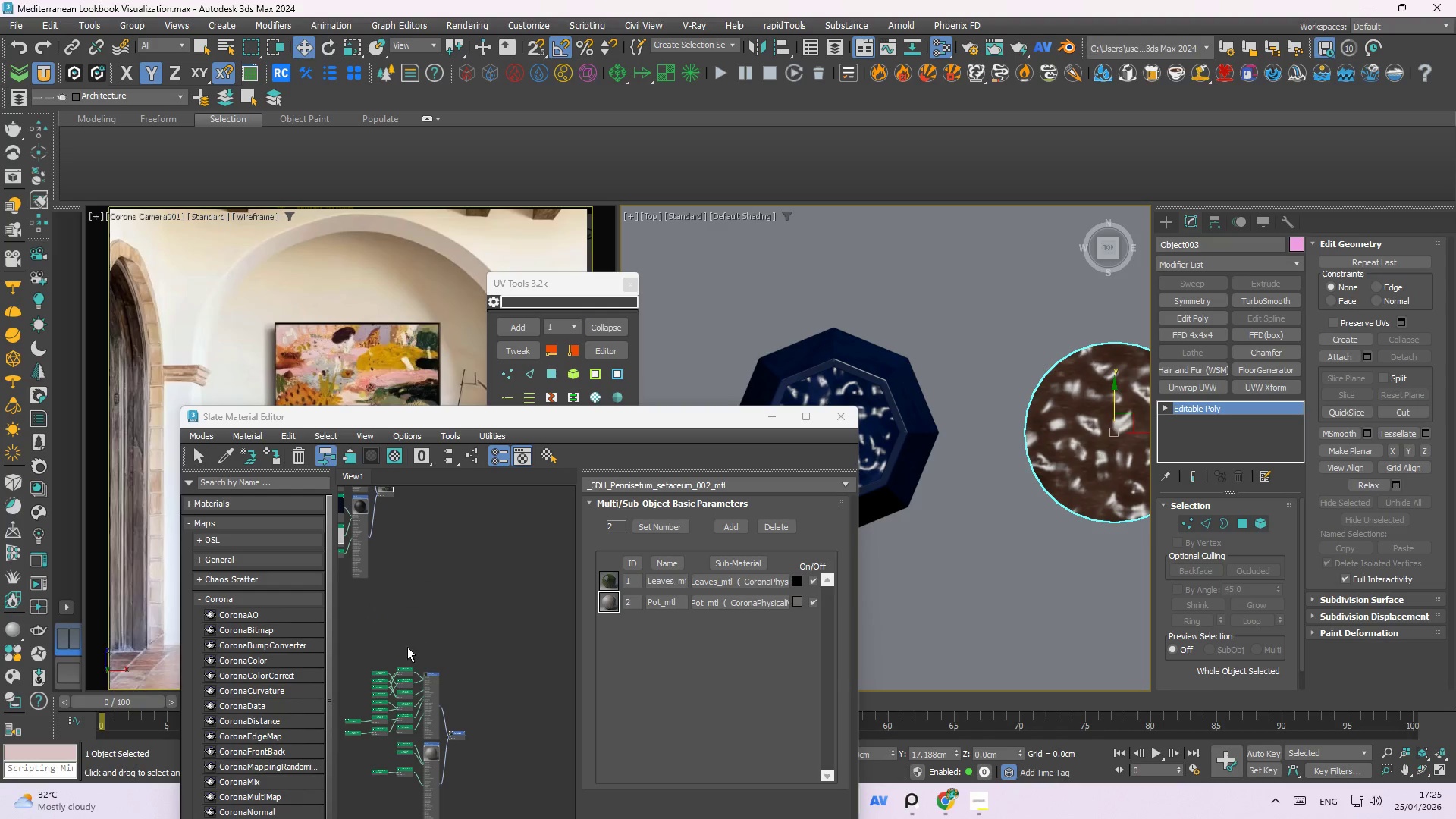 
scroll: coordinate [479, 651], scroll_direction: up, amount: 6.0
 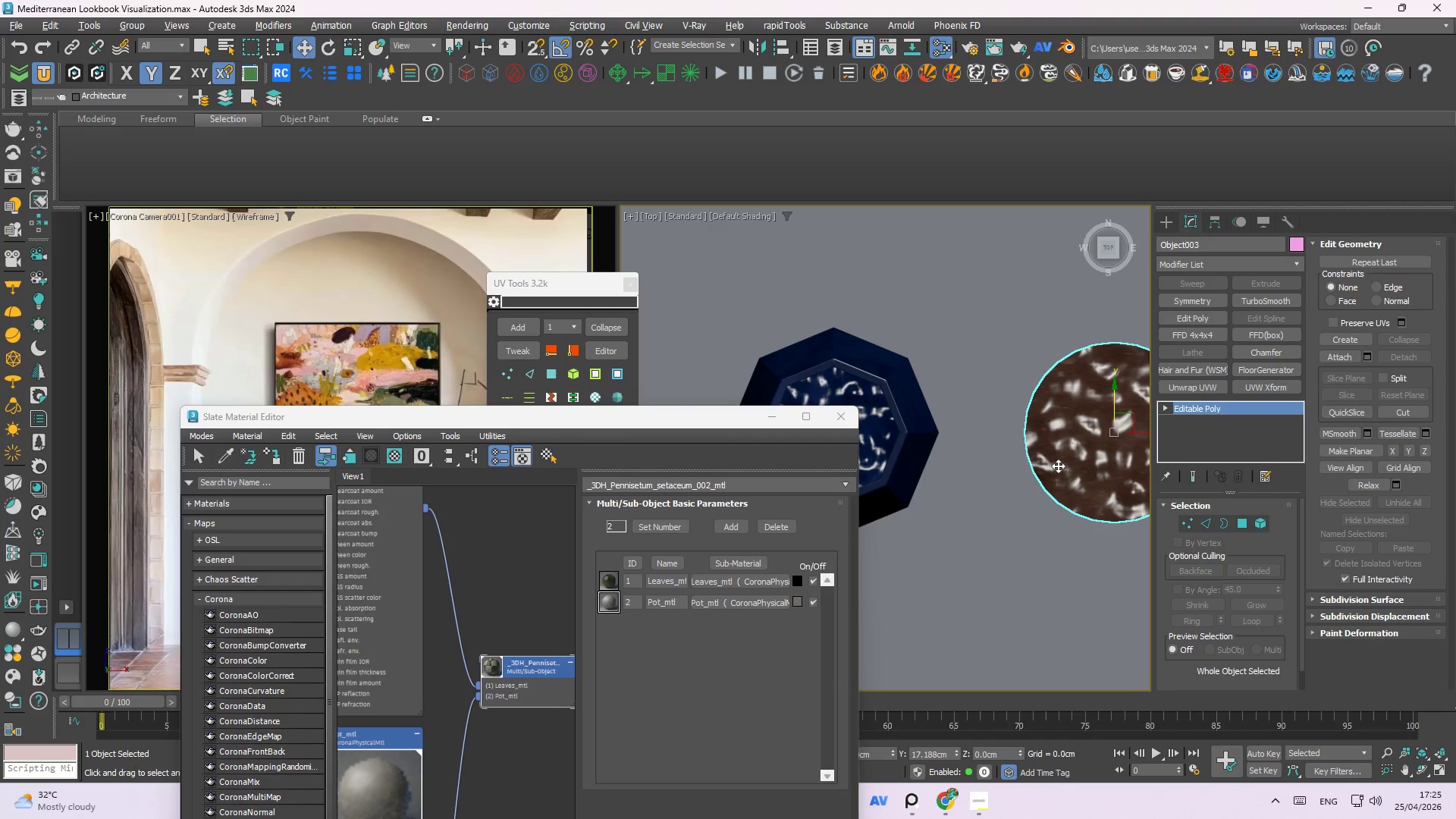 
scroll: coordinate [1068, 416], scroll_direction: down, amount: 2.0
 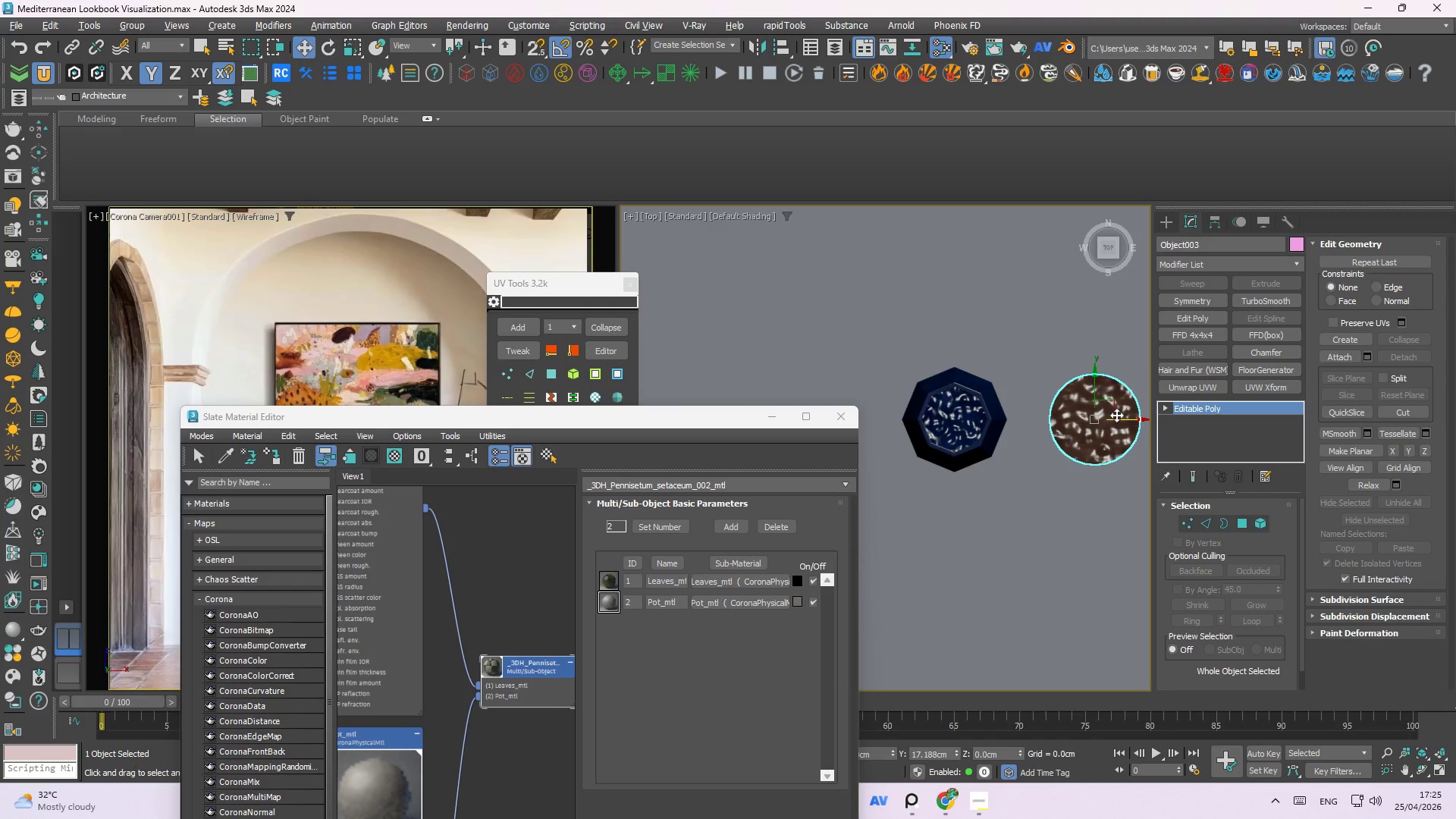 
left_click_drag(start_coordinate=[1103, 416], to_coordinate=[960, 414])
 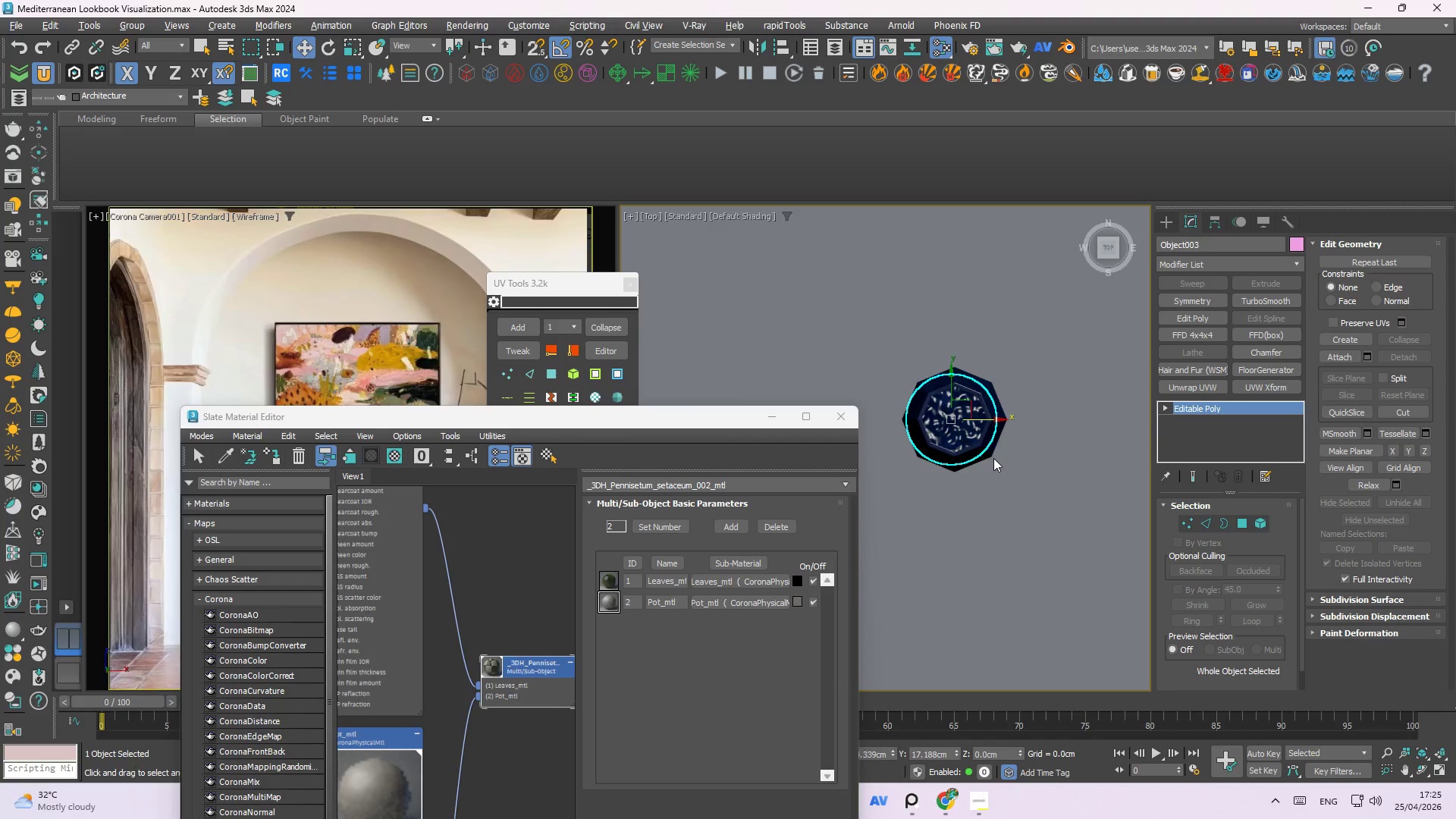 
hold_key(key=AltLeft, duration=0.91)
 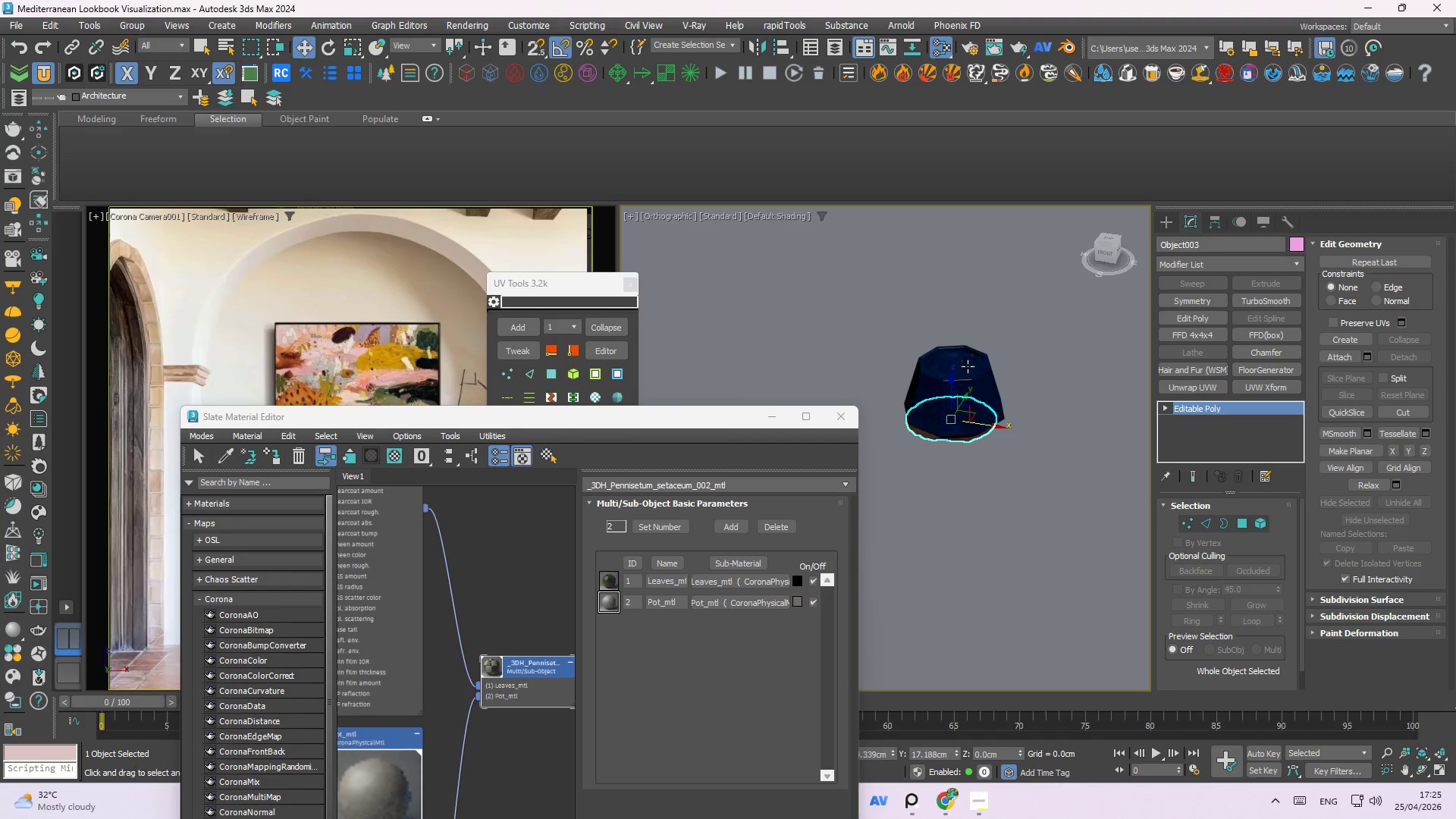 
key(F3)
 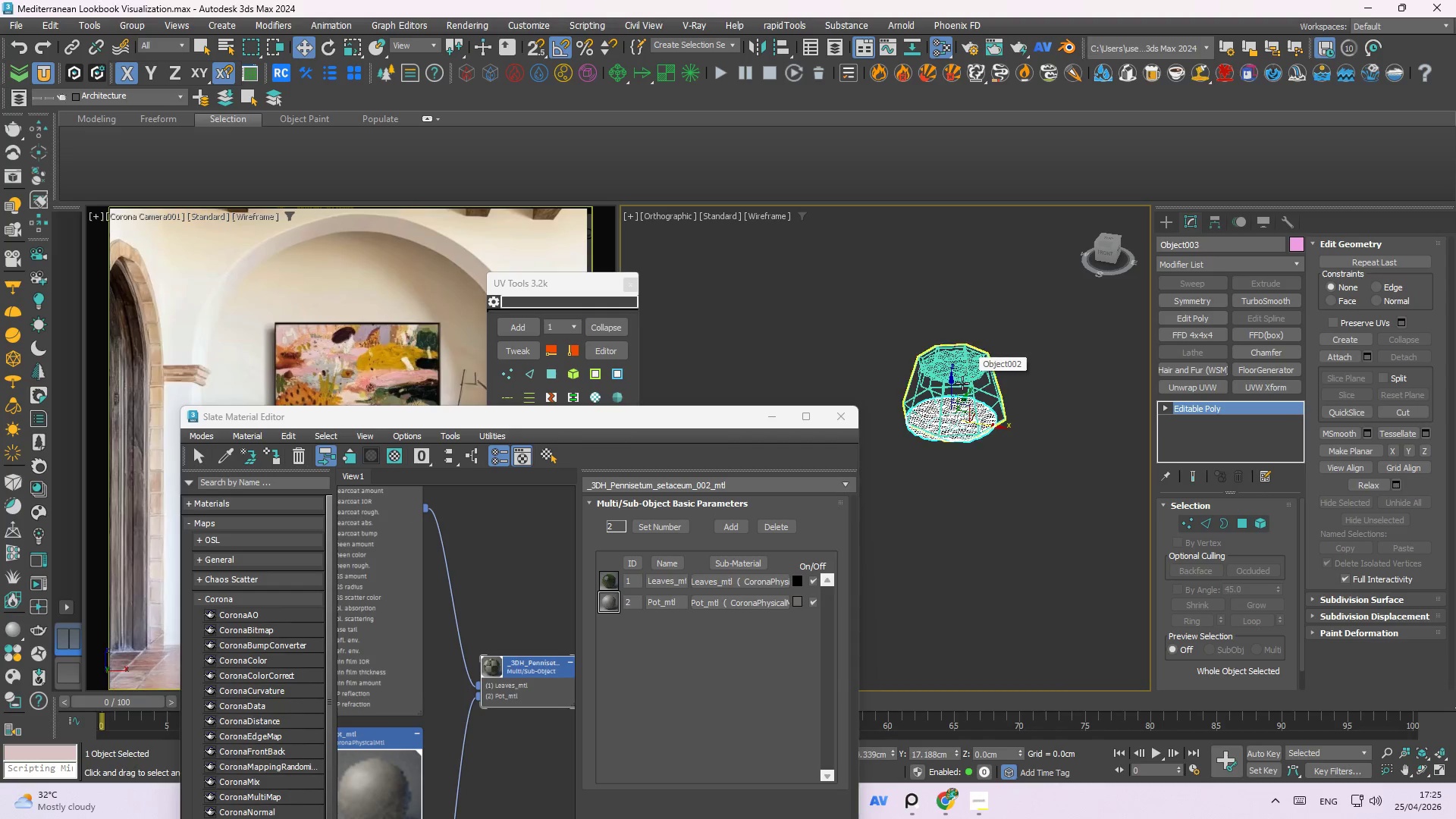 
hold_key(key=AltLeft, duration=0.81)
 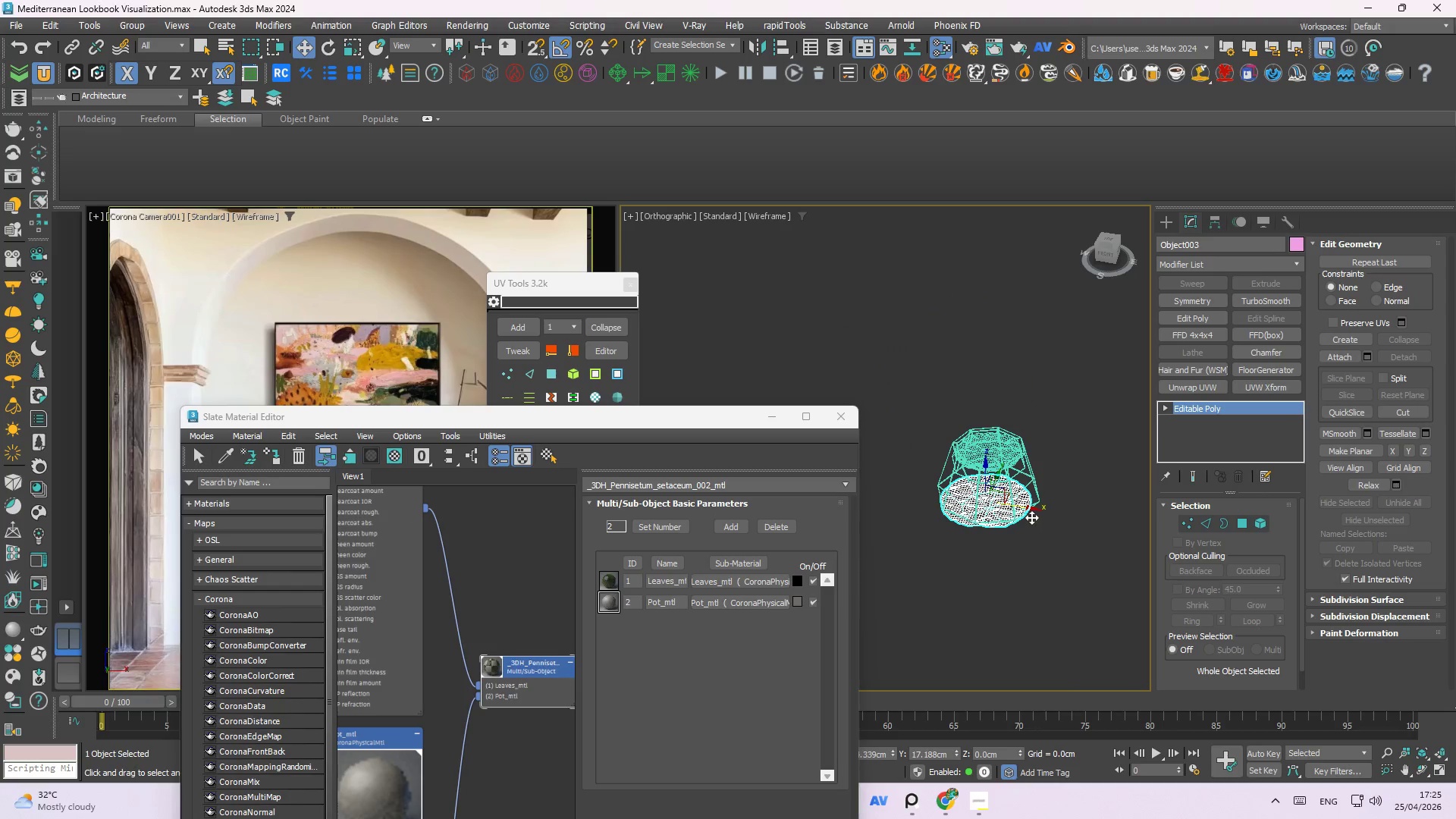 
scroll: coordinate [1018, 520], scroll_direction: none, amount: 0.0
 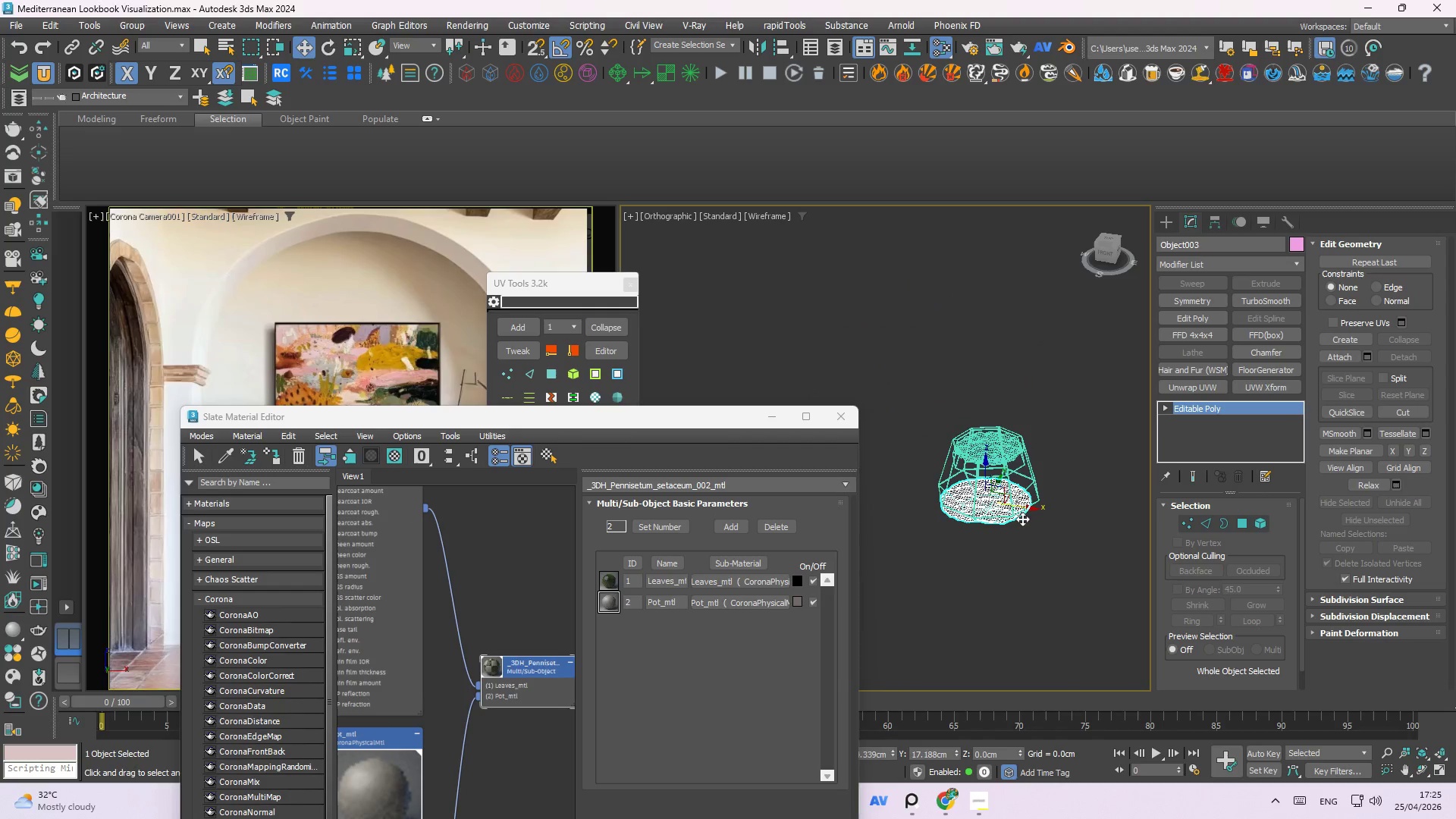 
type(fz)
 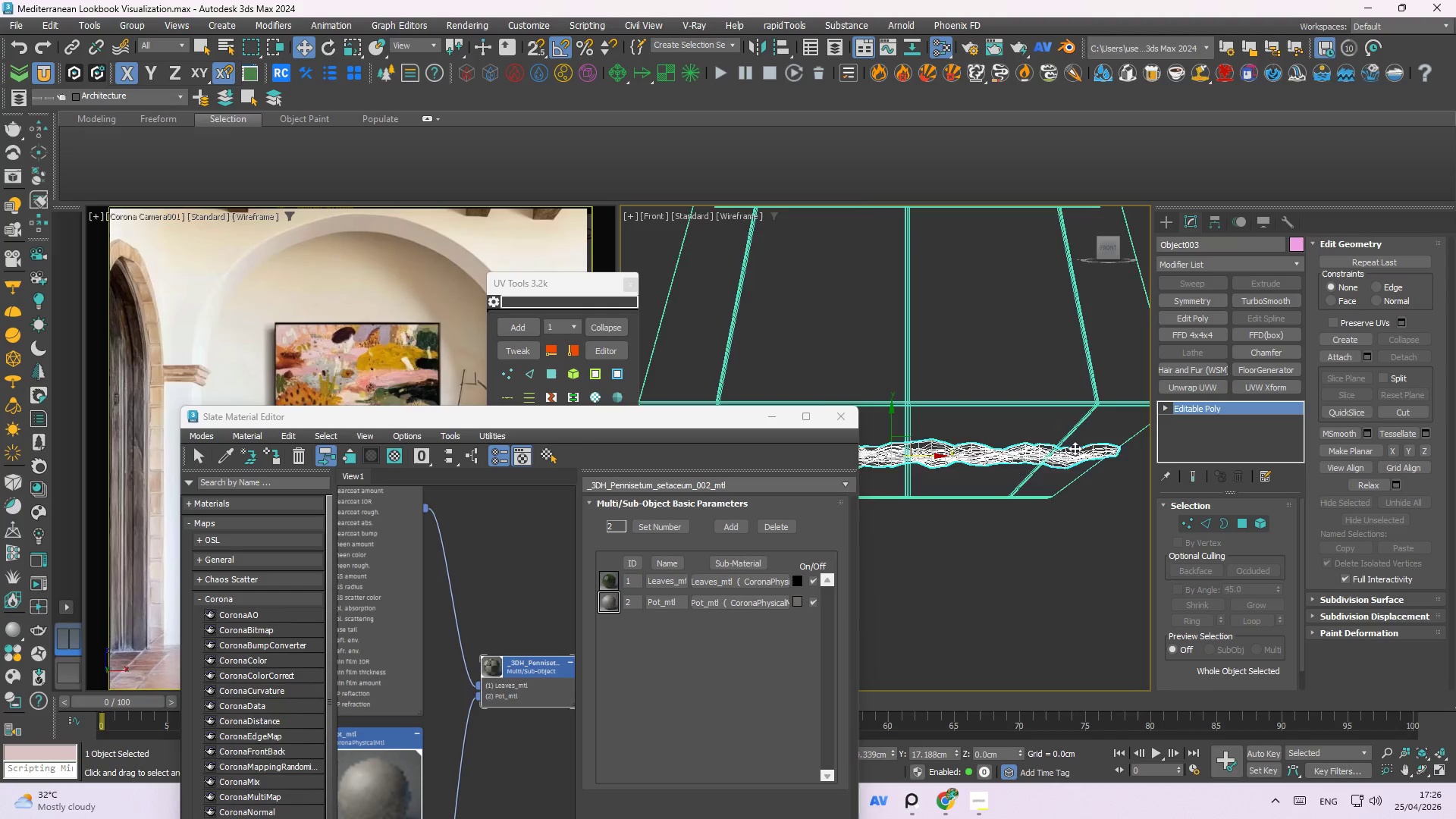 
scroll: coordinate [1071, 453], scroll_direction: down, amount: 3.0
 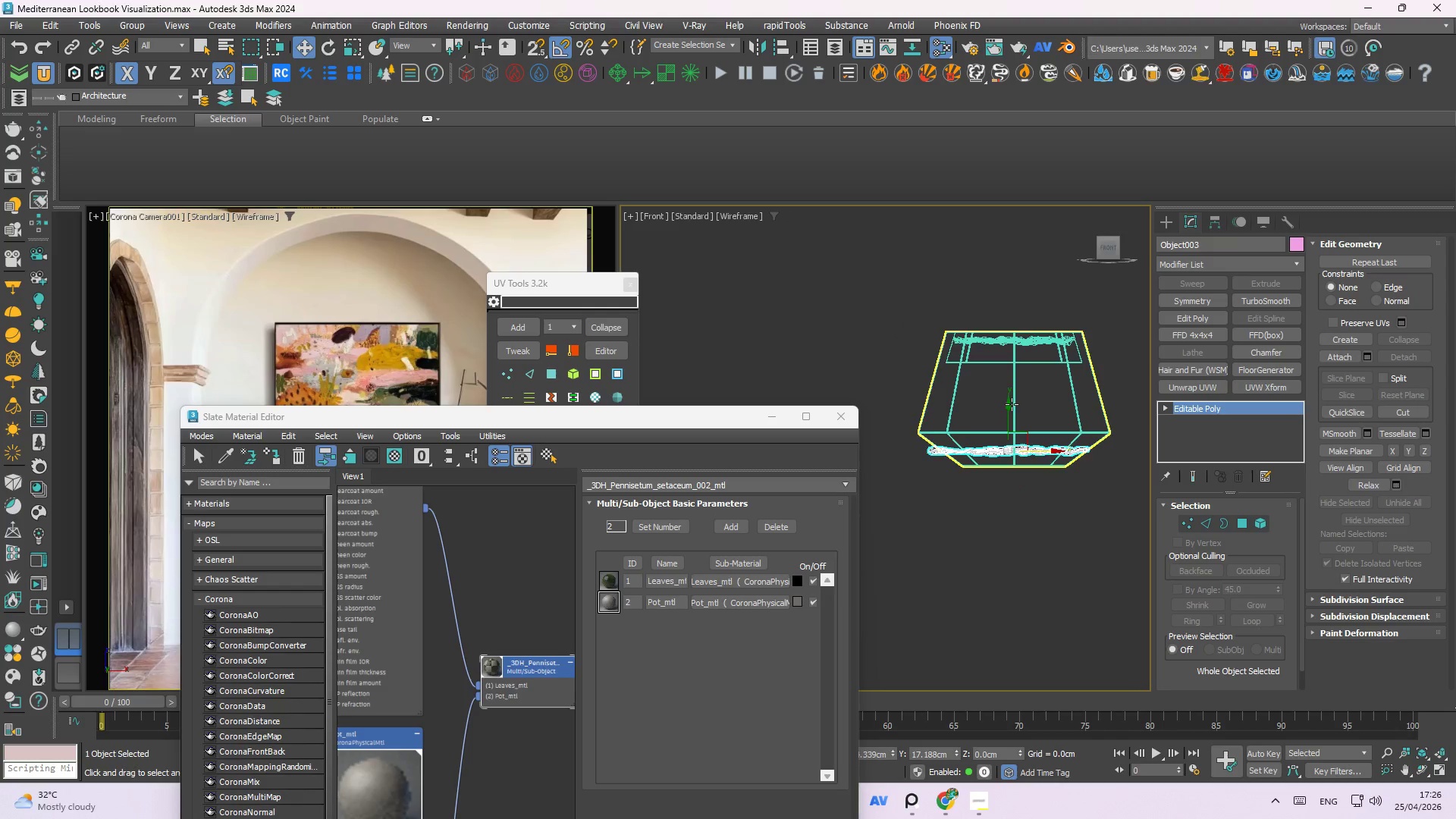 
left_click_drag(start_coordinate=[1010, 411], to_coordinate=[1016, 299])
 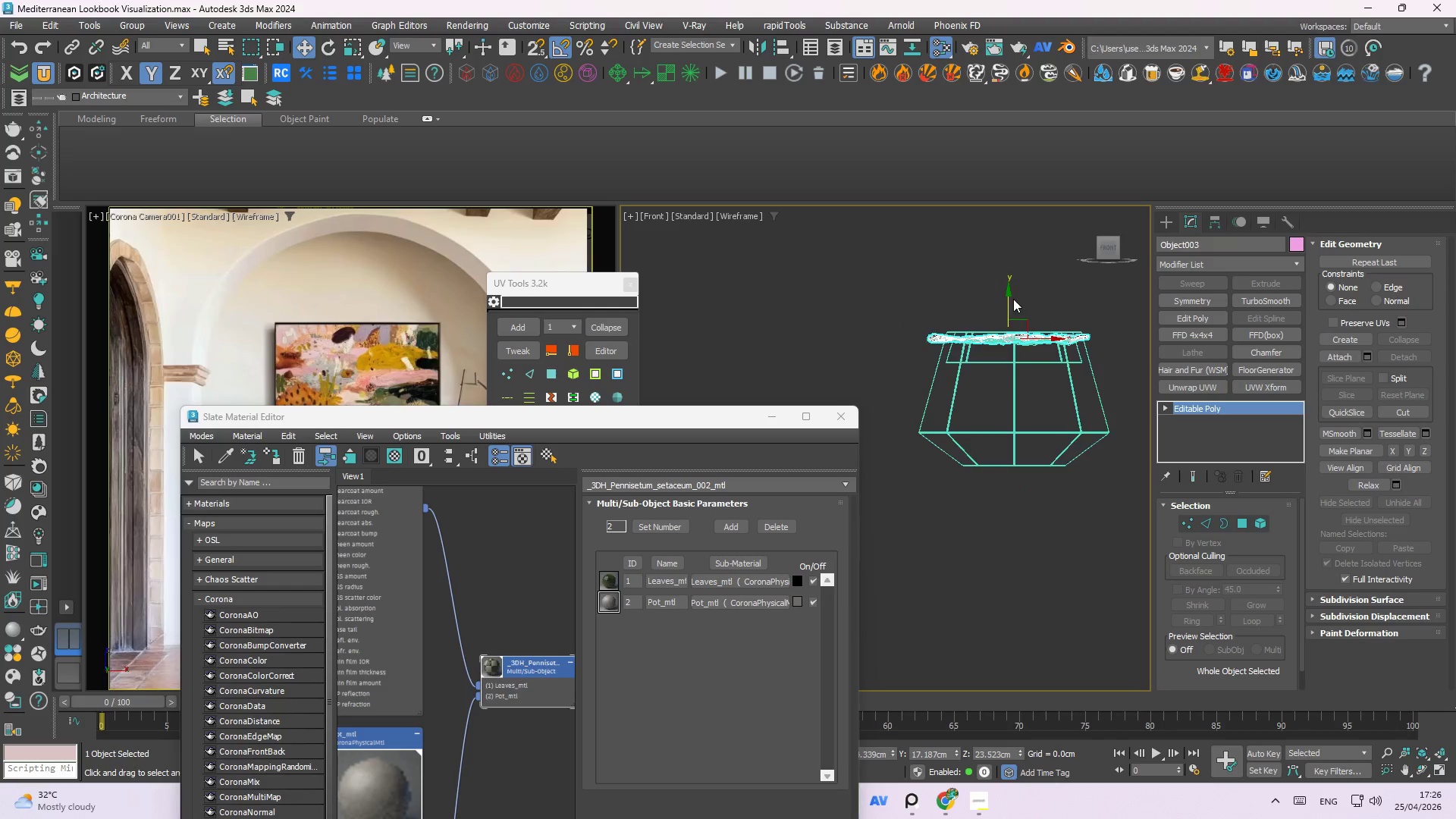 
hold_key(key=AltLeft, duration=1.75)
 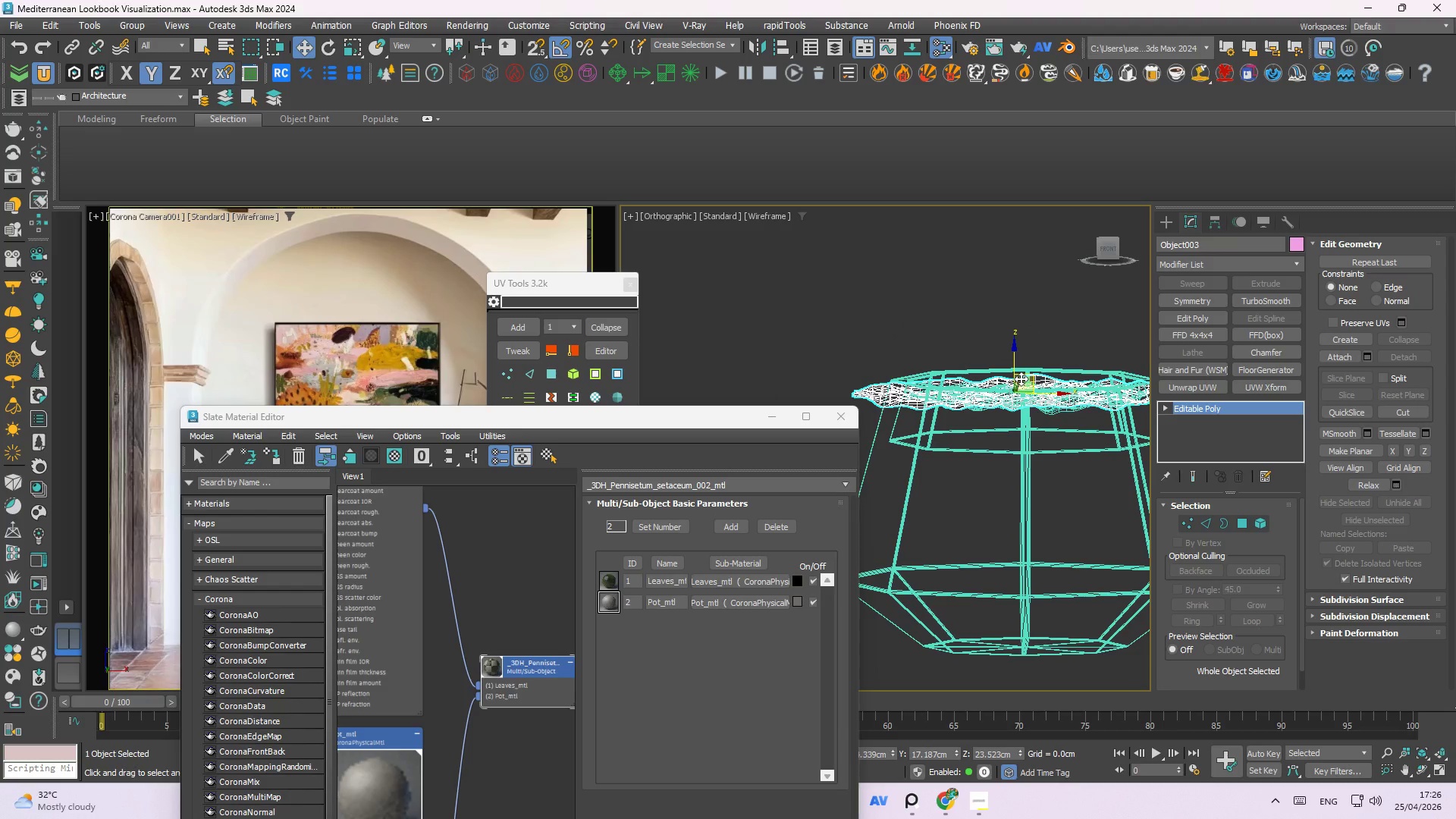 
scroll: coordinate [1041, 384], scroll_direction: up, amount: 2.0
 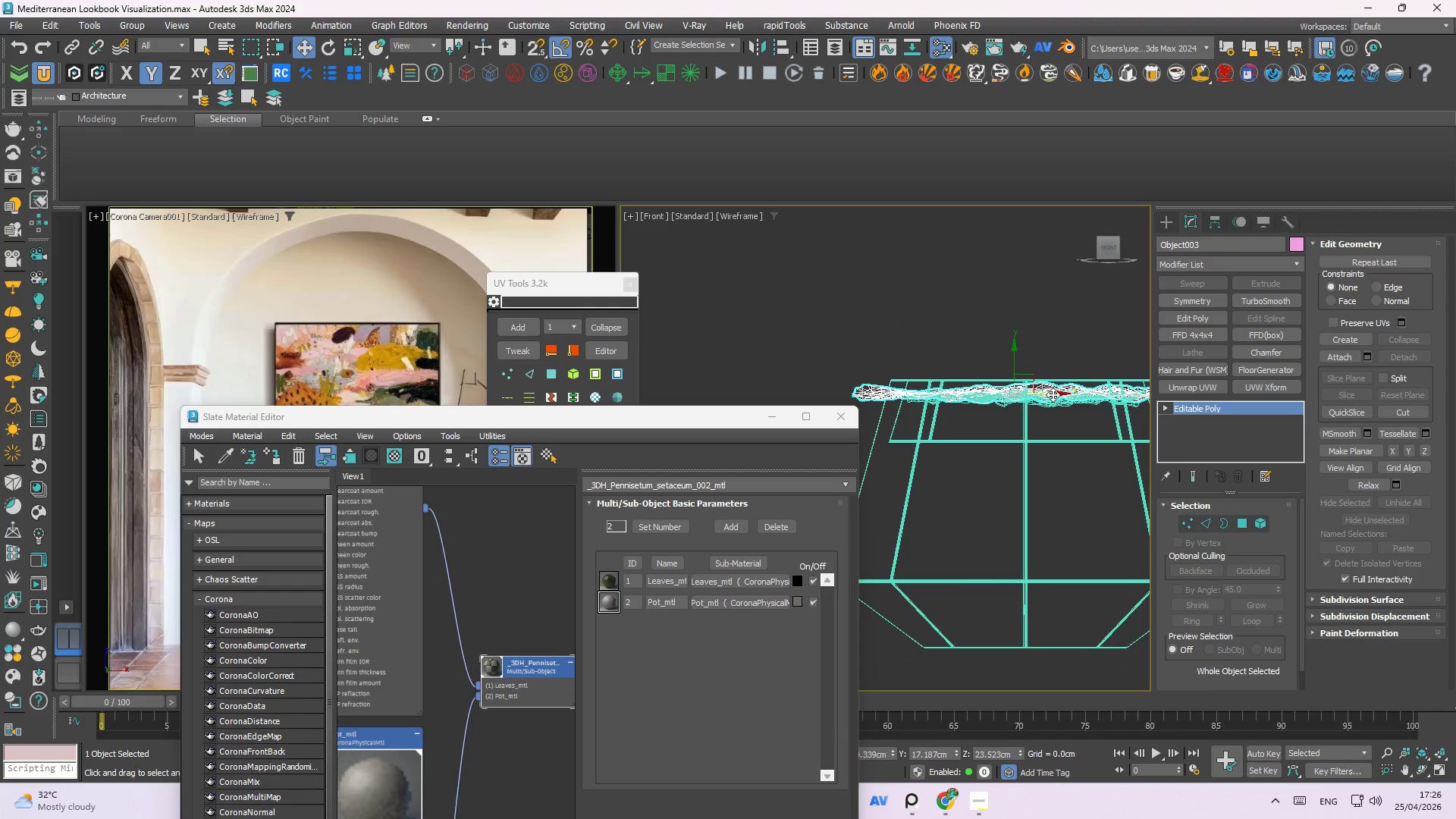 
key(T)
 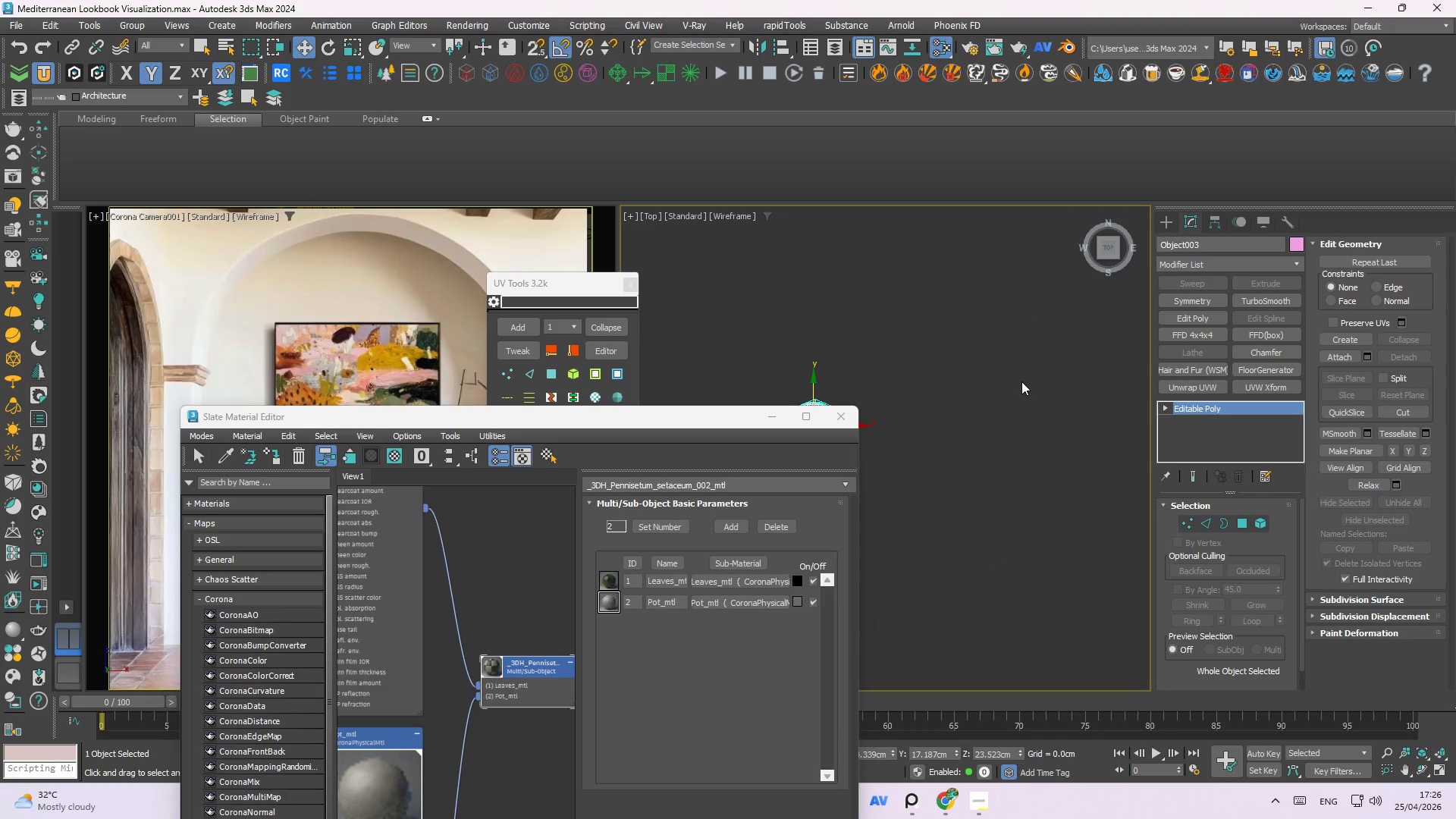 
scroll: coordinate [955, 460], scroll_direction: up, amount: 5.0
 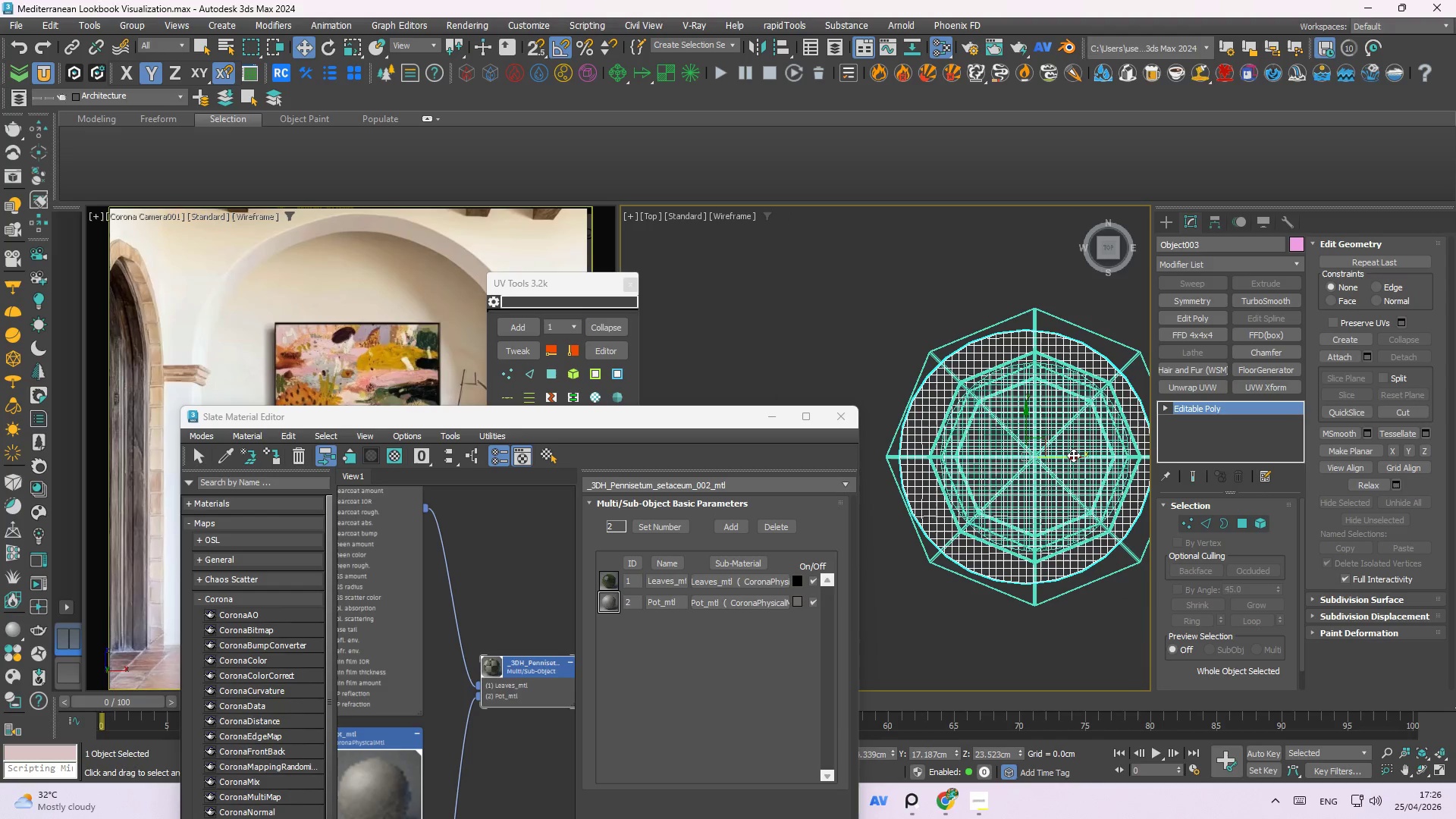 
left_click_drag(start_coordinate=[1073, 455], to_coordinate=[1078, 453])
 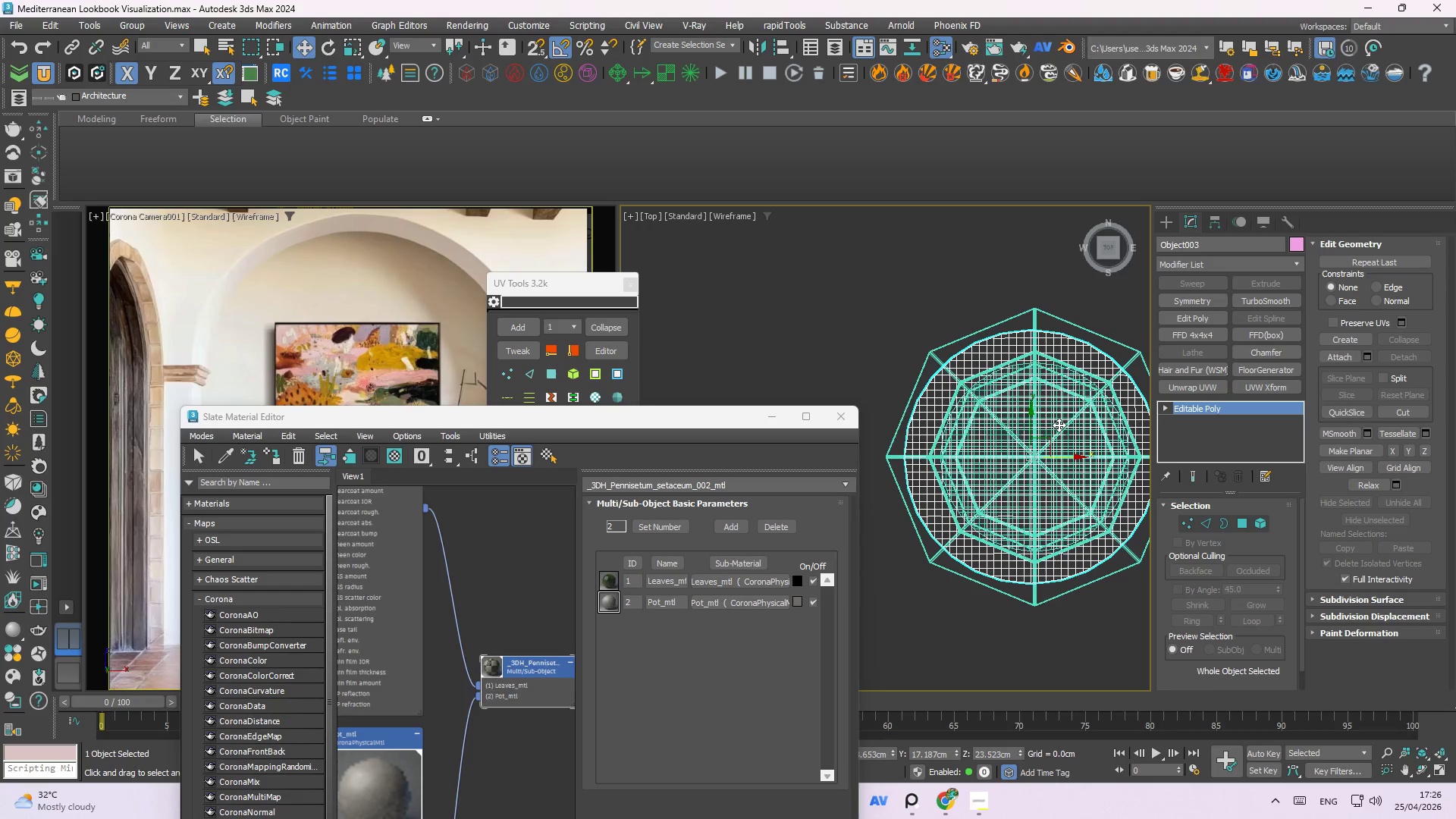 
key(R)
 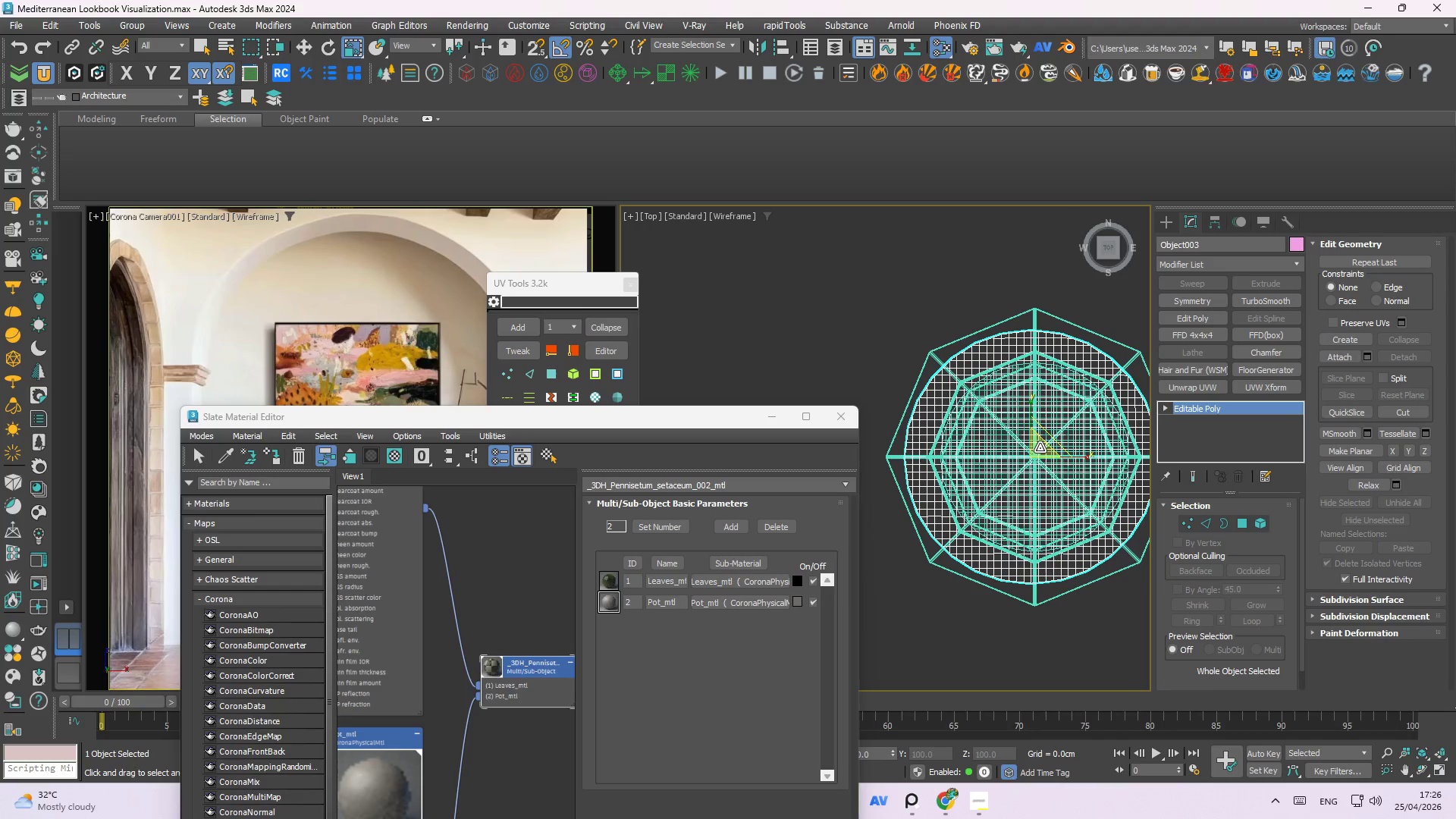 
left_click_drag(start_coordinate=[1040, 447], to_coordinate=[1037, 491])
 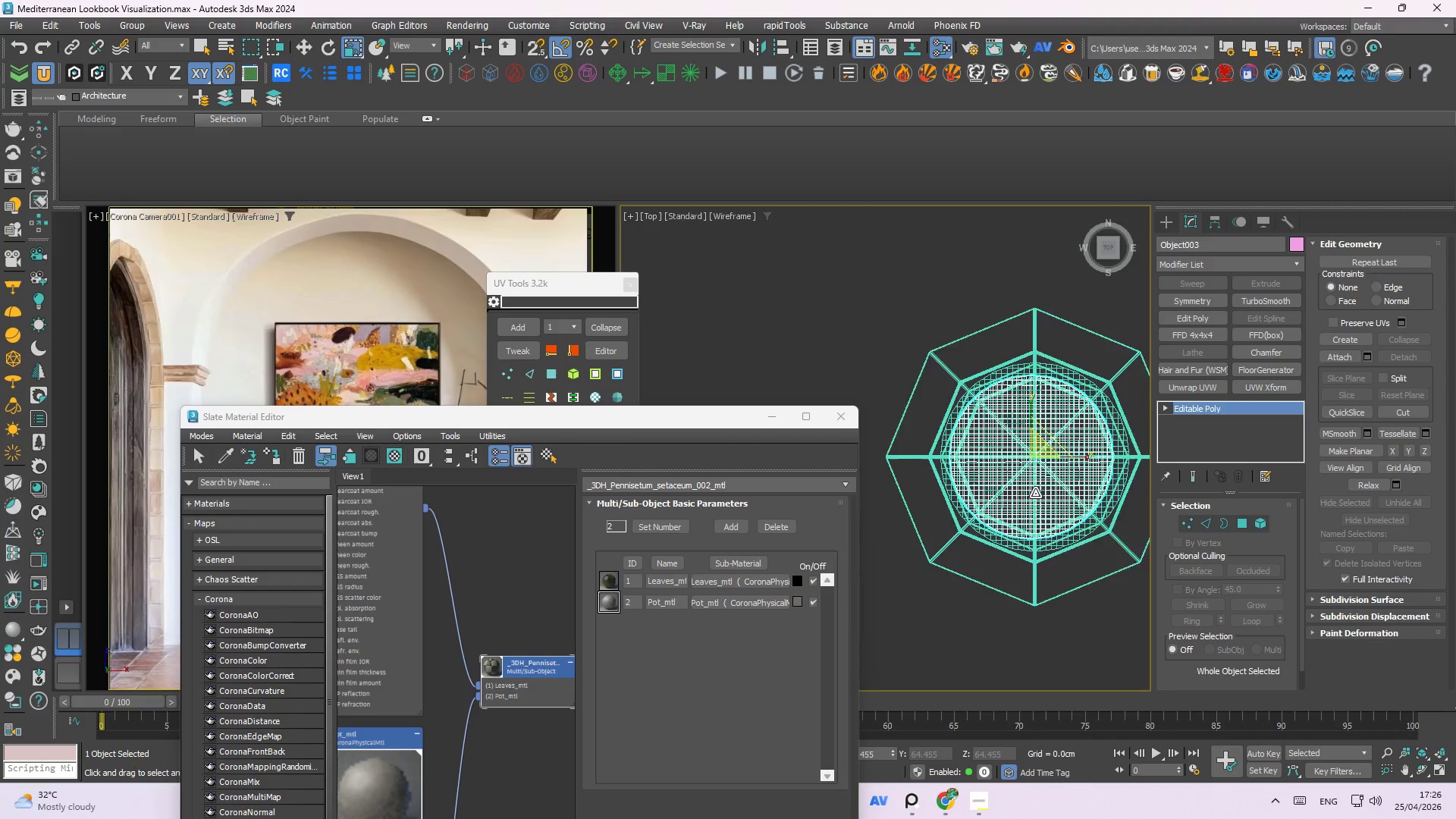 
hold_key(key=AltLeft, duration=1.33)
 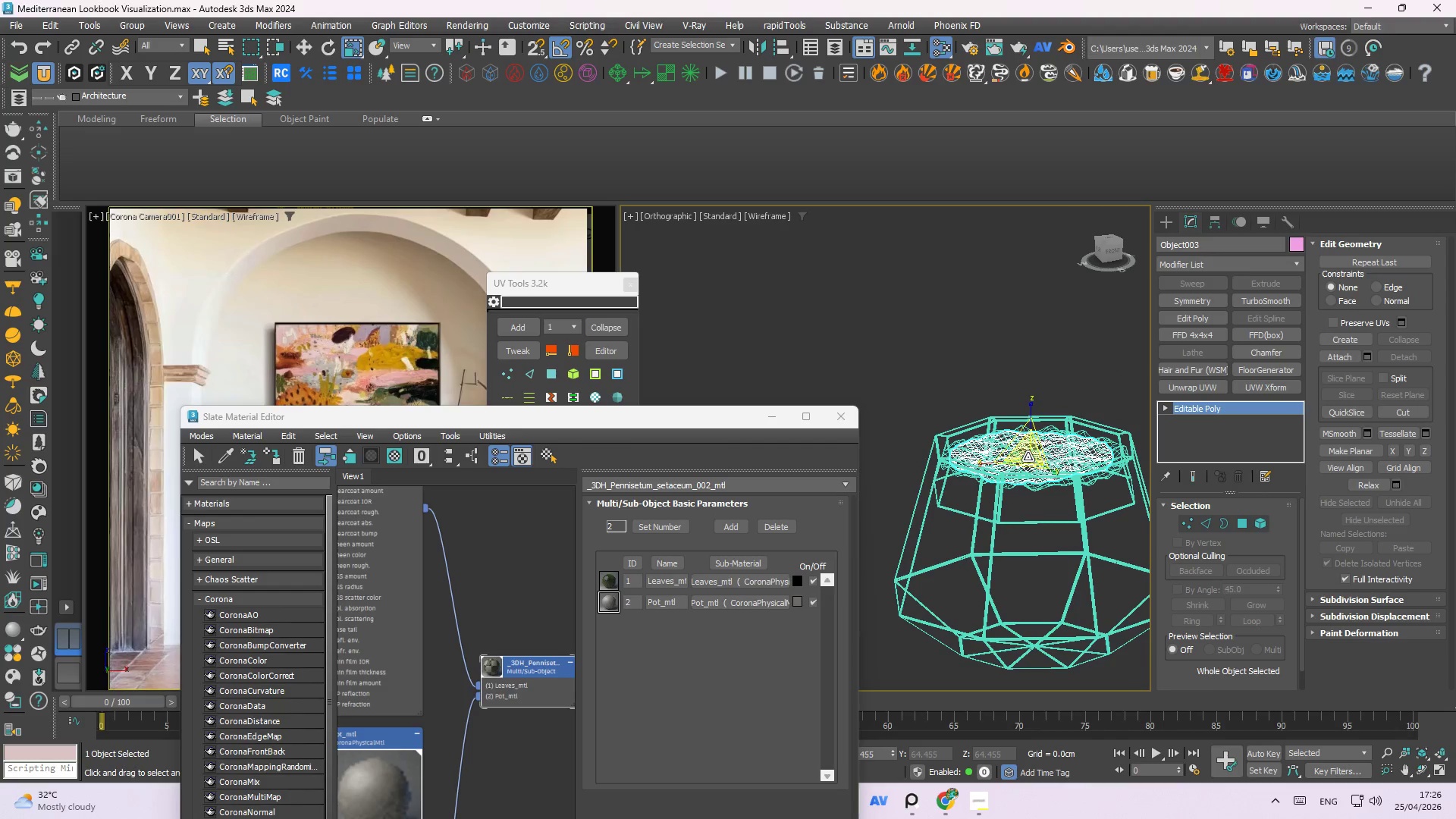 
left_click_drag(start_coordinate=[1028, 455], to_coordinate=[1041, 443])
 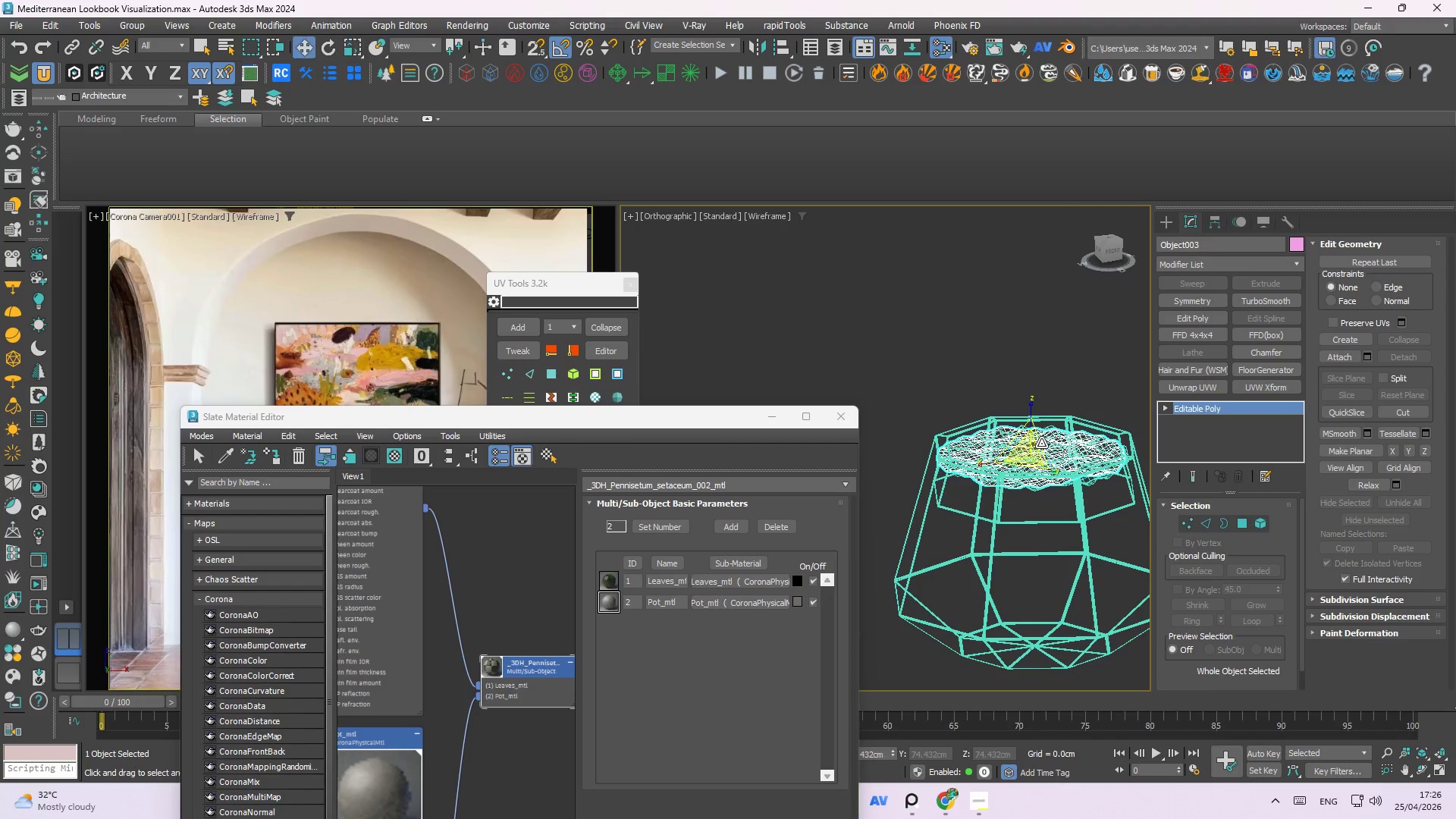 
key(W)
 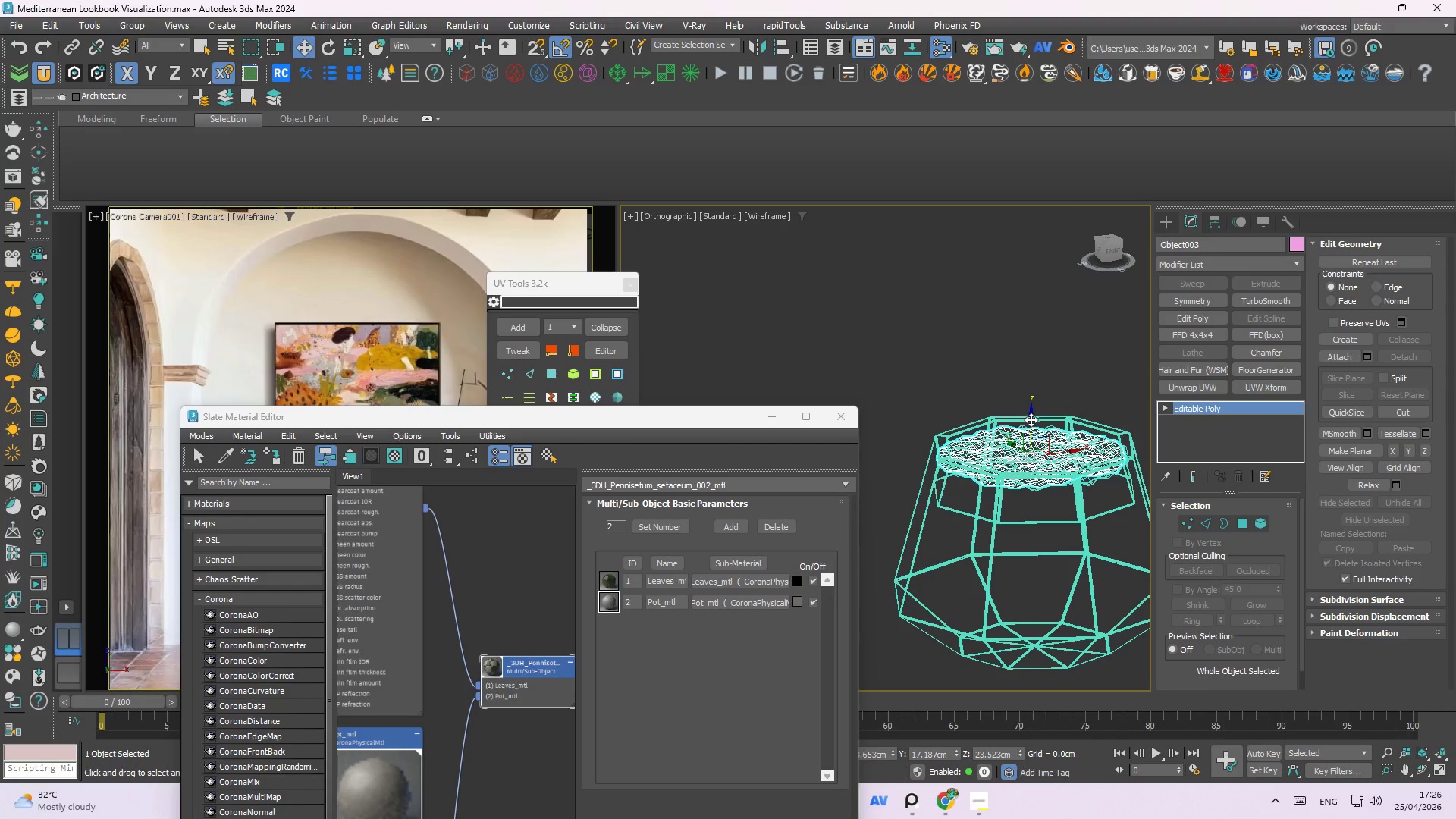 
left_click_drag(start_coordinate=[1031, 419], to_coordinate=[1041, 416])
 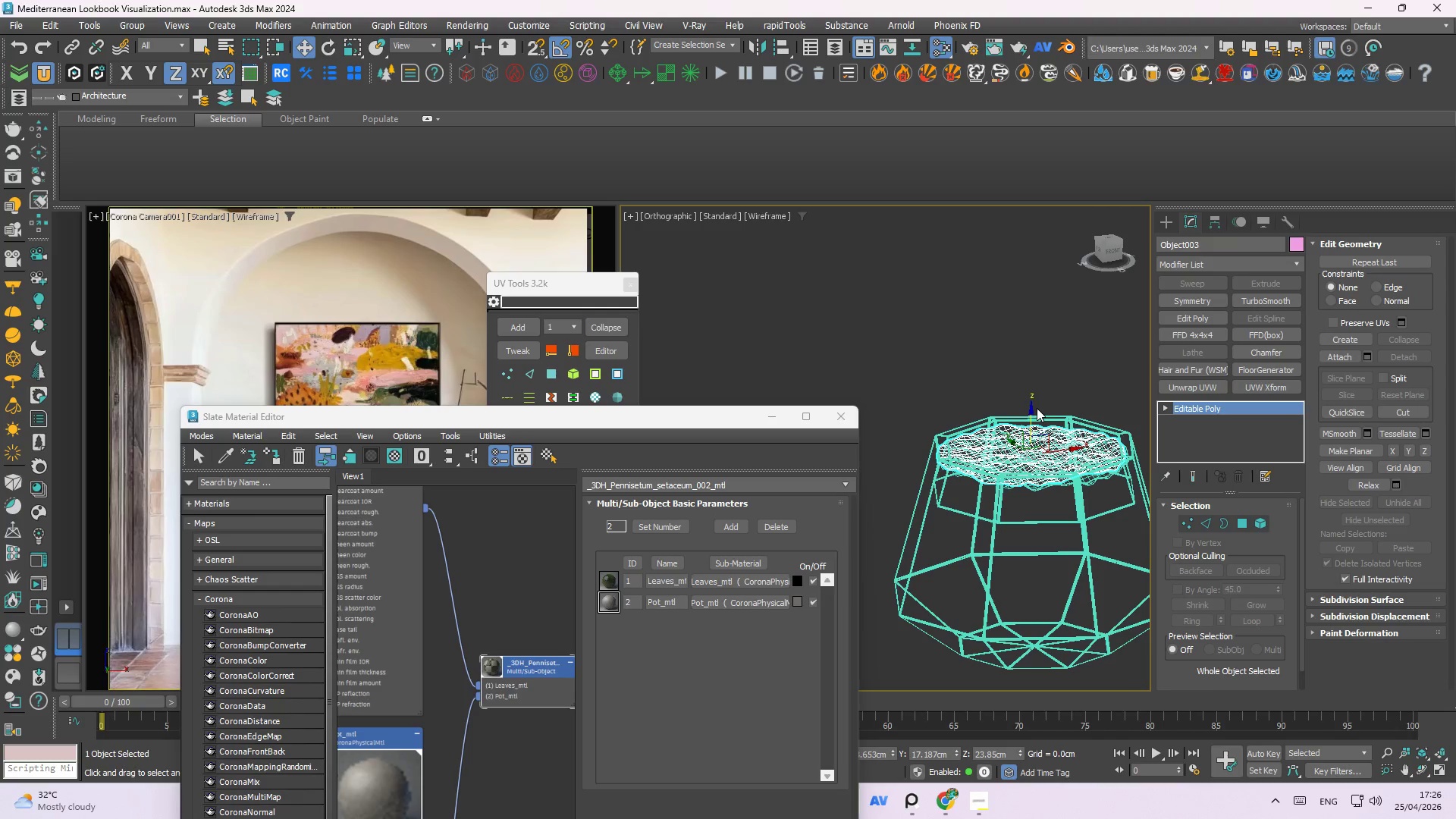 
left_click([990, 352])
 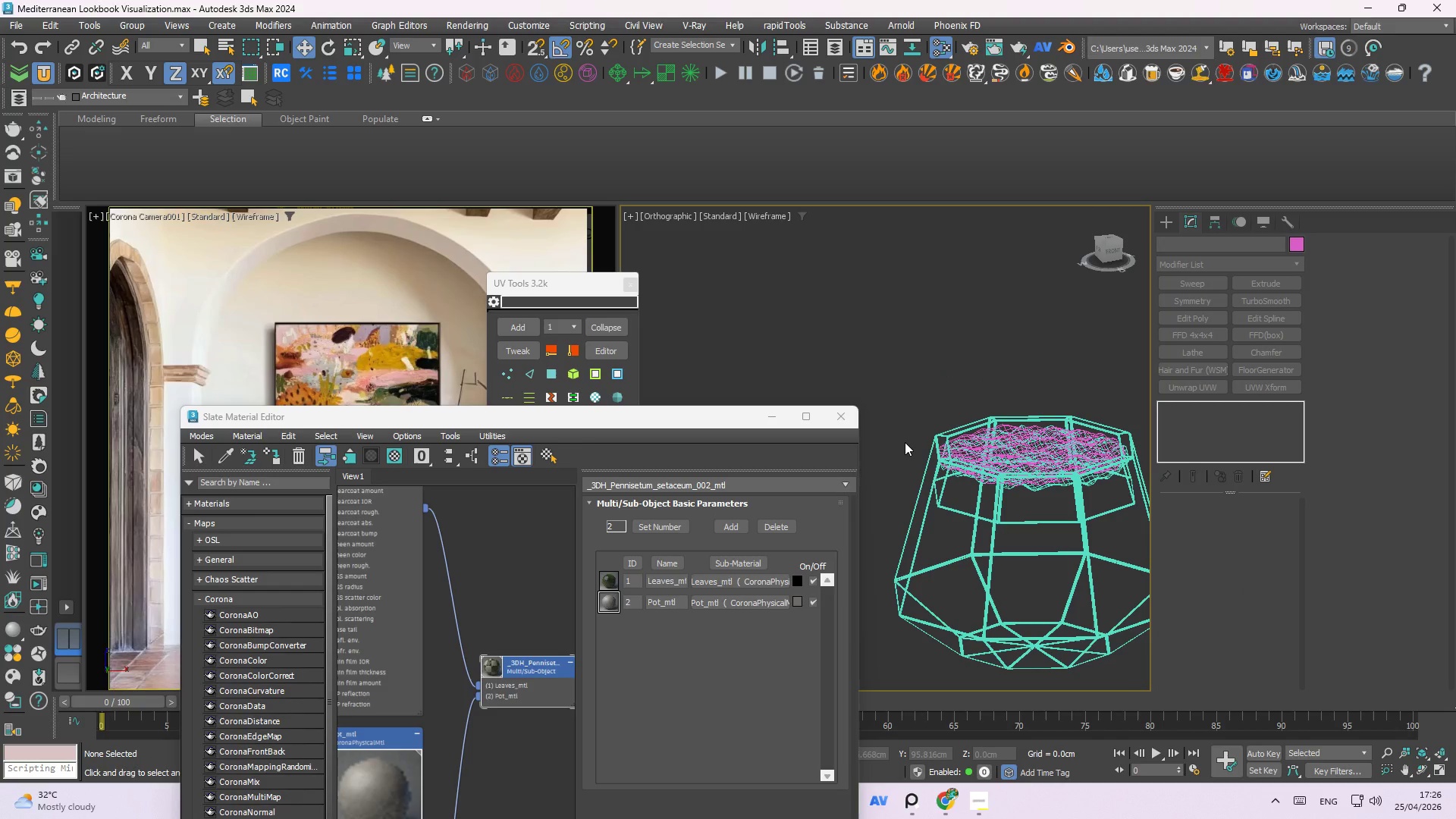 
wait(7.69)
 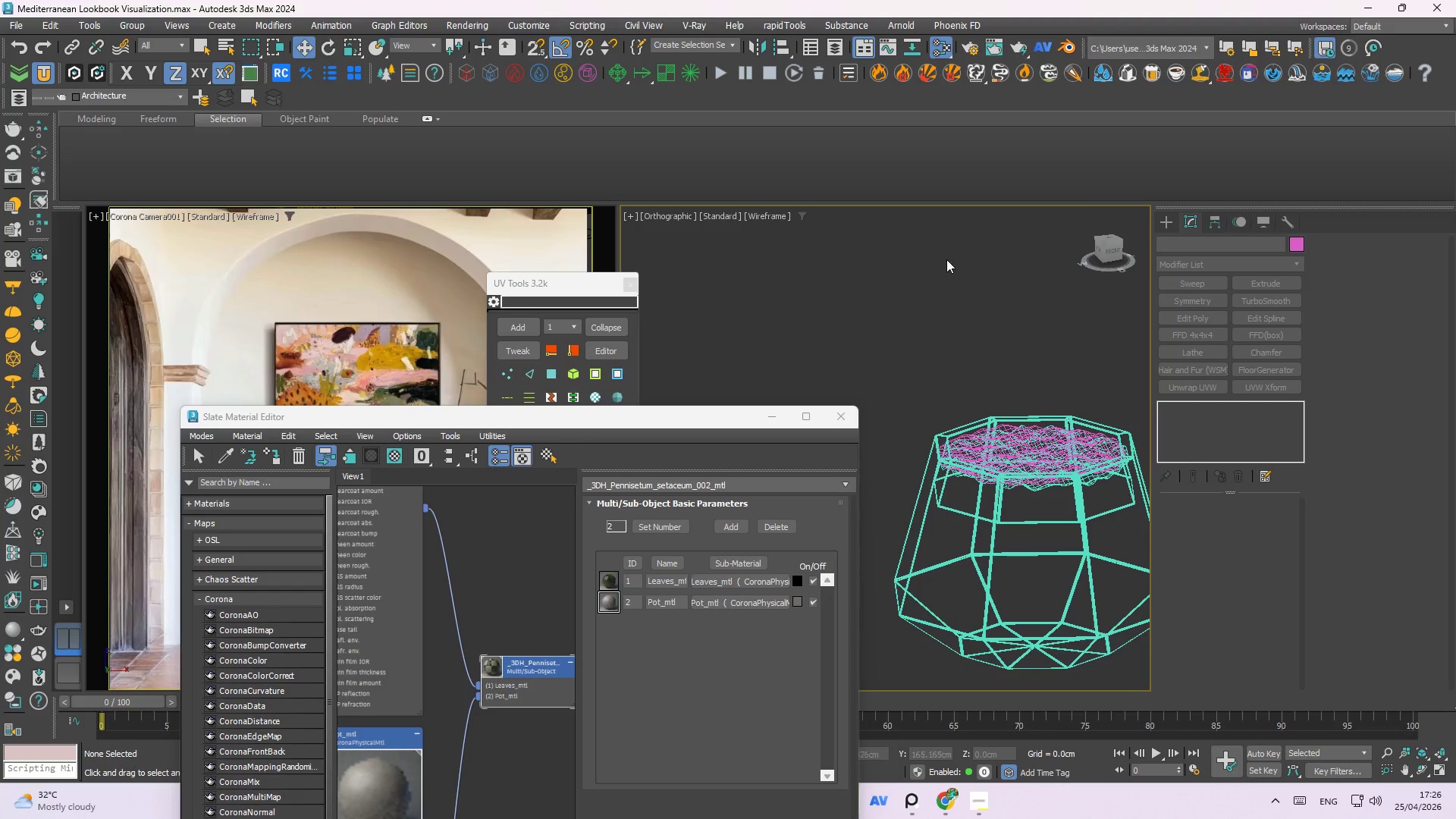 
left_click([769, 408])
 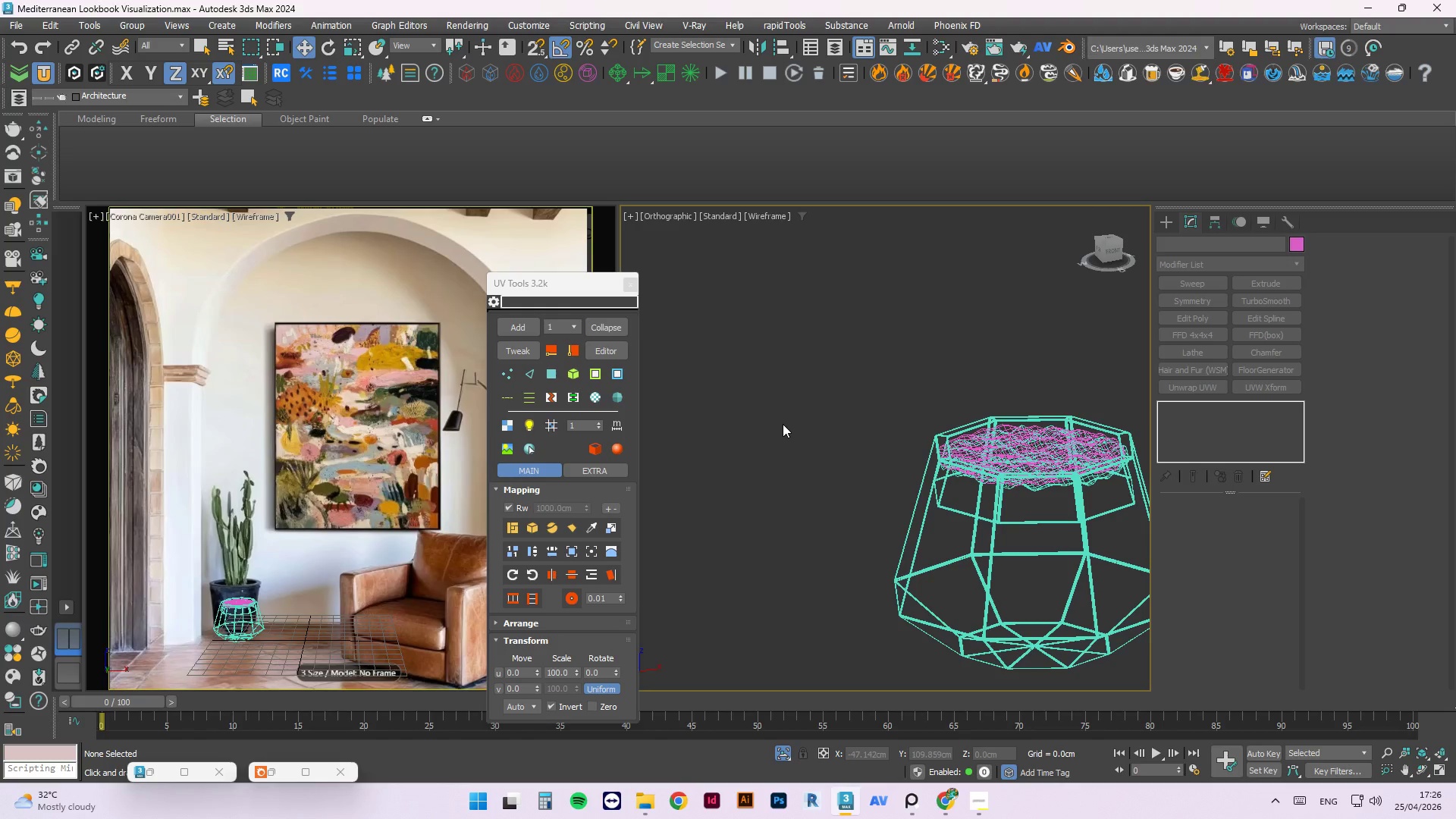 
wait(8.95)
 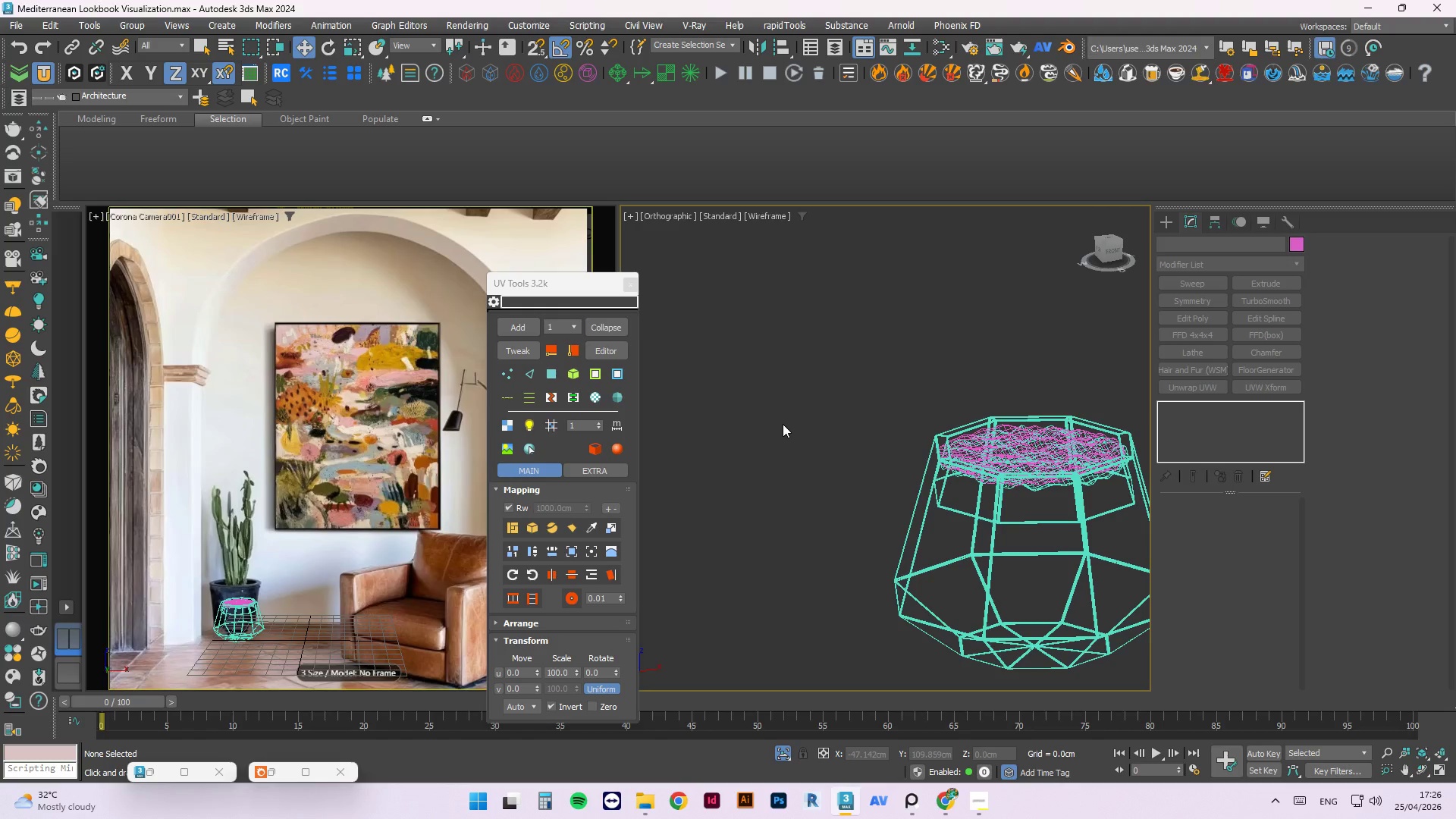 
left_click([783, 755])
 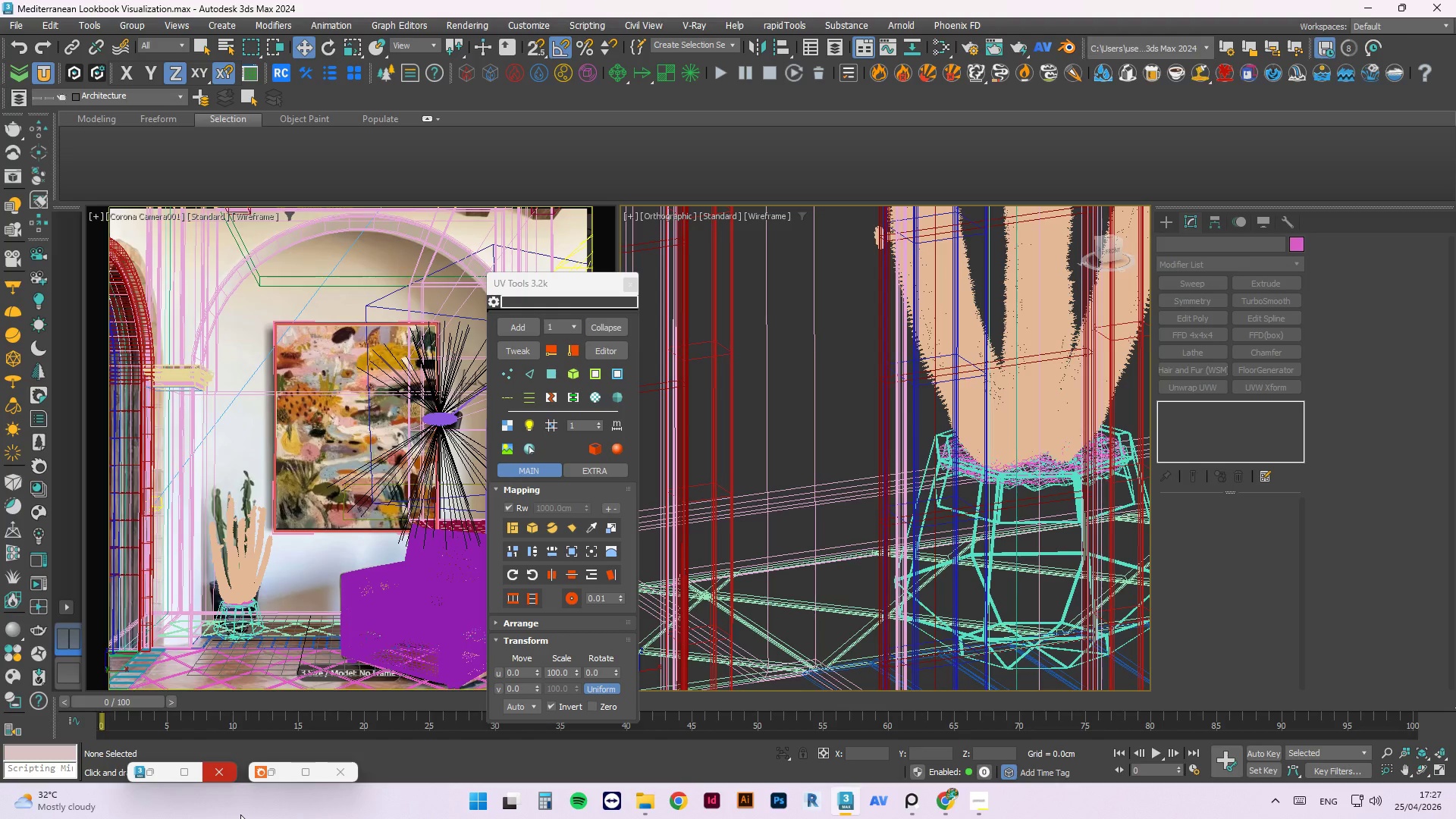 
wait(45.64)
 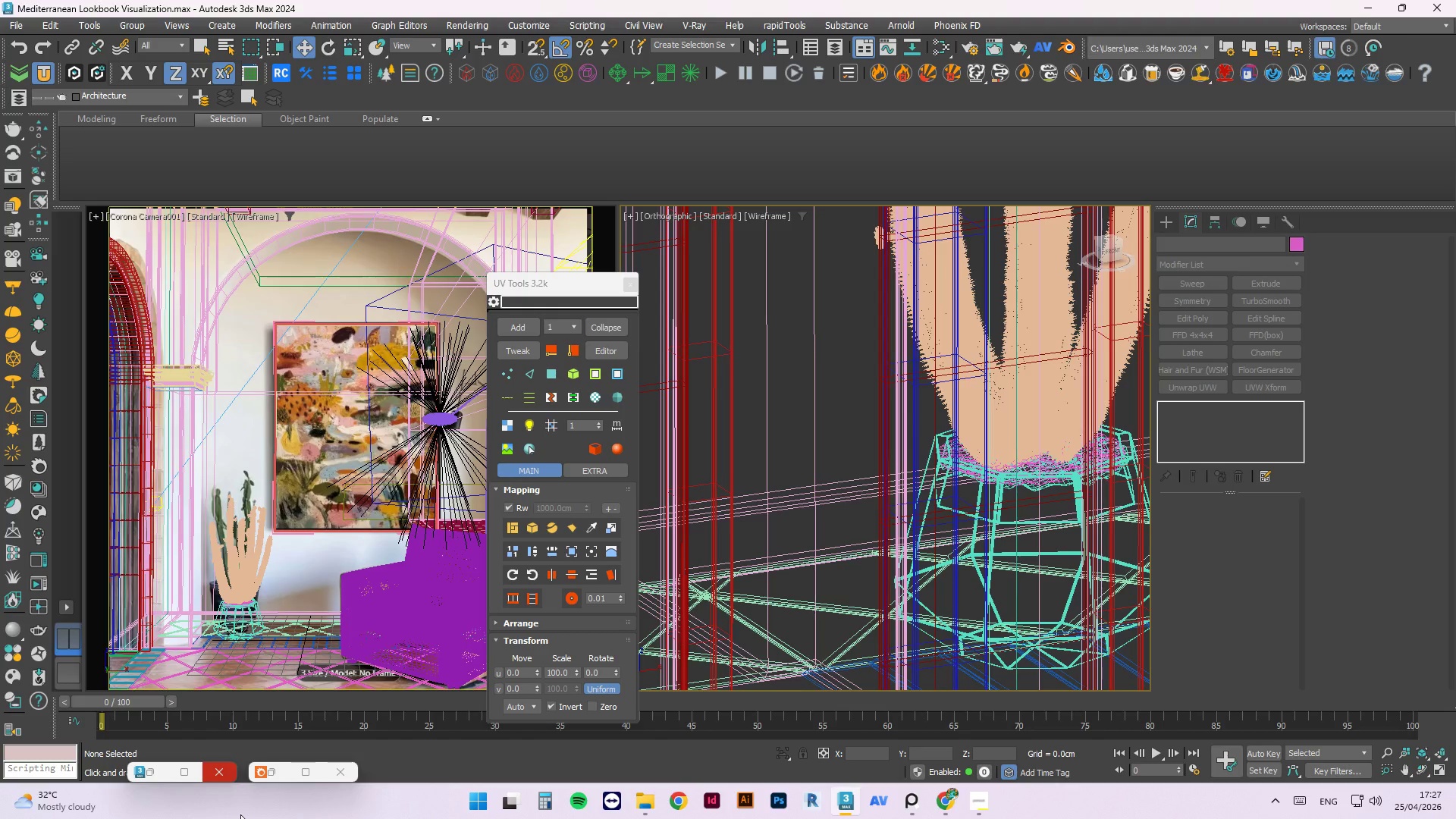 
mouse_move([158, 770])
 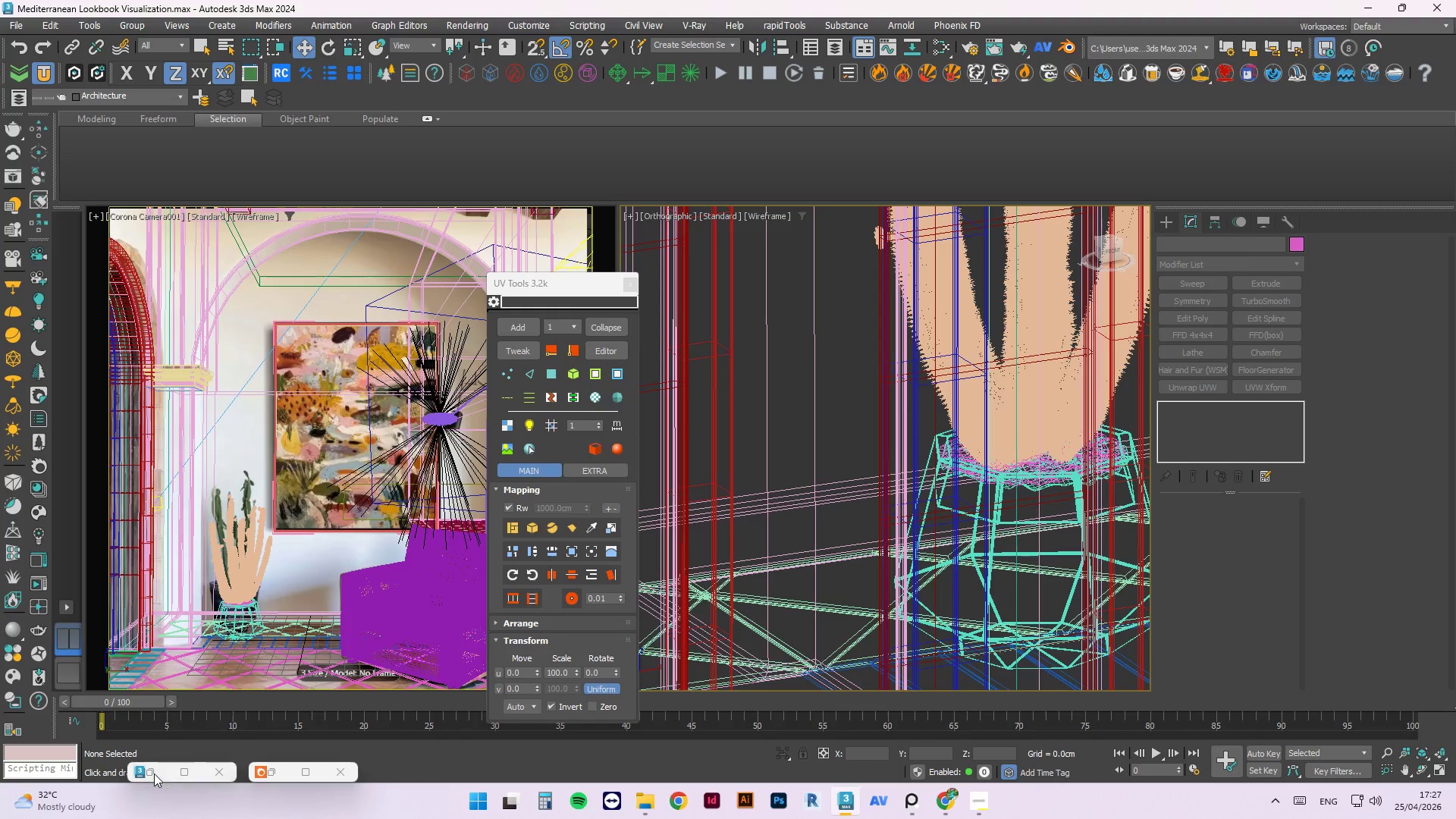 
left_click([154, 774])
 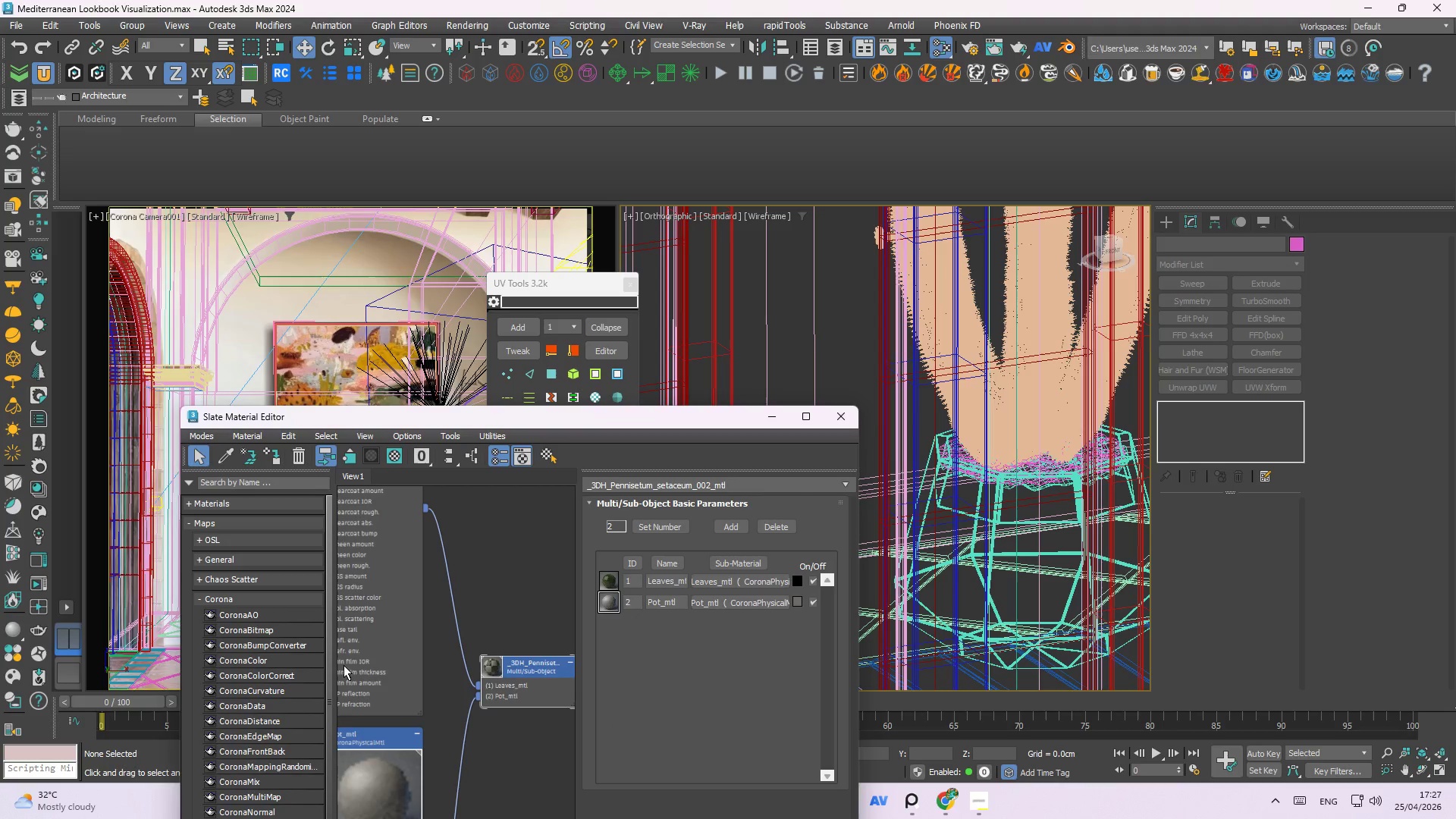 
left_click([775, 412])
 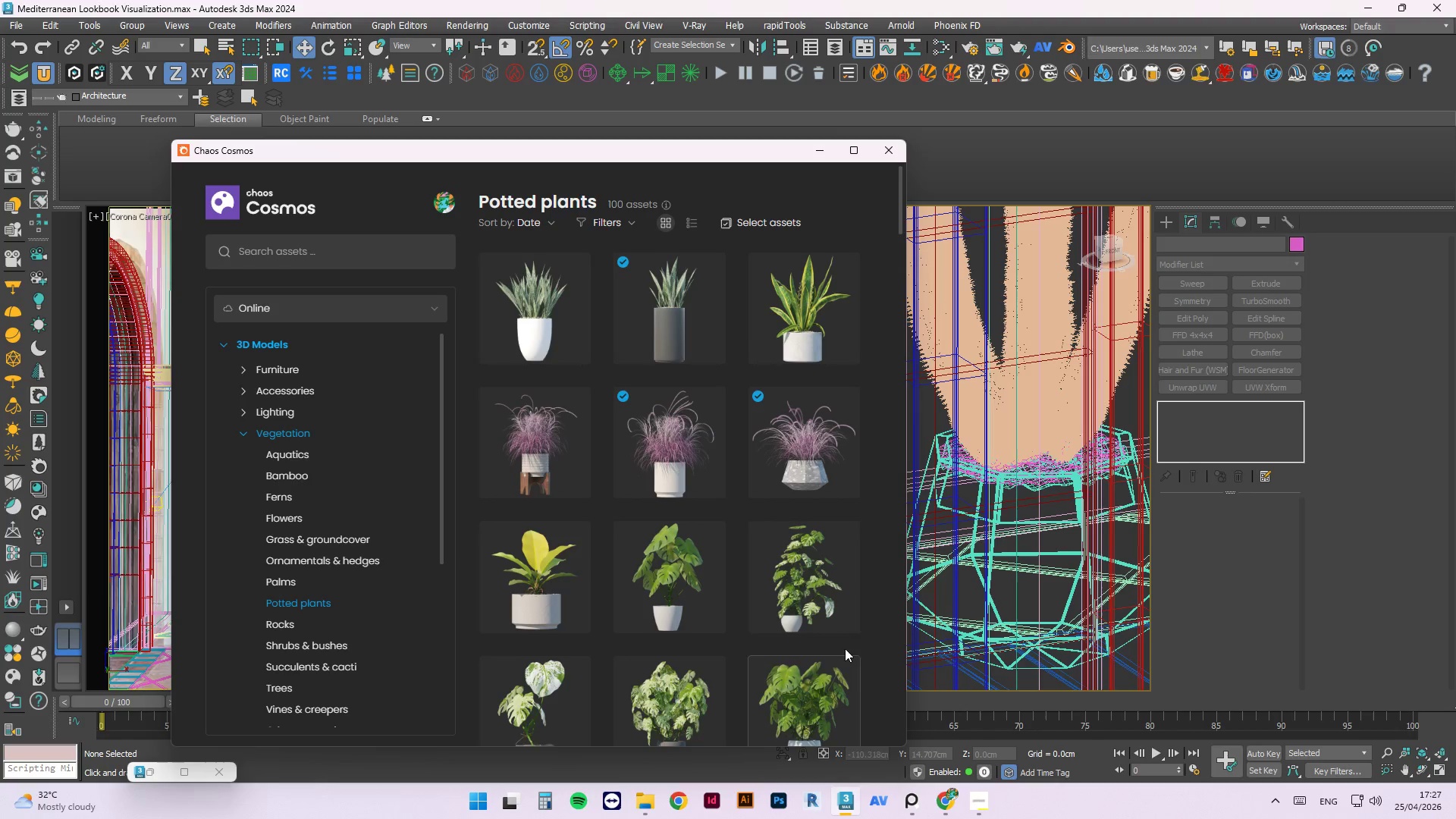 
double_click([934, 136])
 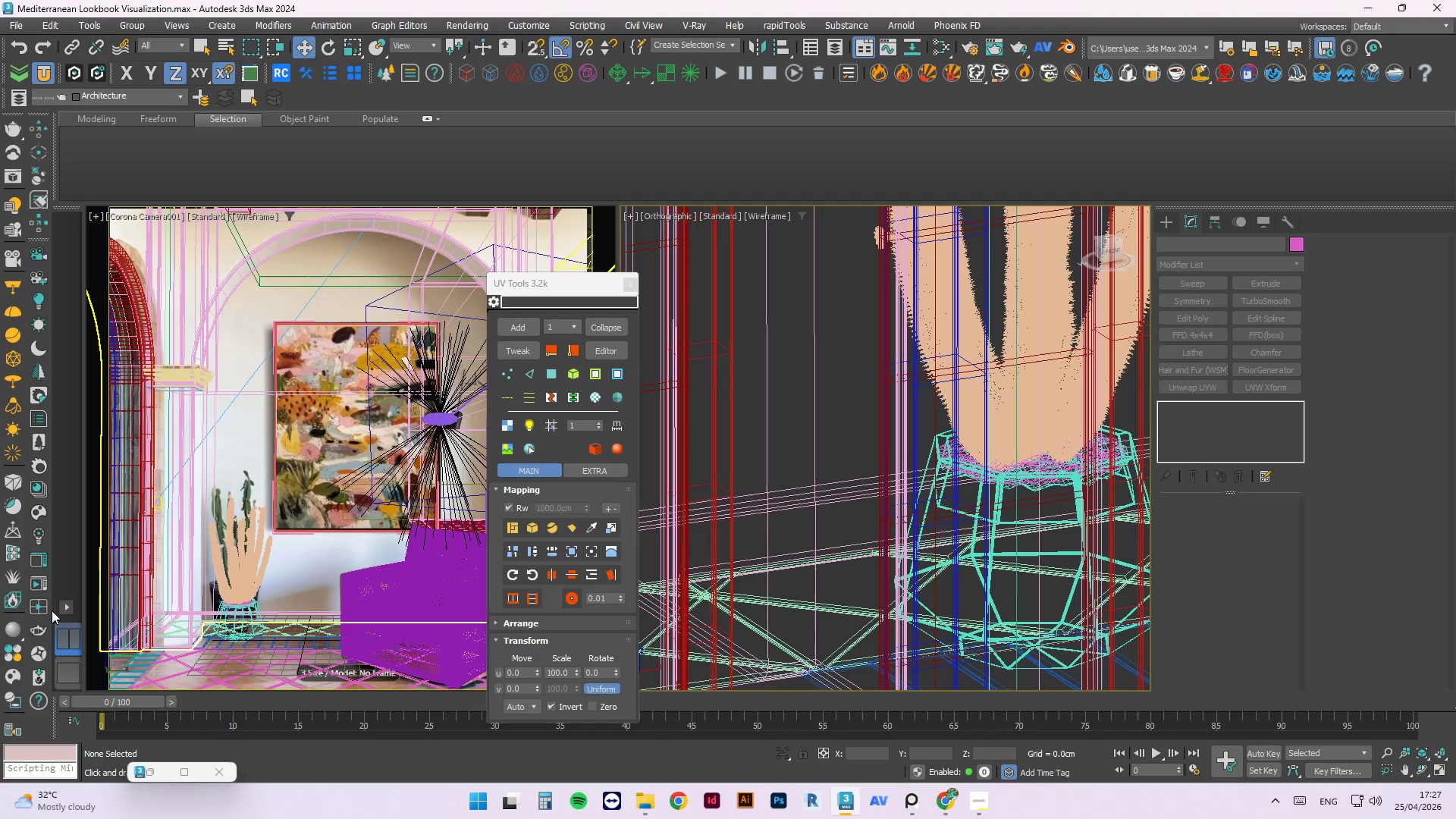 
left_click([43, 587])
 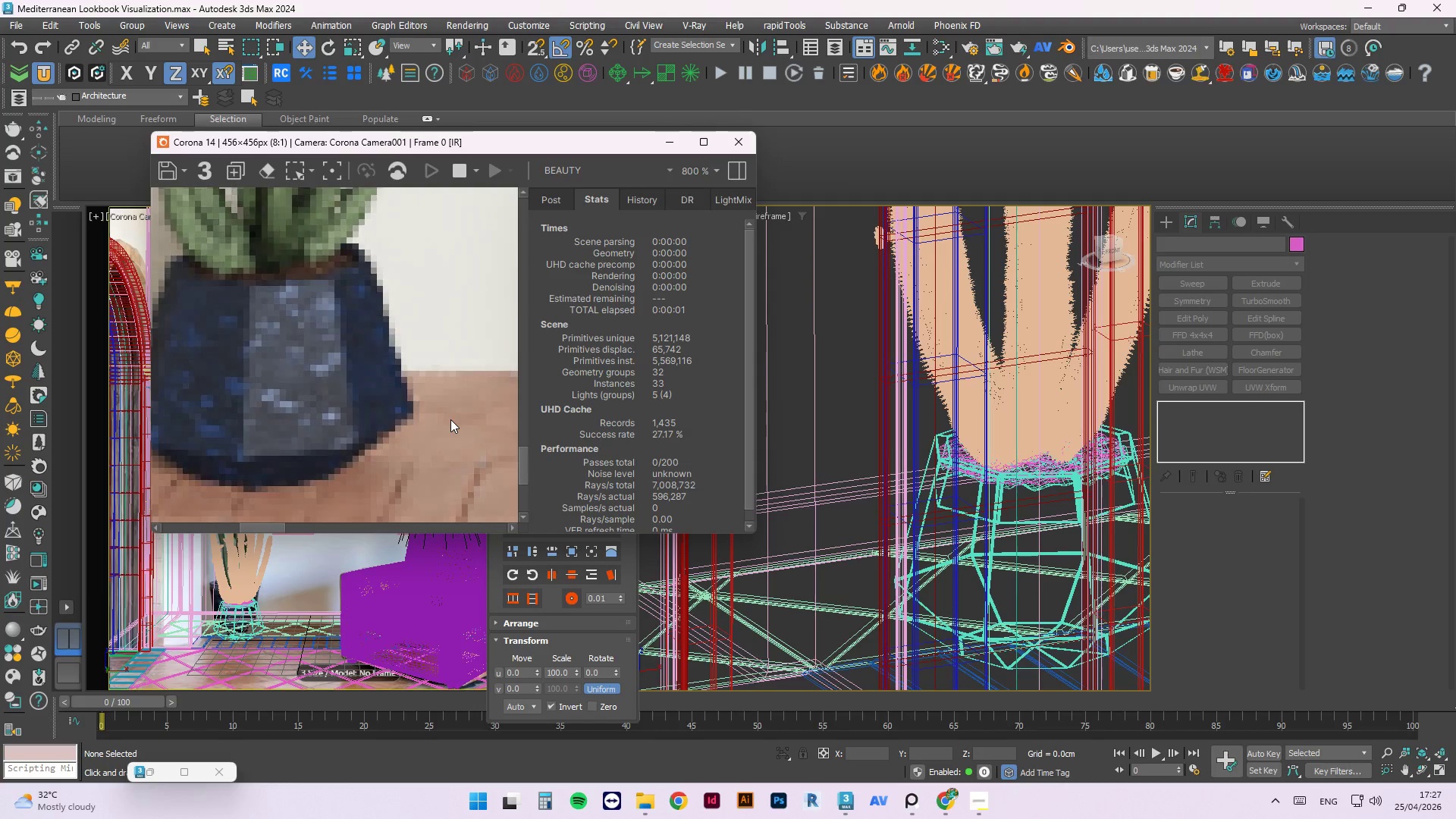 
scroll: coordinate [453, 405], scroll_direction: down, amount: 1.0
 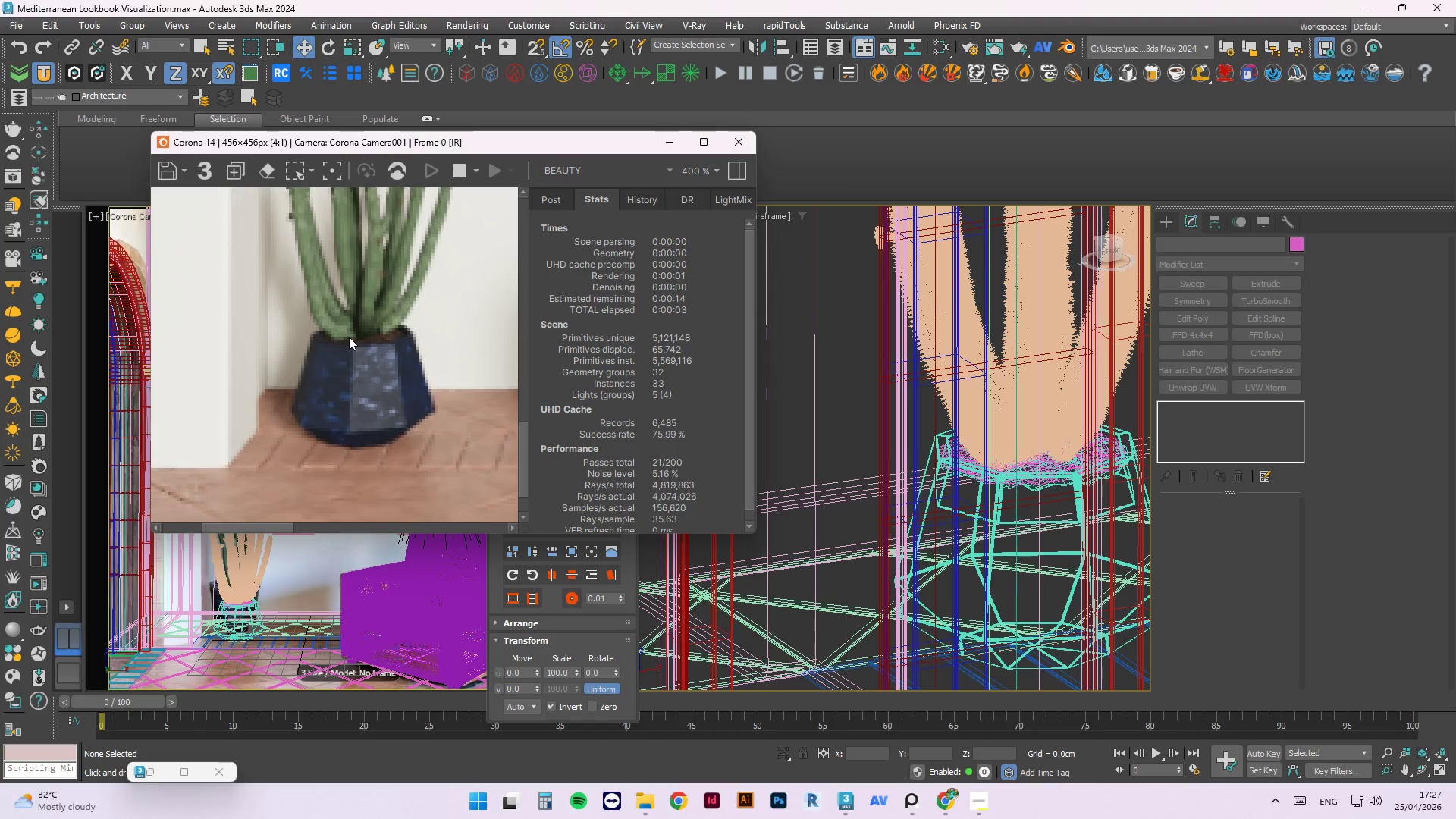 
scroll: coordinate [373, 317], scroll_direction: up, amount: 1.0
 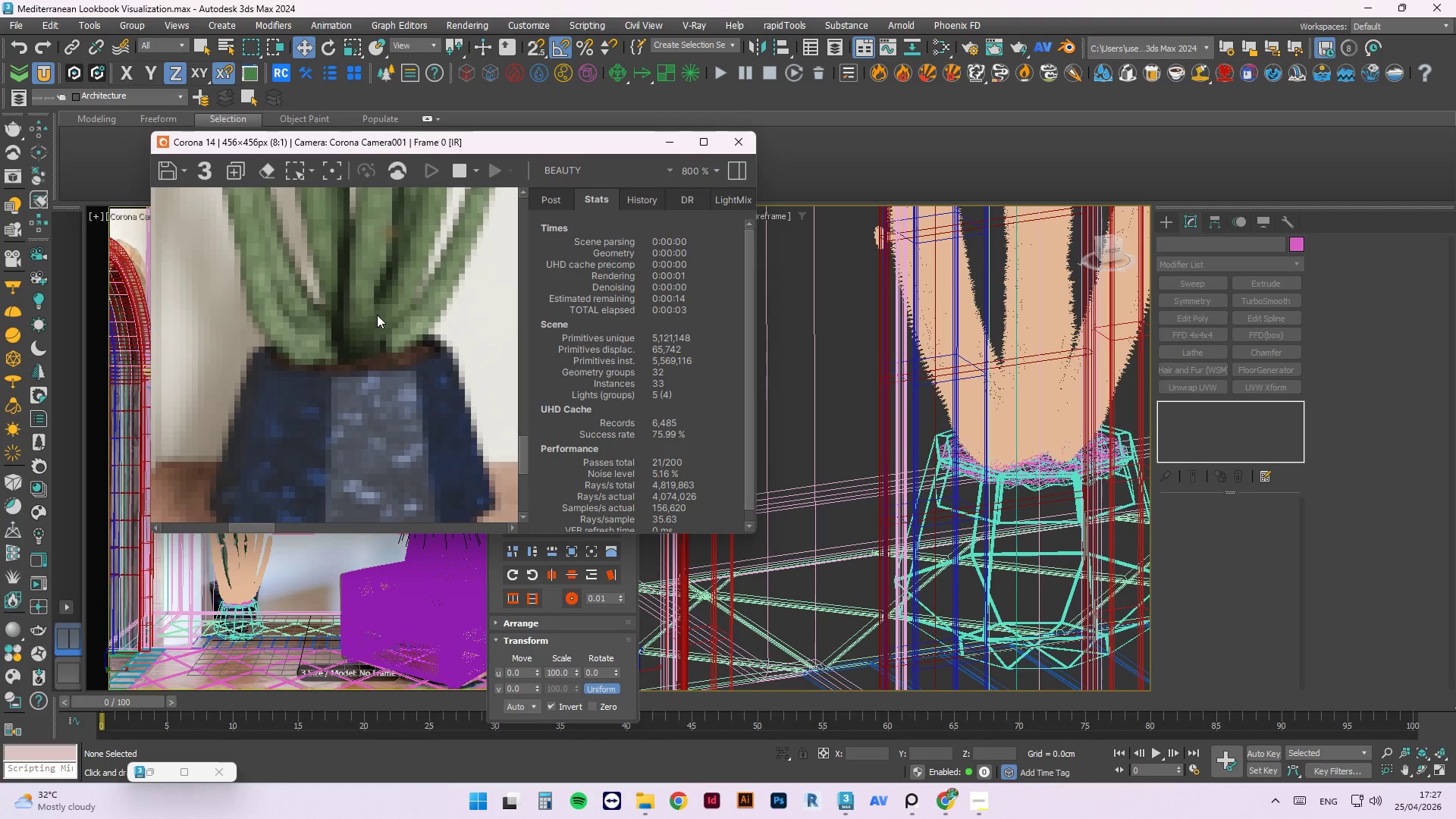 
scroll: coordinate [276, 400], scroll_direction: down, amount: 3.0
 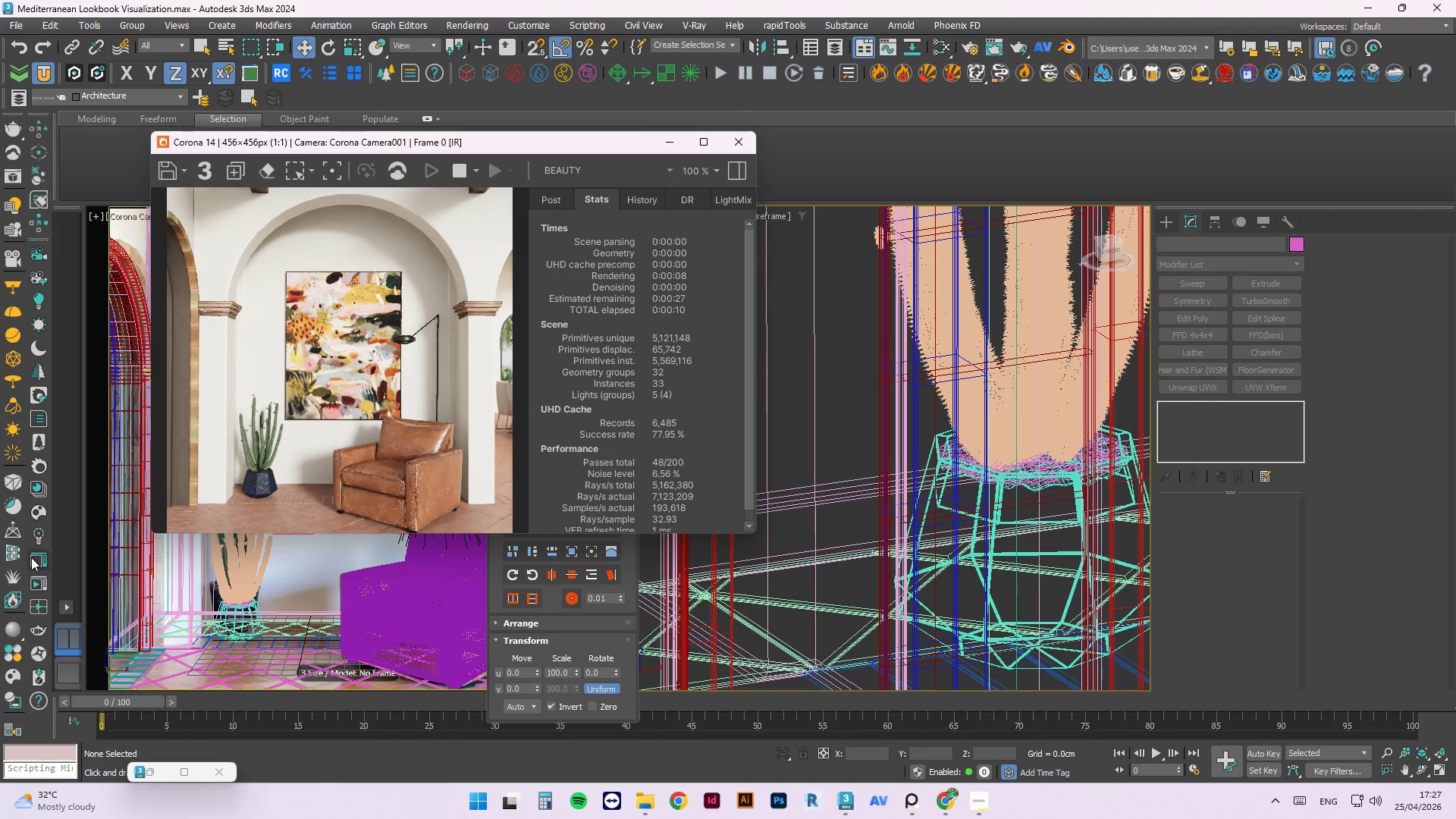 
left_click([39, 513])
 